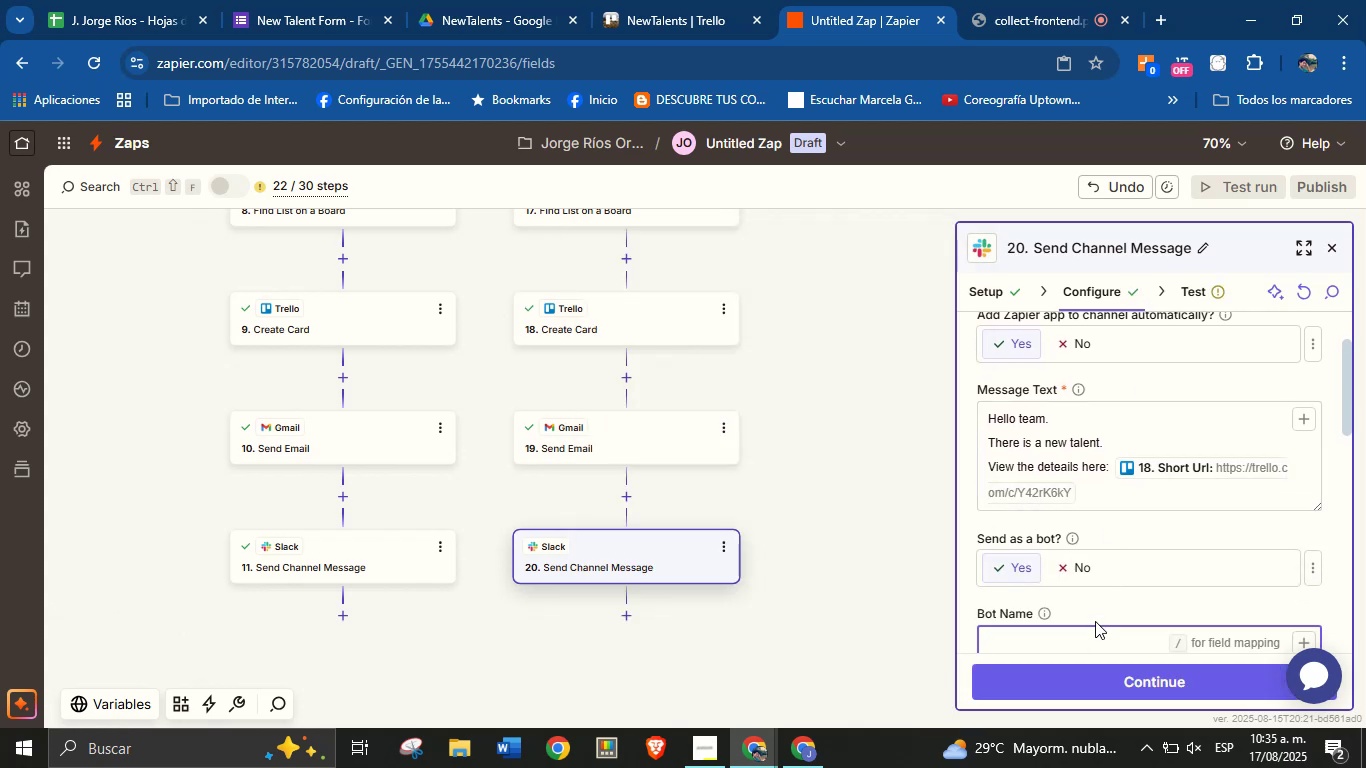 
type(Orenji from ColJob)
 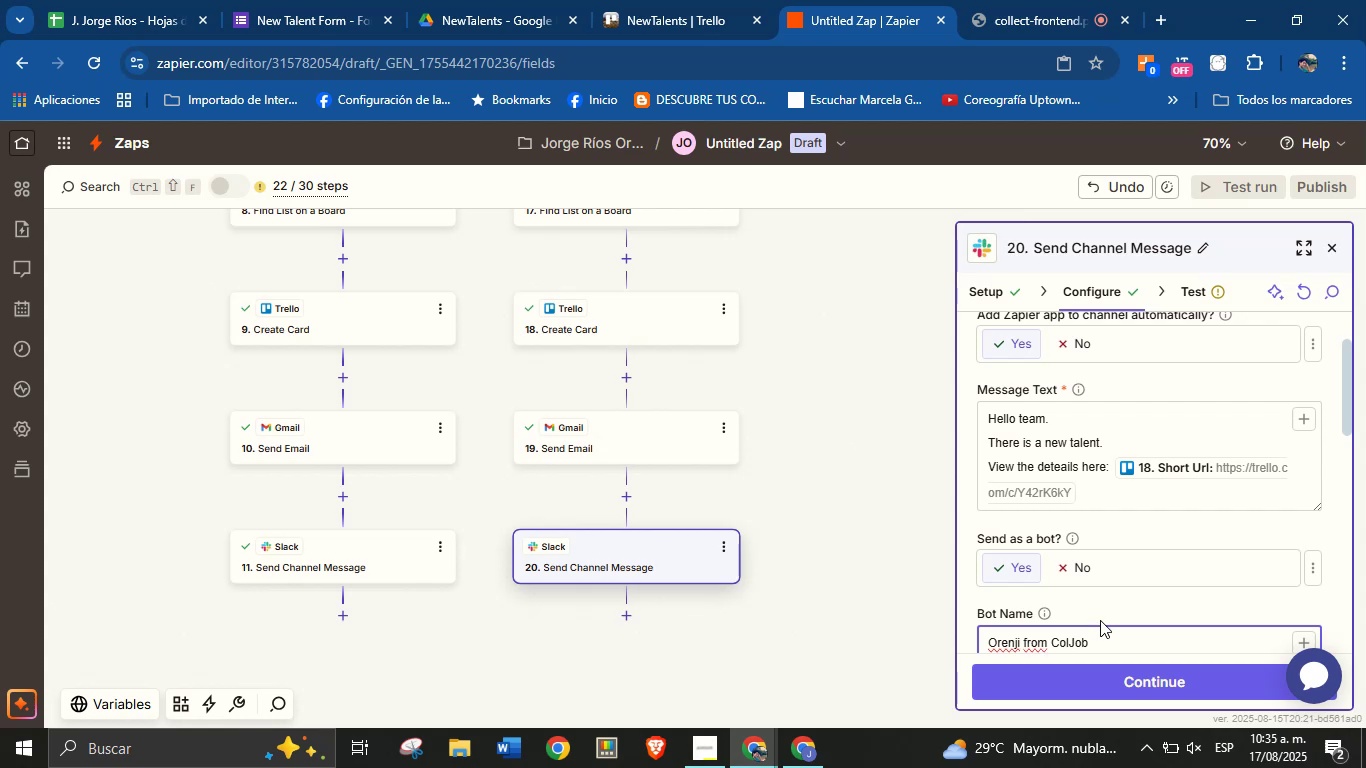 
left_click([1106, 618])
 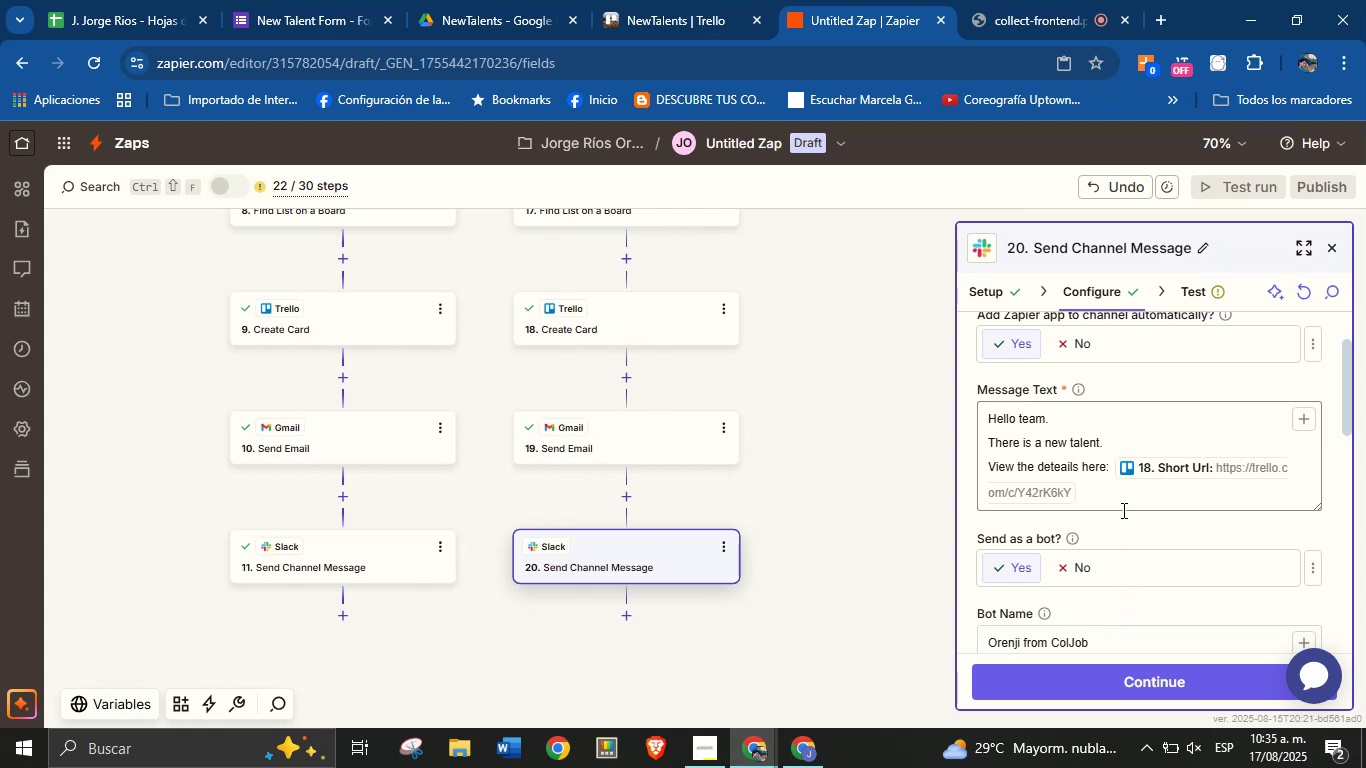 
scroll: coordinate [1146, 502], scroll_direction: down, amount: 9.0
 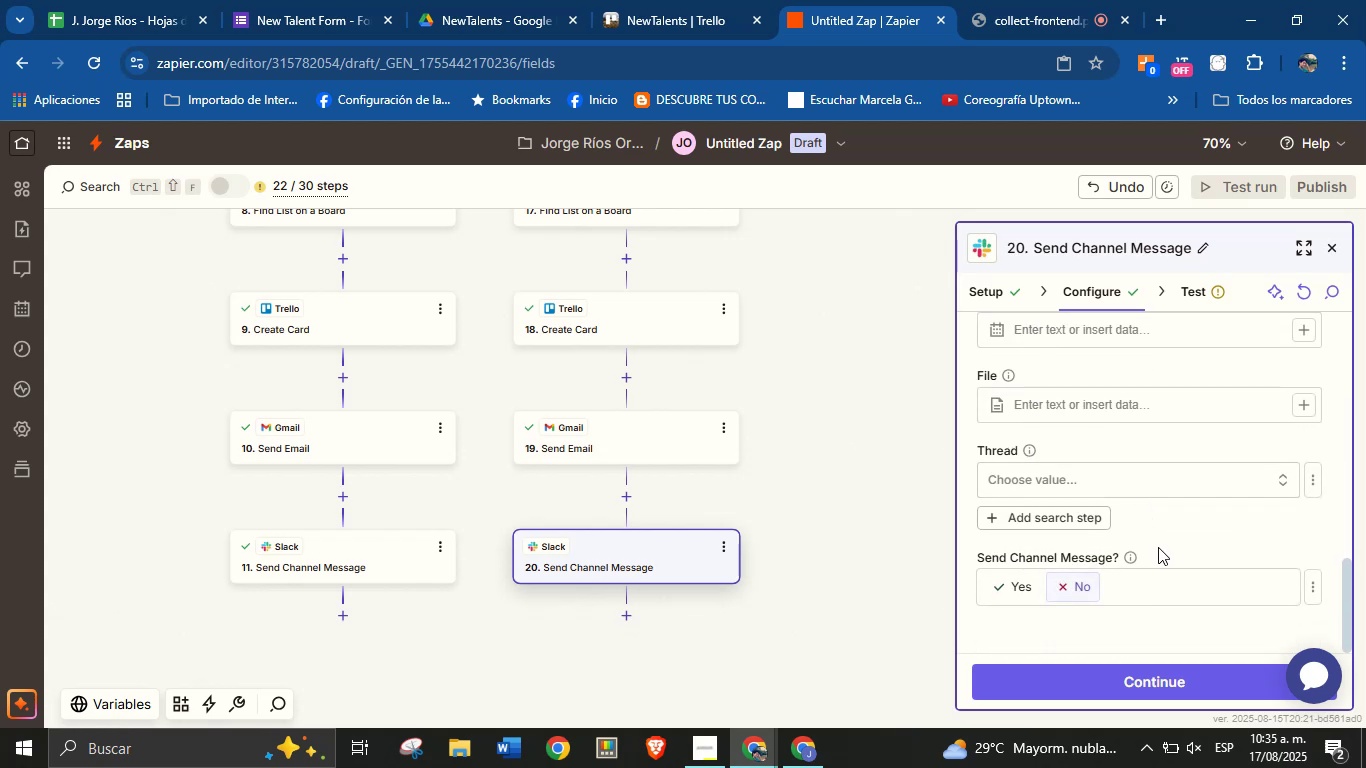 
left_click([1186, 539])
 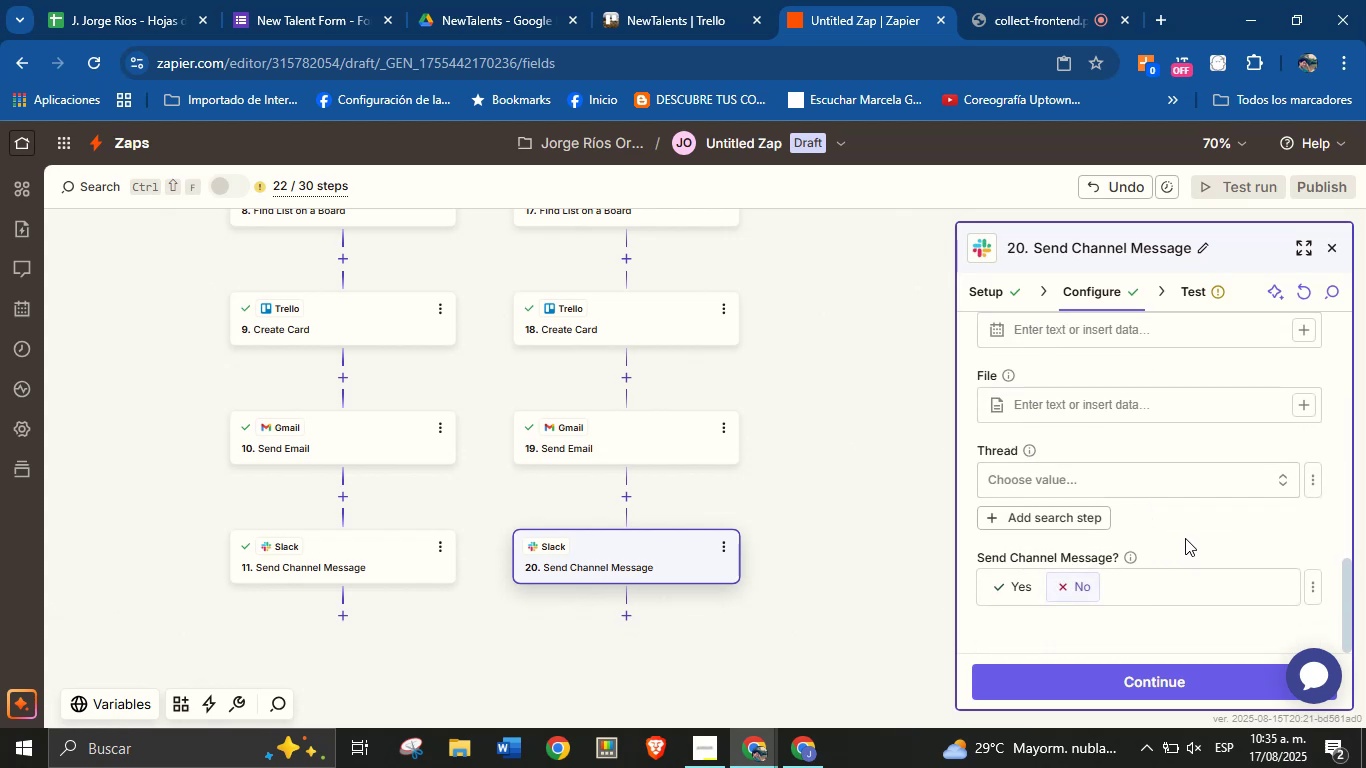 
scroll: coordinate [1154, 544], scroll_direction: up, amount: 13.0
 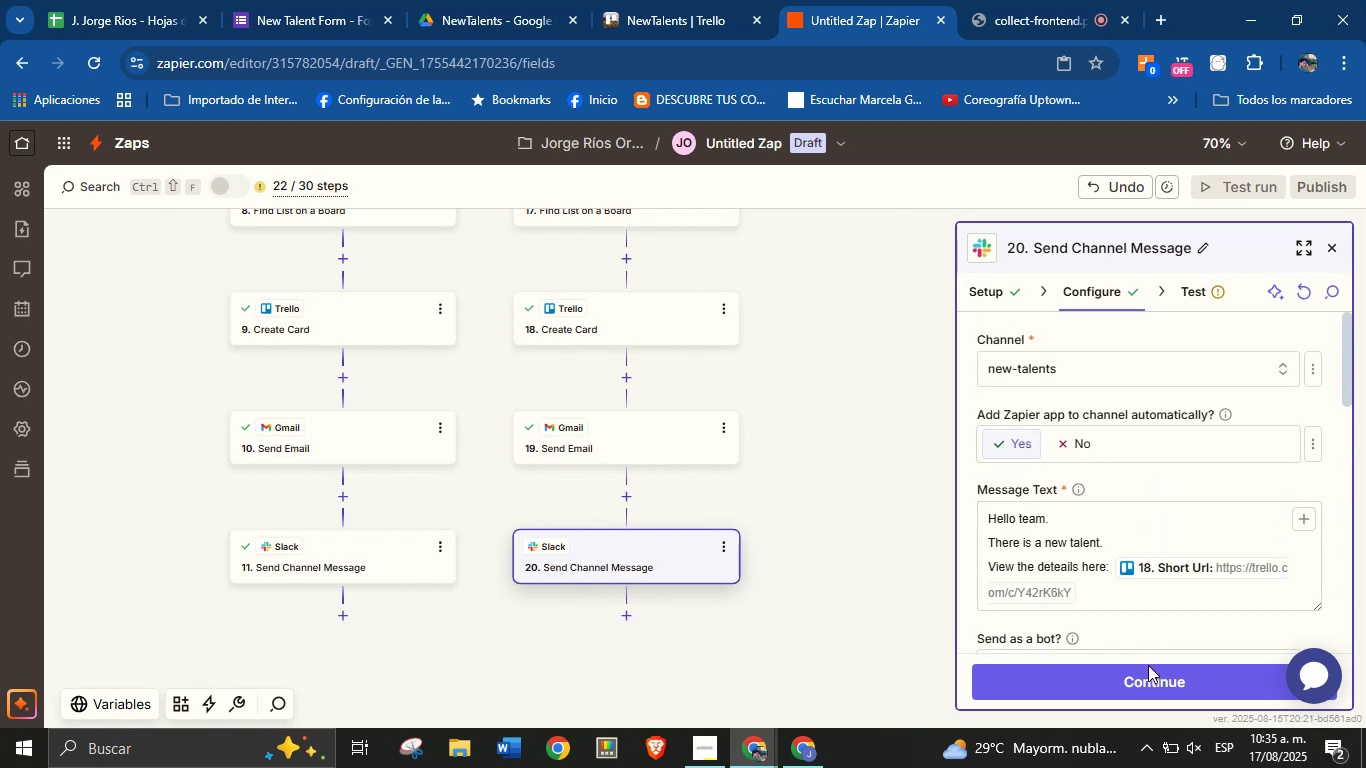 
left_click([1147, 670])
 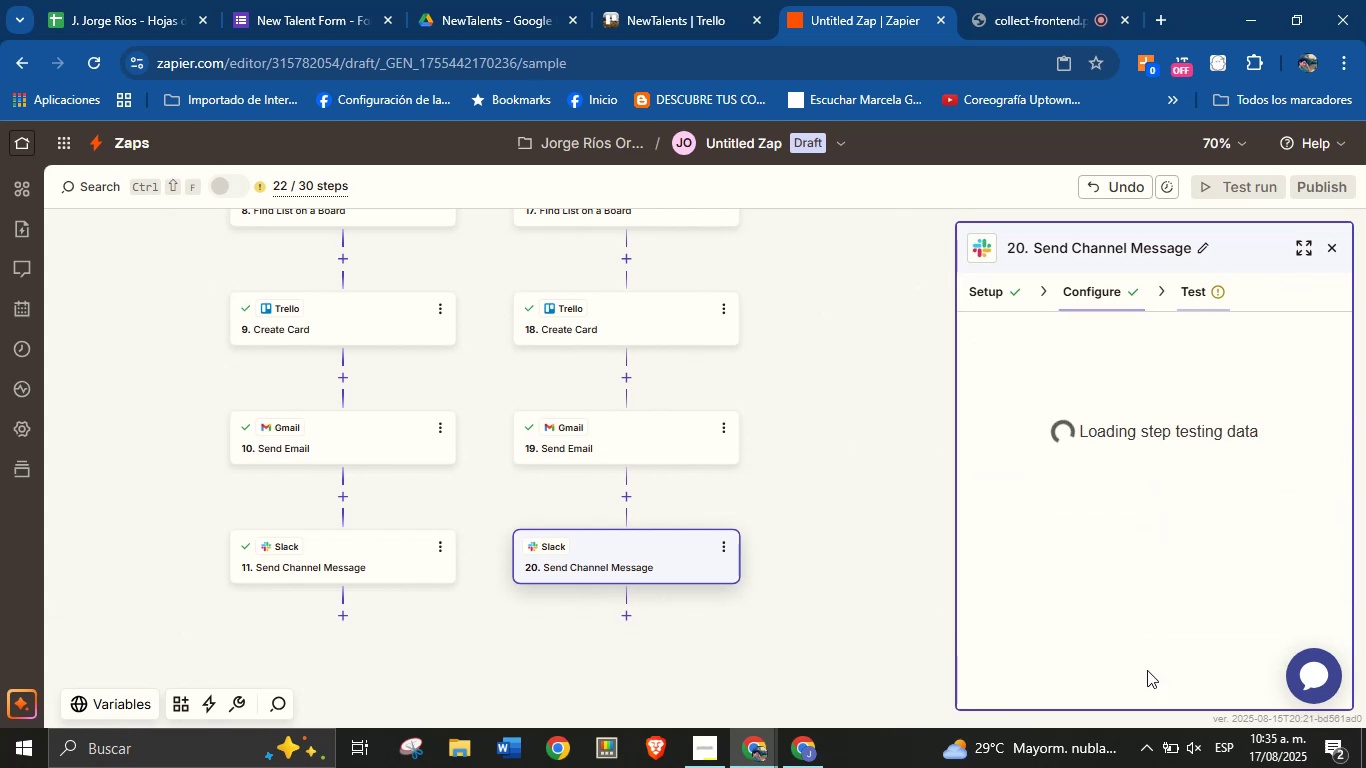 
mouse_move([1148, 577])
 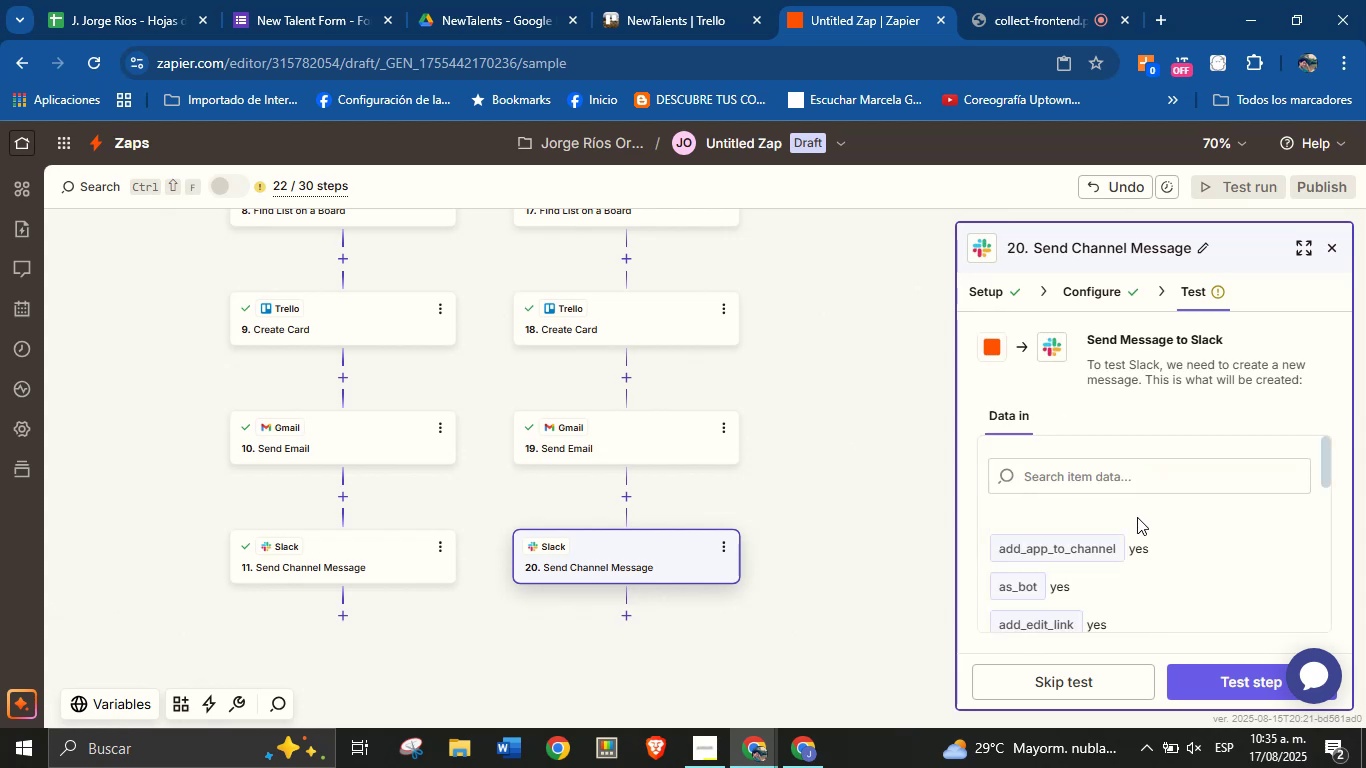 
scroll: coordinate [1138, 512], scroll_direction: down, amount: 10.0
 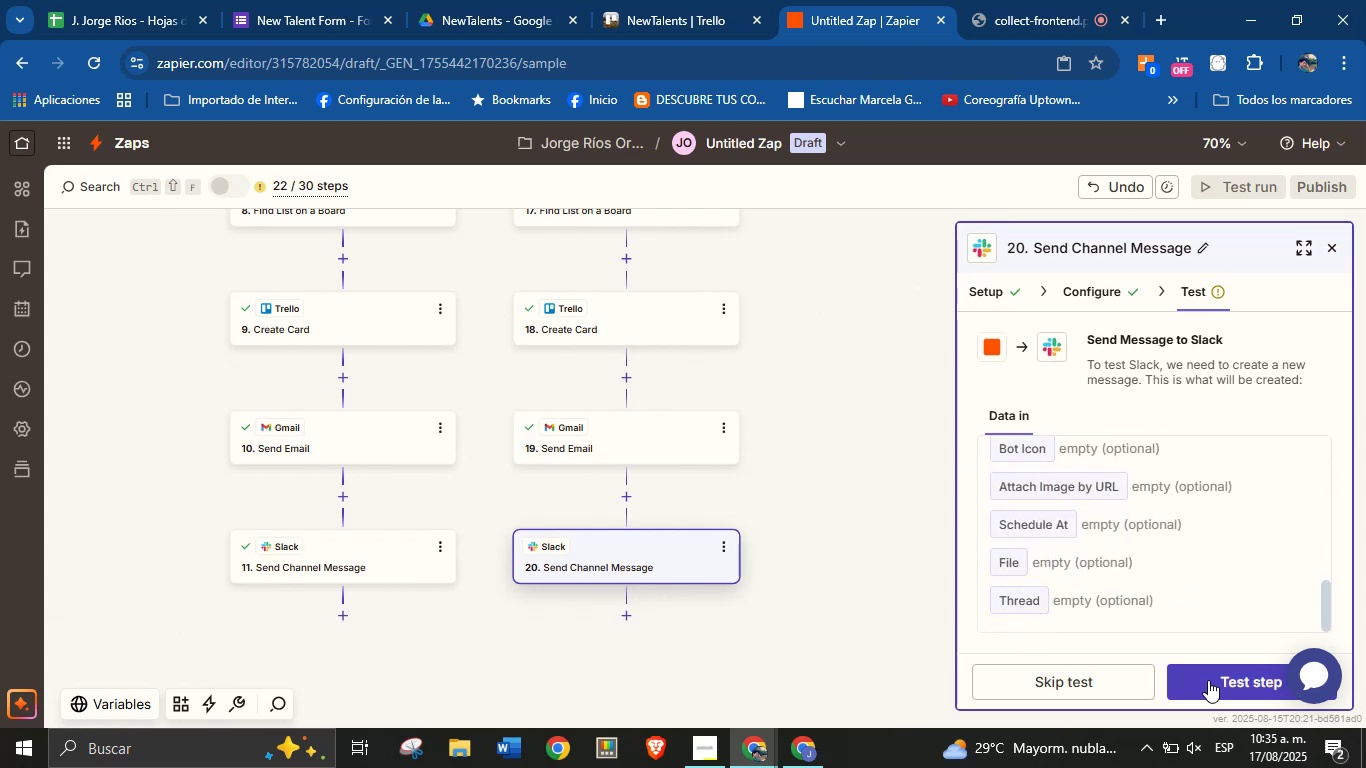 
left_click([1208, 680])
 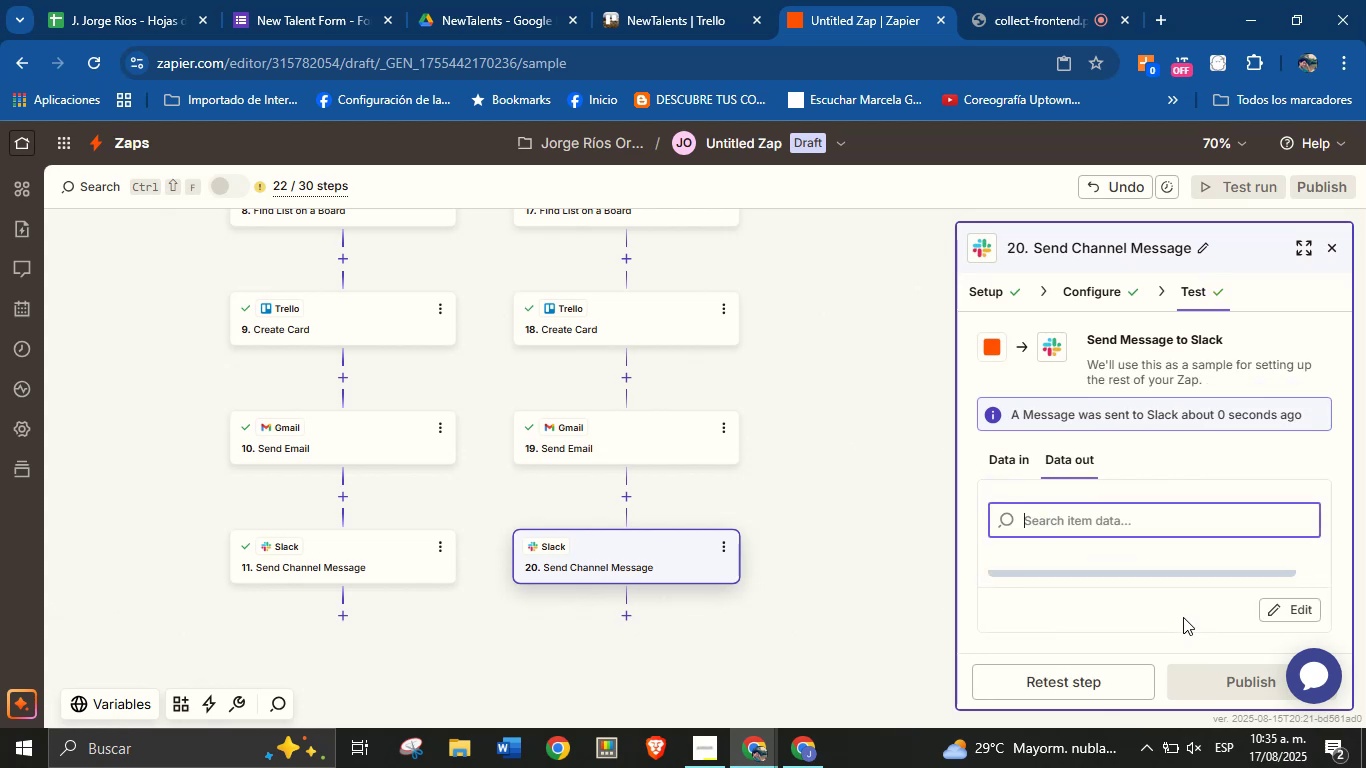 
wait(5.14)
 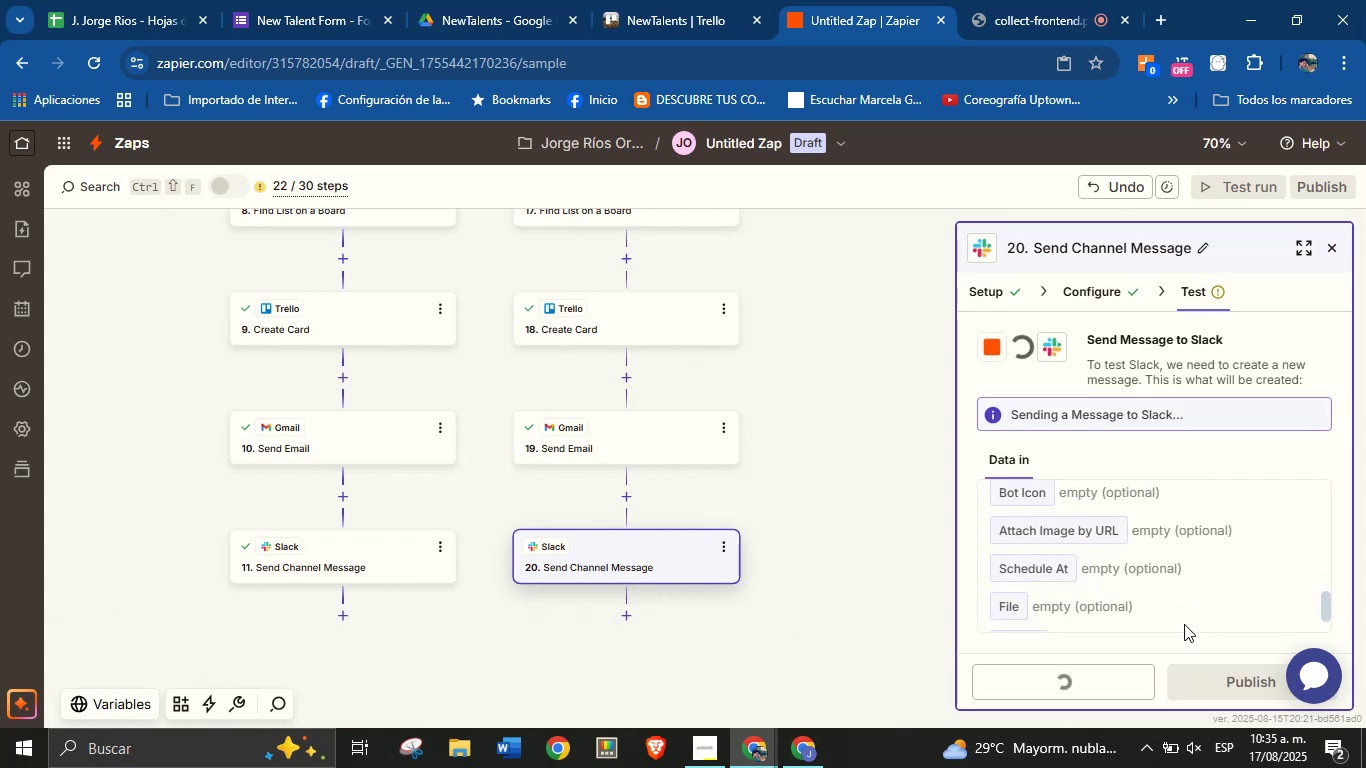 
scroll: coordinate [856, 484], scroll_direction: up, amount: 9.0
 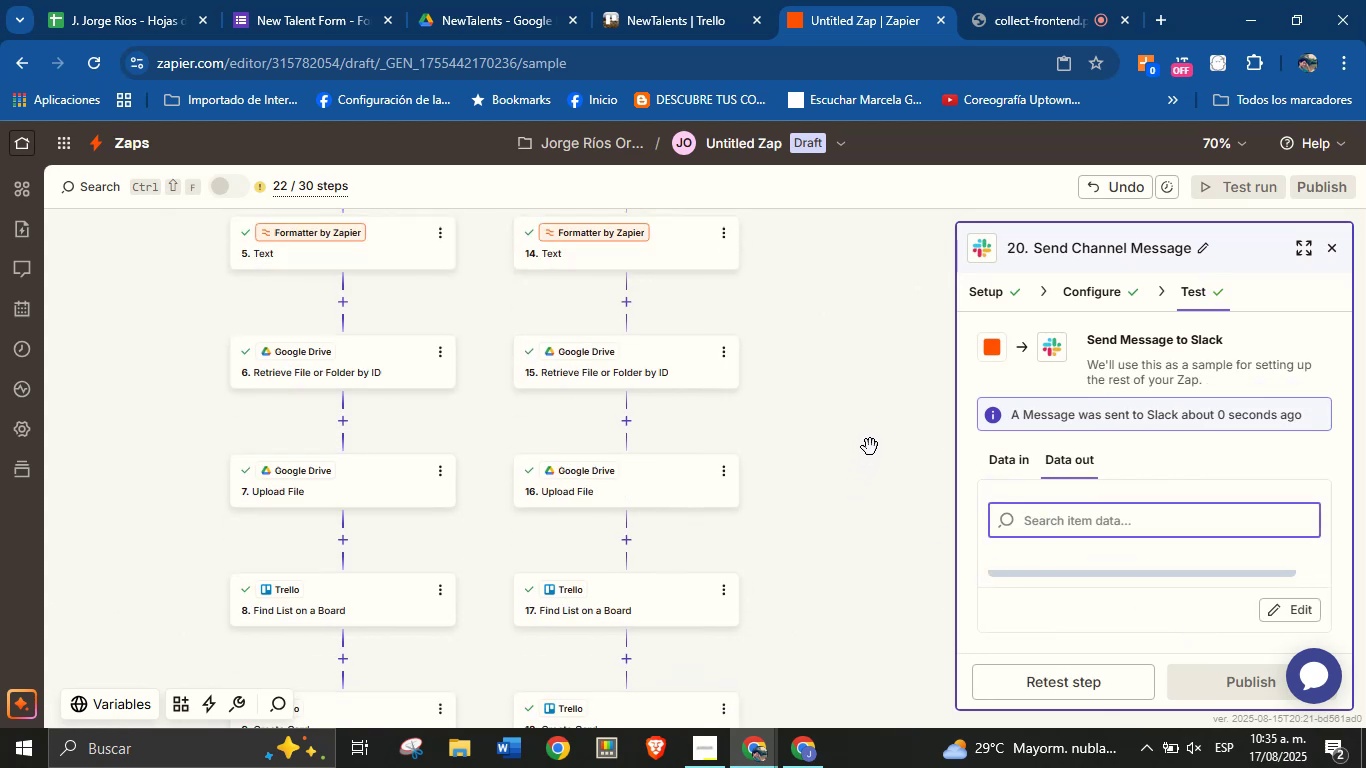 
left_click_drag(start_coordinate=[876, 416], to_coordinate=[745, 573])
 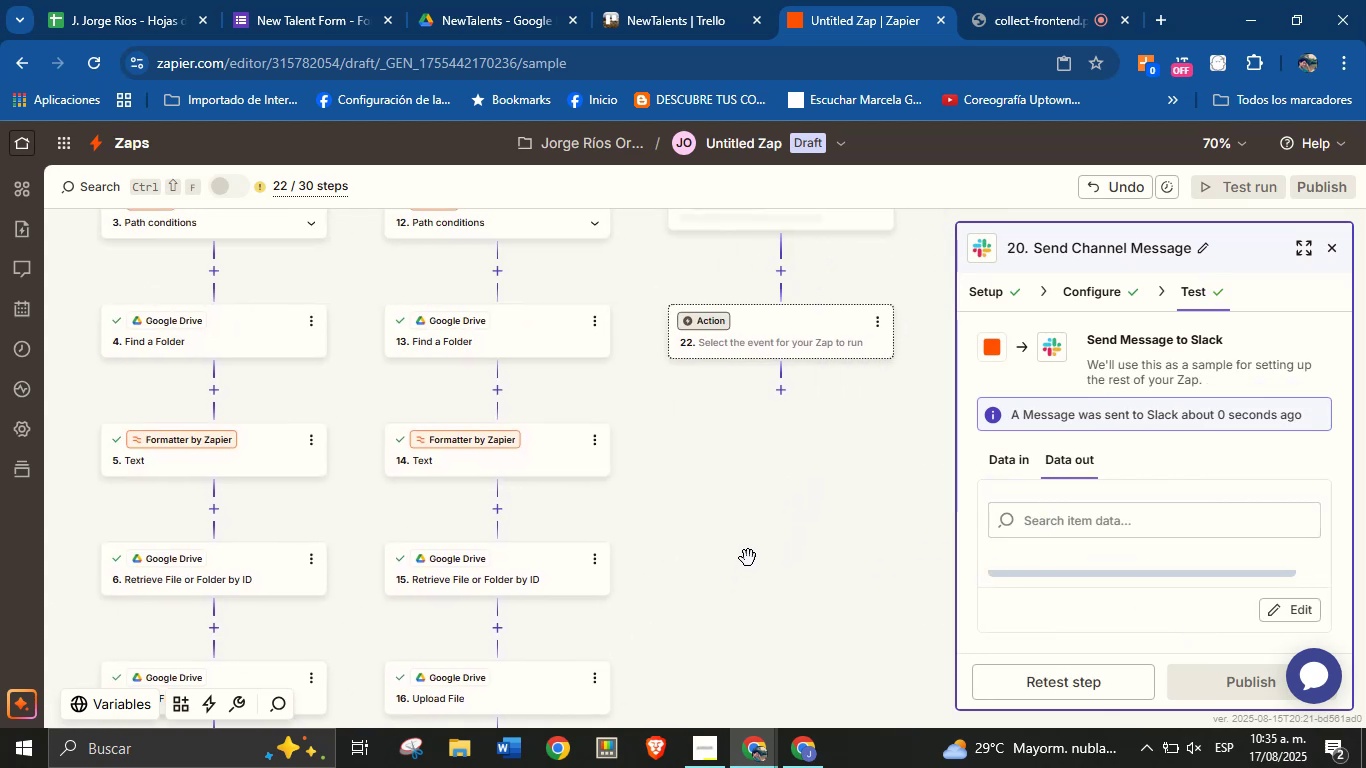 
left_click_drag(start_coordinate=[825, 491], to_coordinate=[723, 552])
 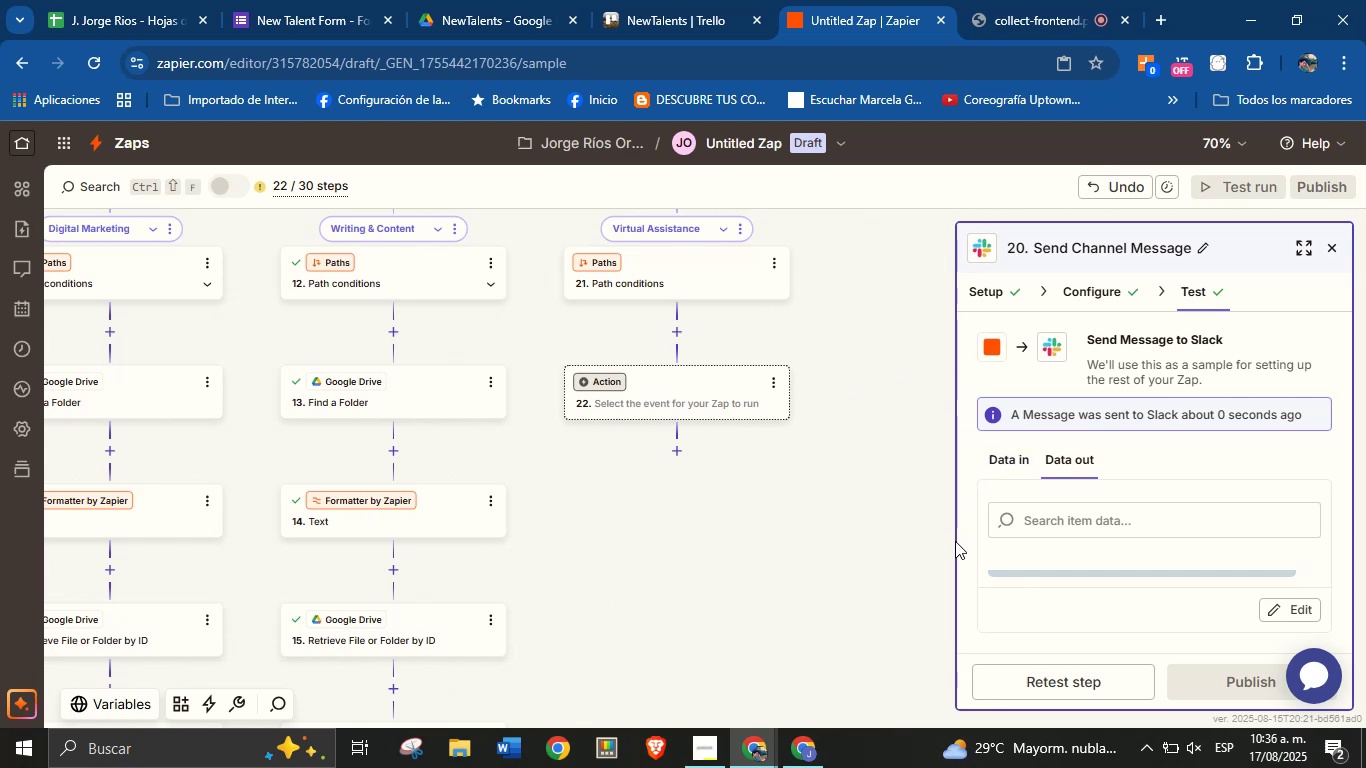 
wait(15.85)
 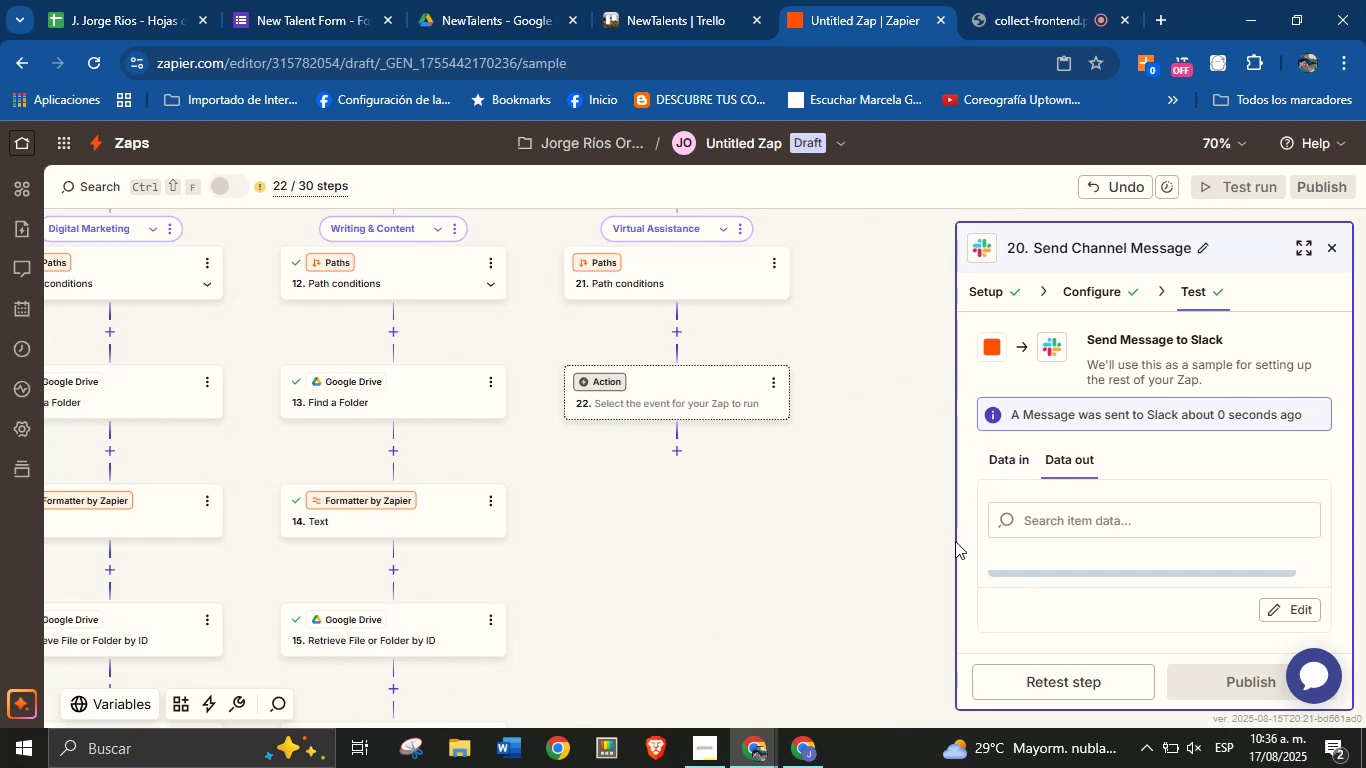 
left_click([747, 295])
 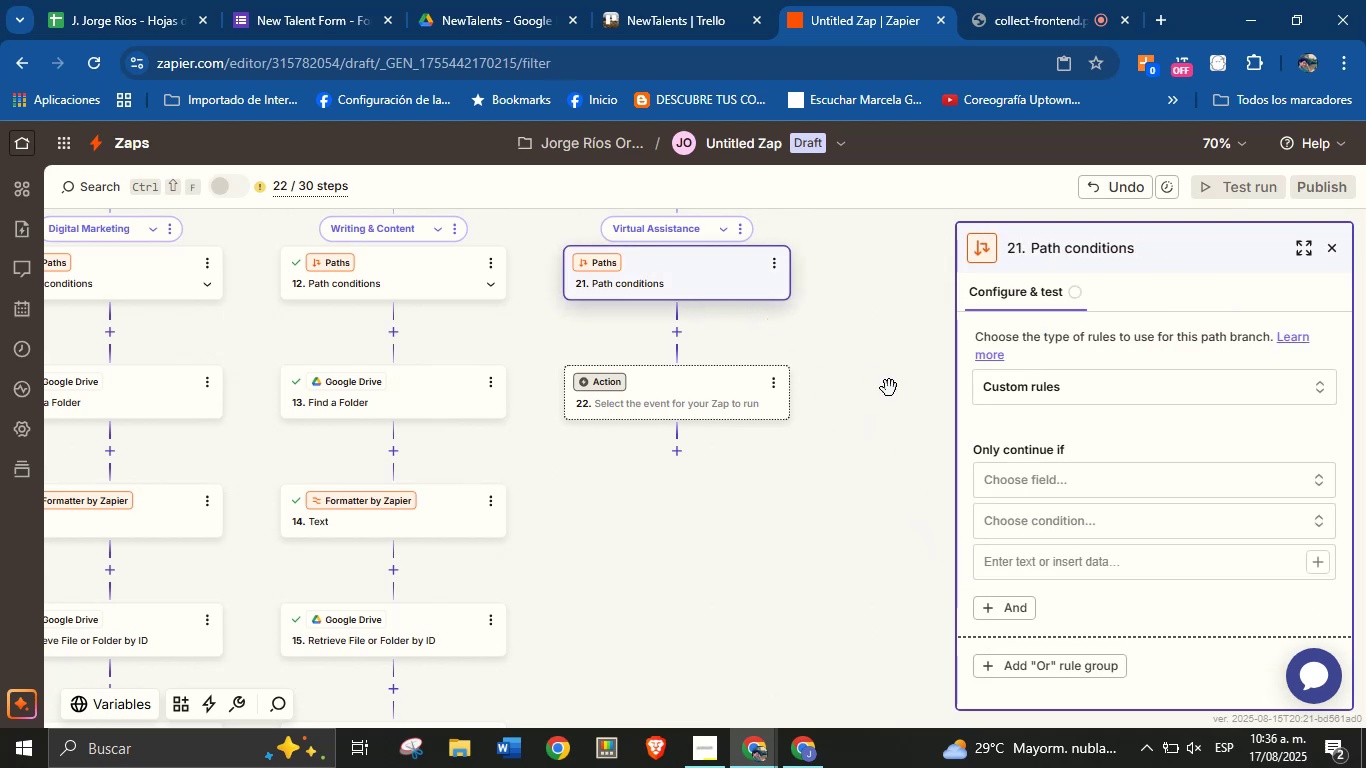 
left_click([1000, 471])
 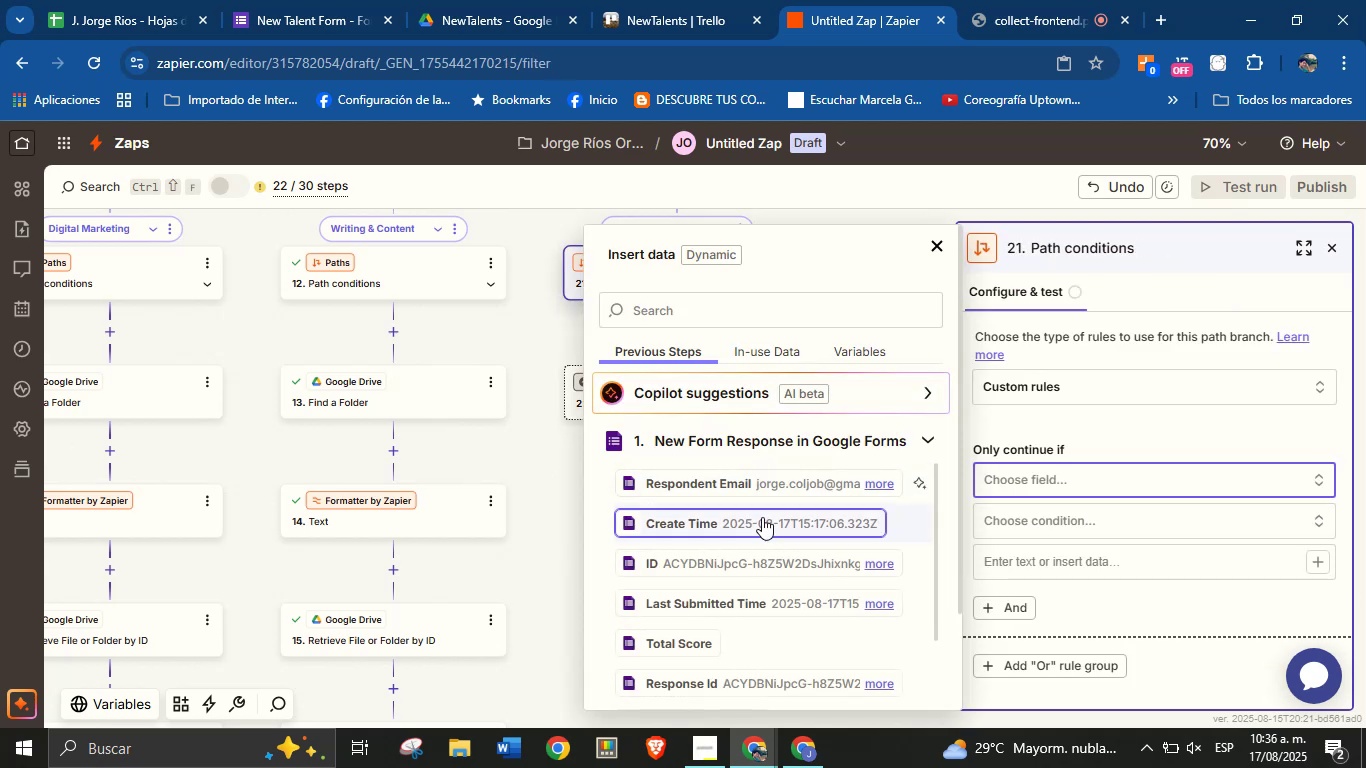 
mouse_move([737, 477])
 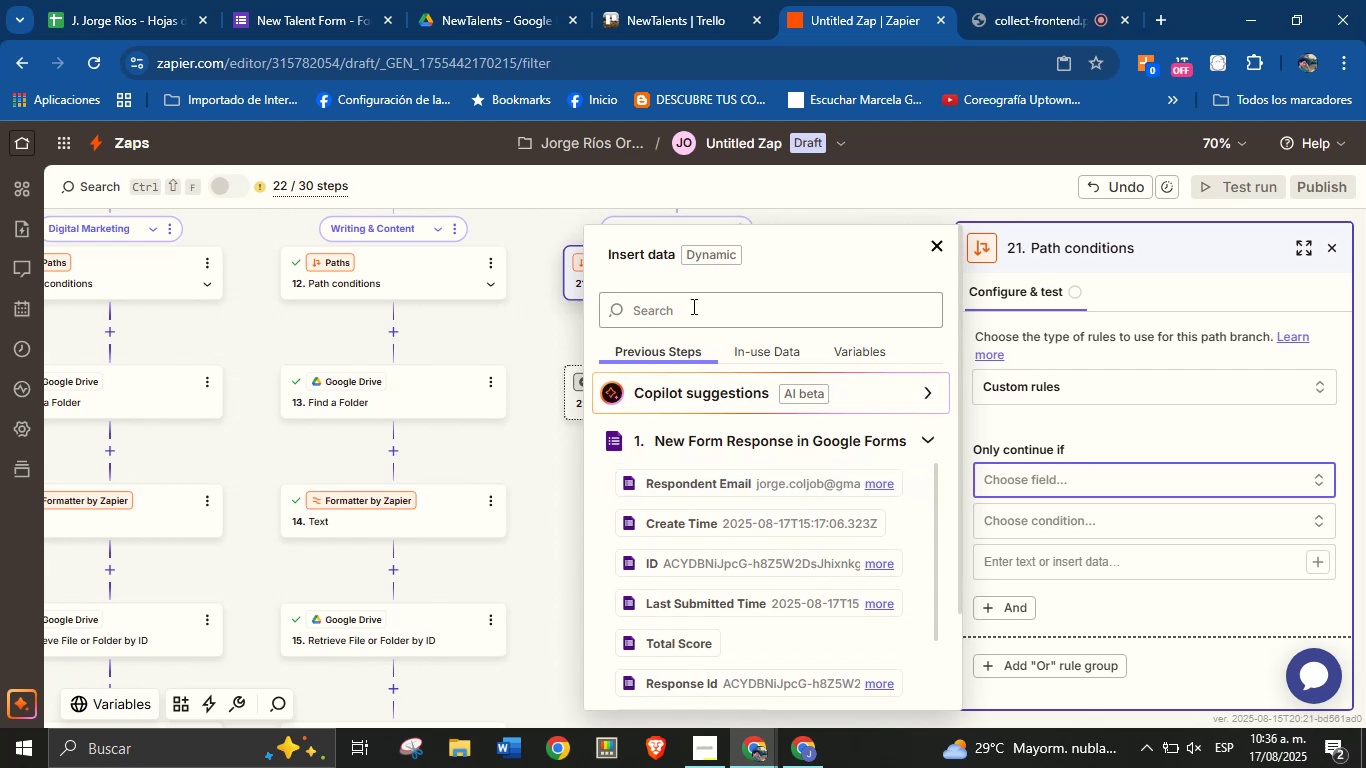 
left_click([692, 306])
 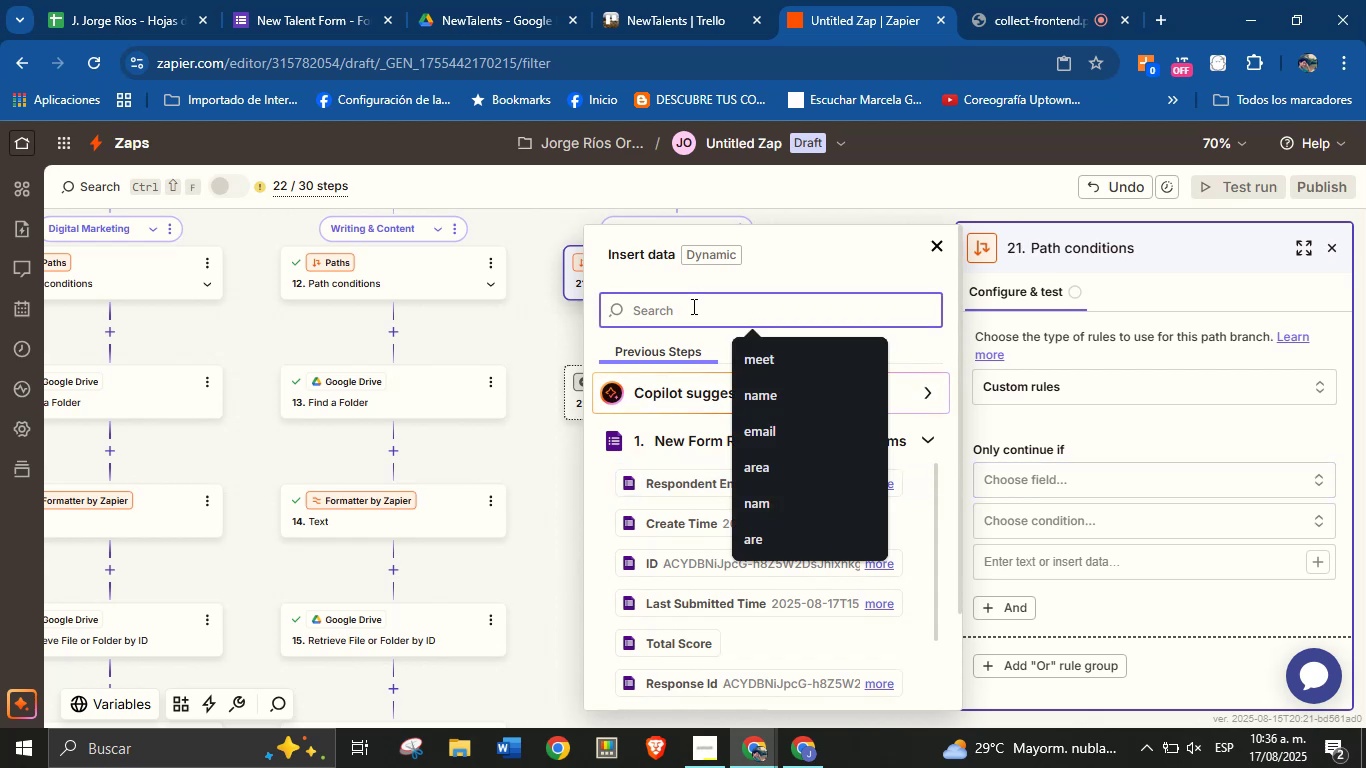 
type(area)
 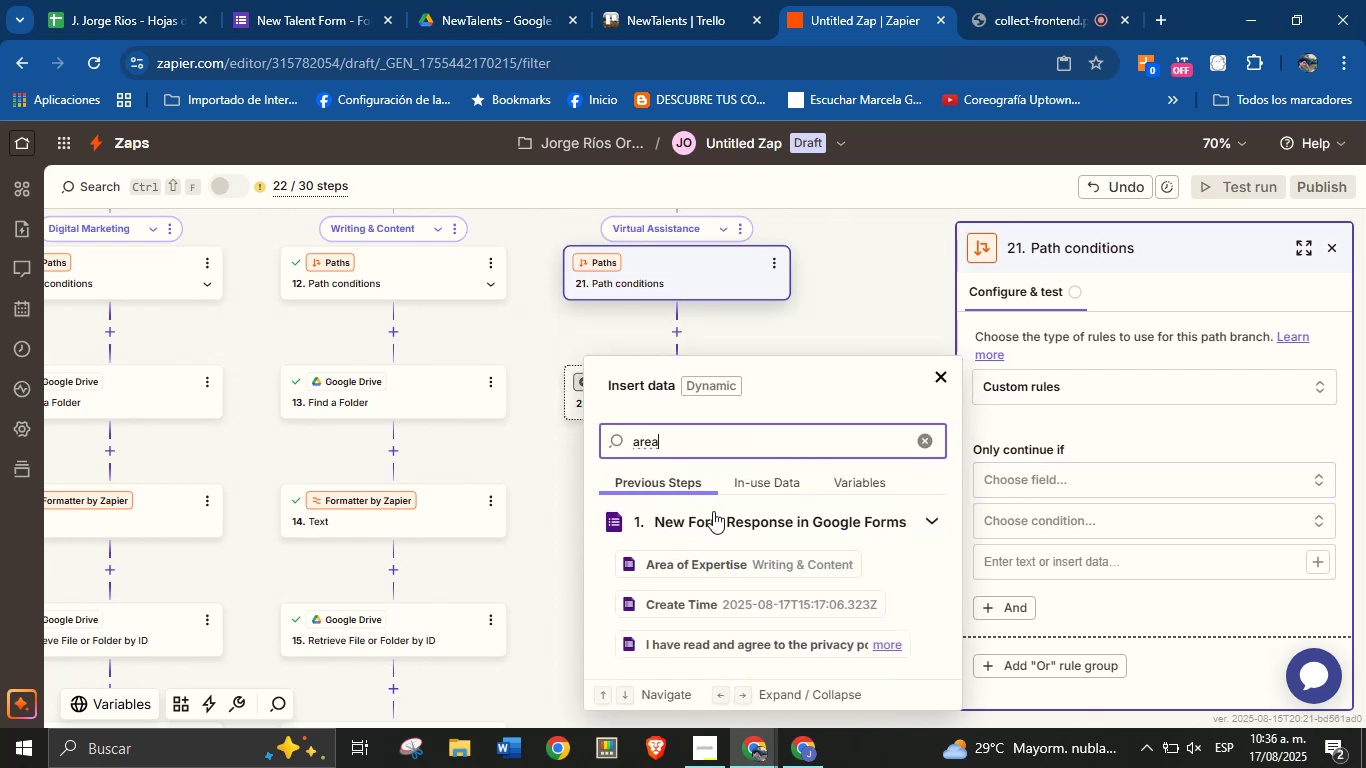 
left_click([723, 553])
 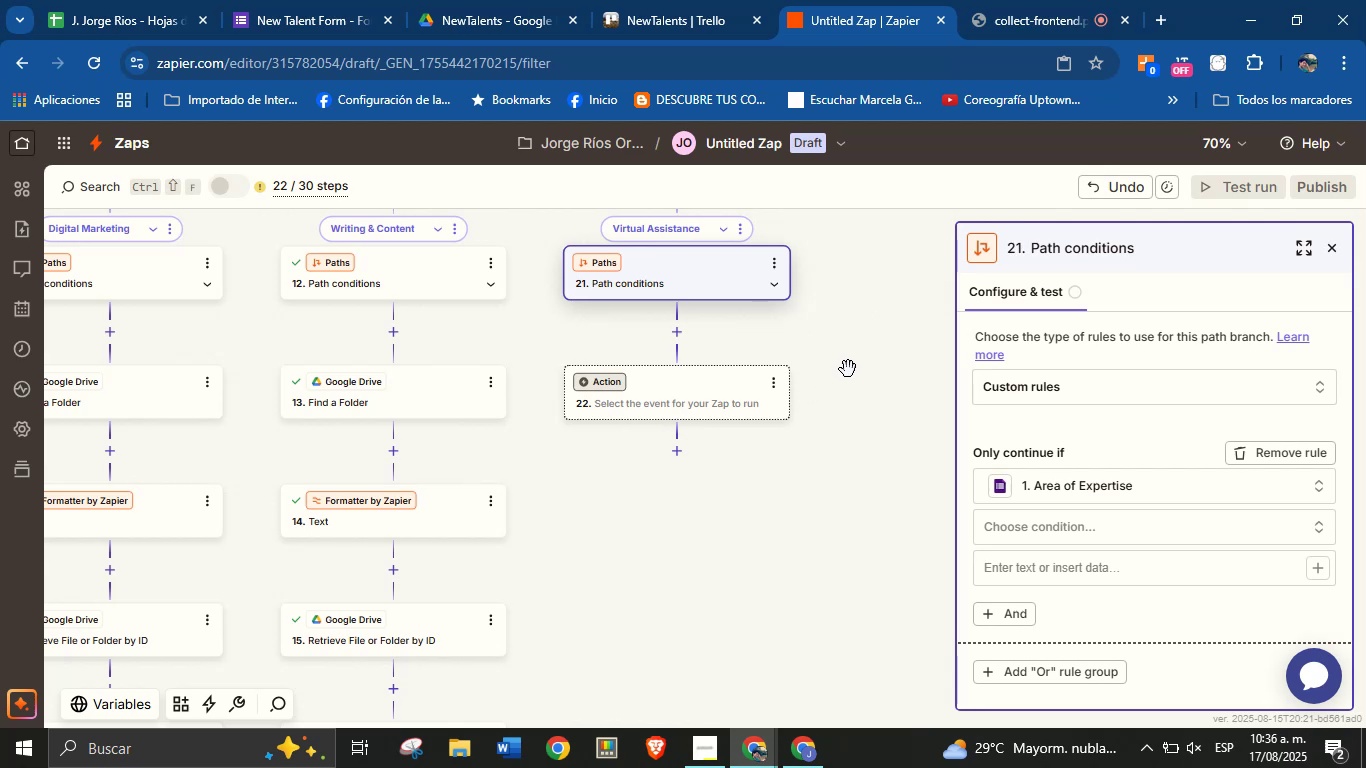 
left_click_drag(start_coordinate=[872, 343], to_coordinate=[874, 547])
 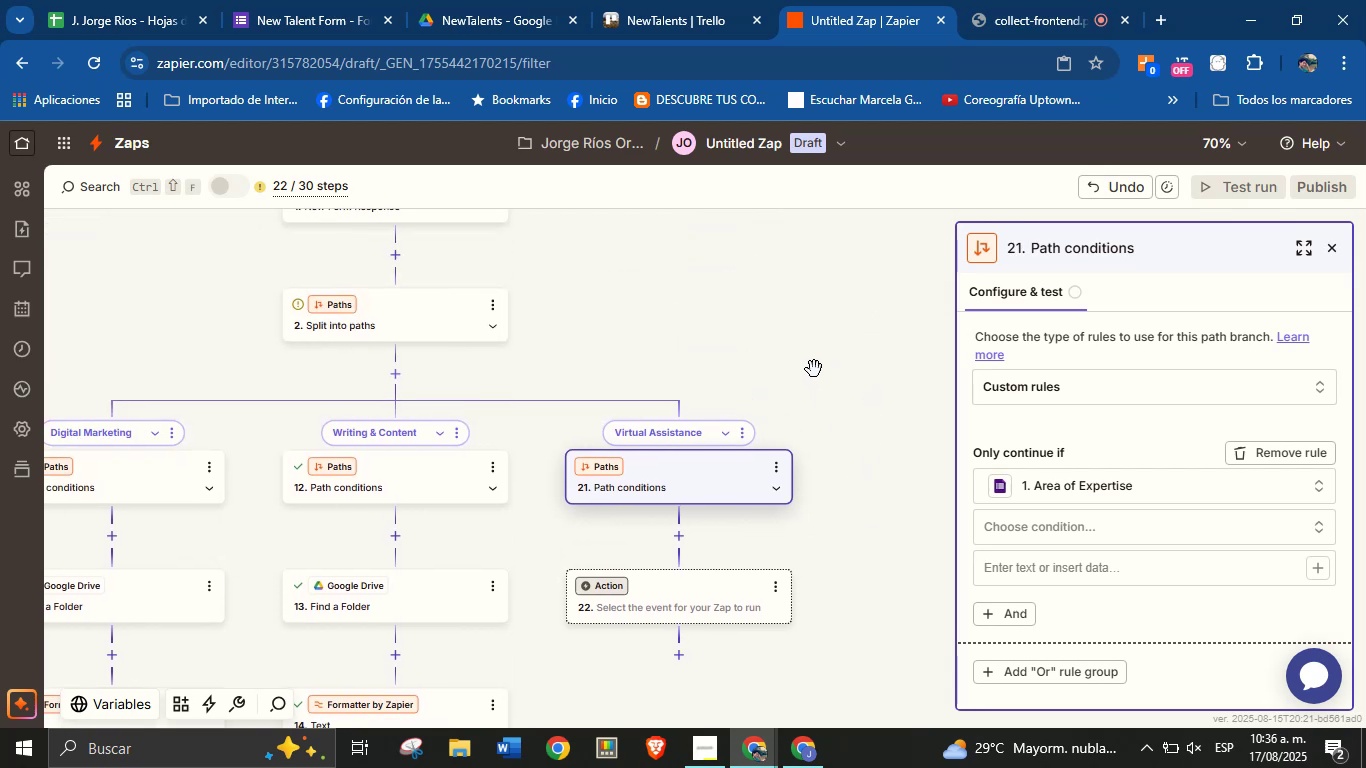 
left_click_drag(start_coordinate=[814, 369], to_coordinate=[812, 409])
 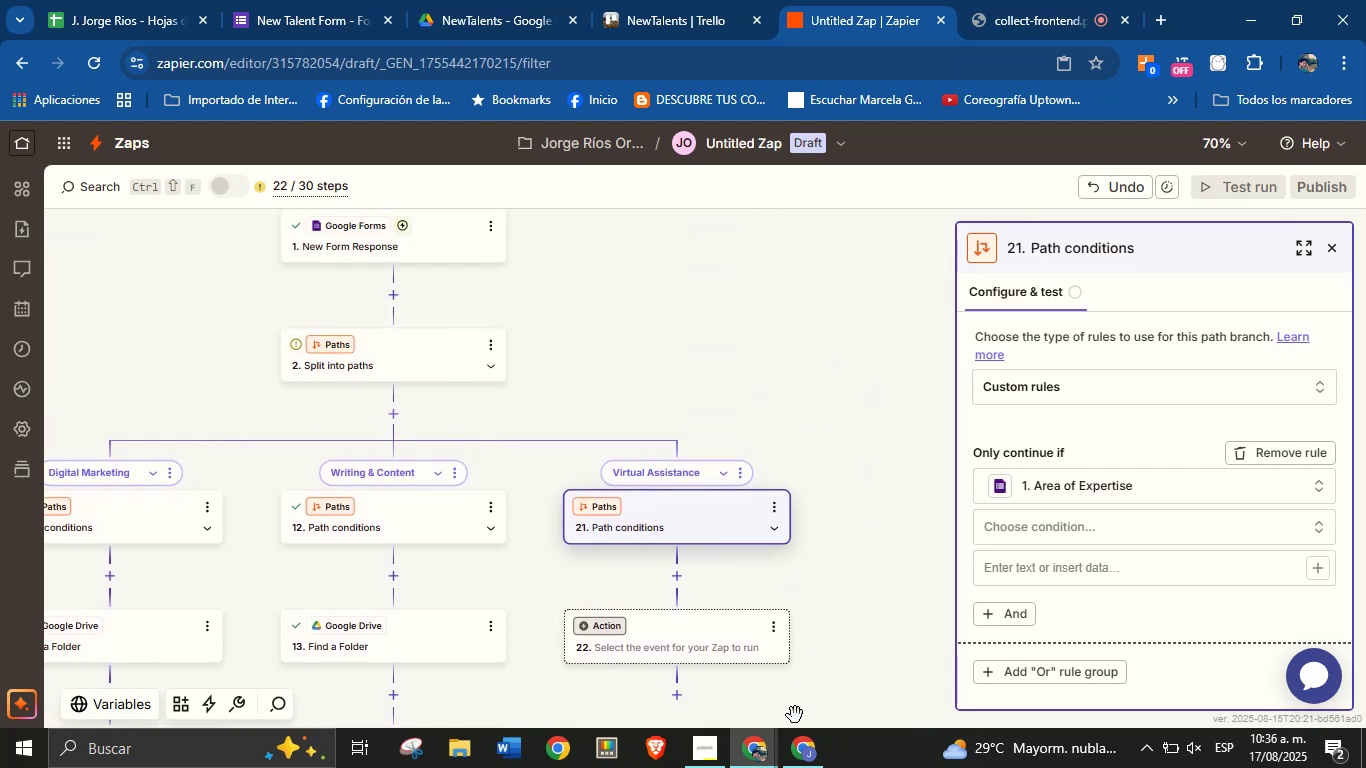 
left_click([800, 754])
 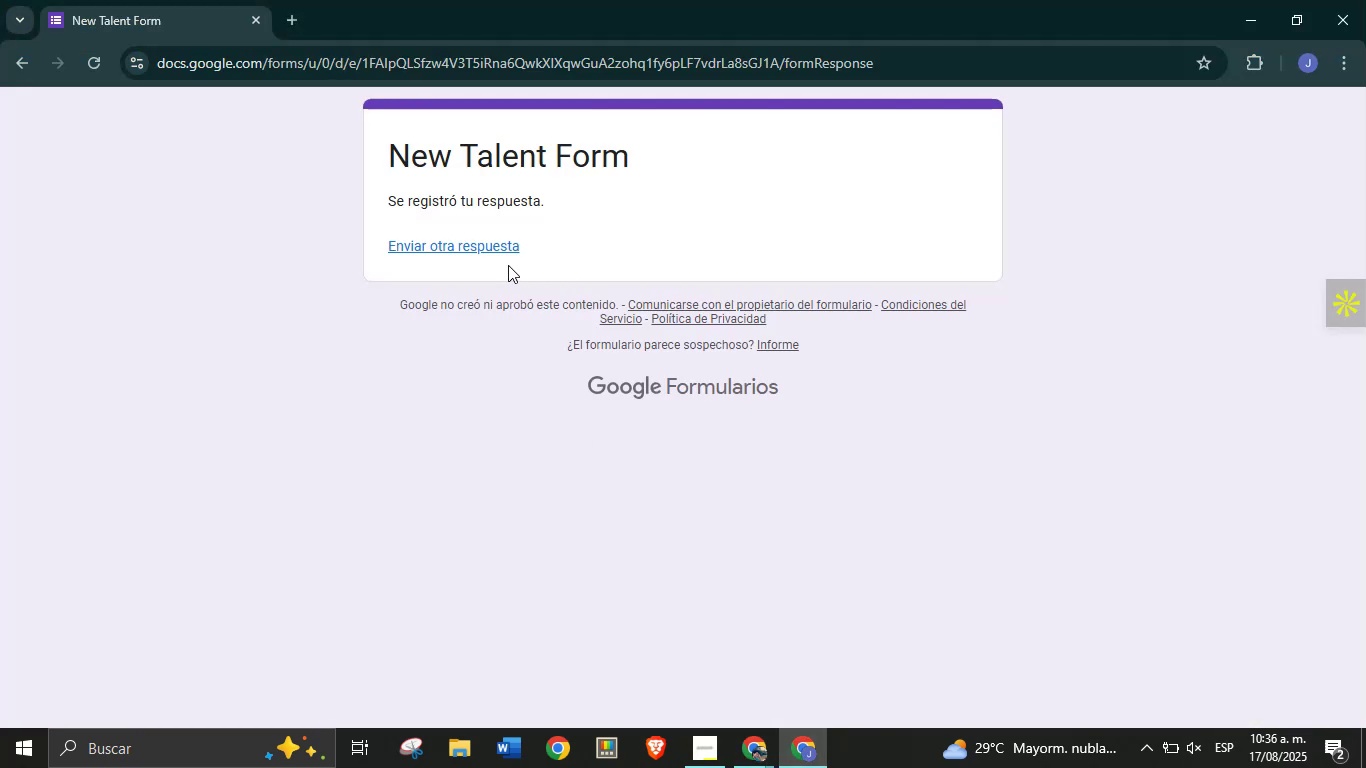 
left_click([499, 246])
 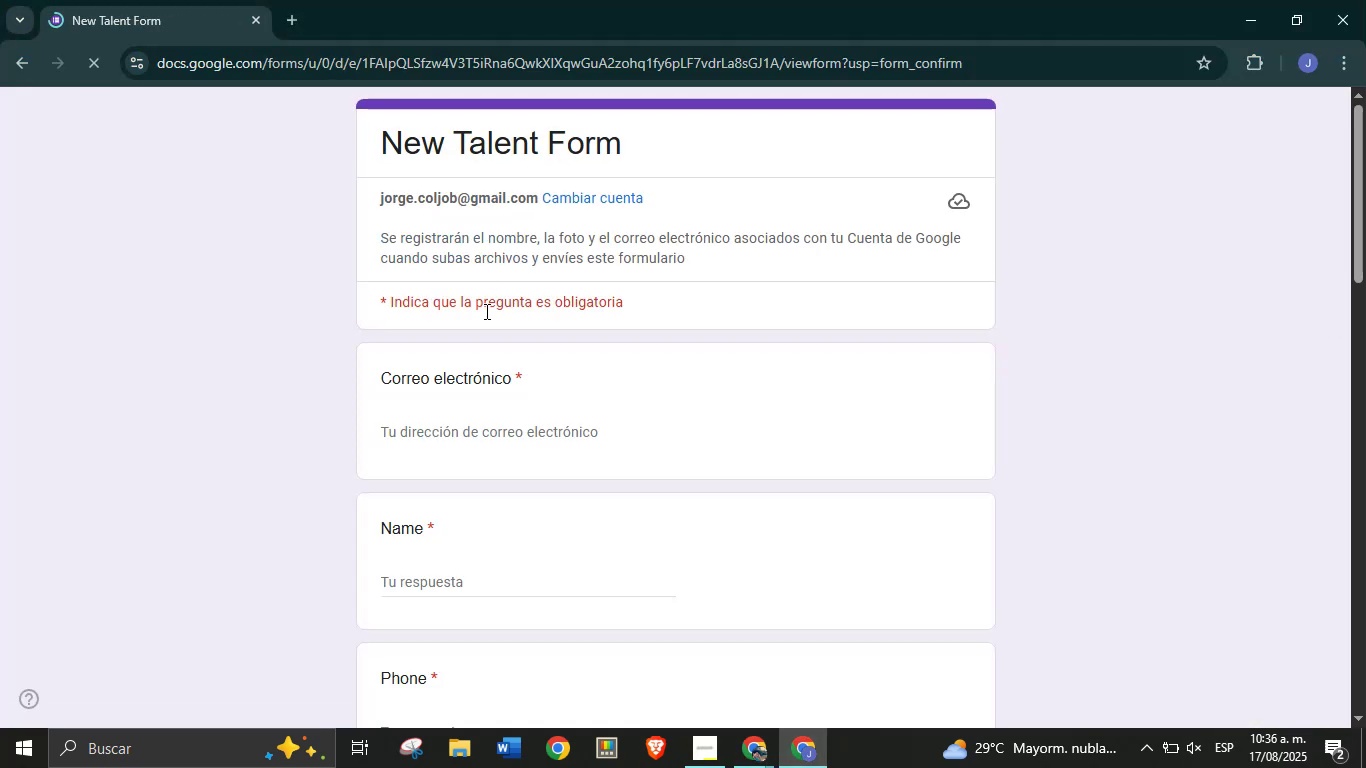 
left_click([458, 439])
 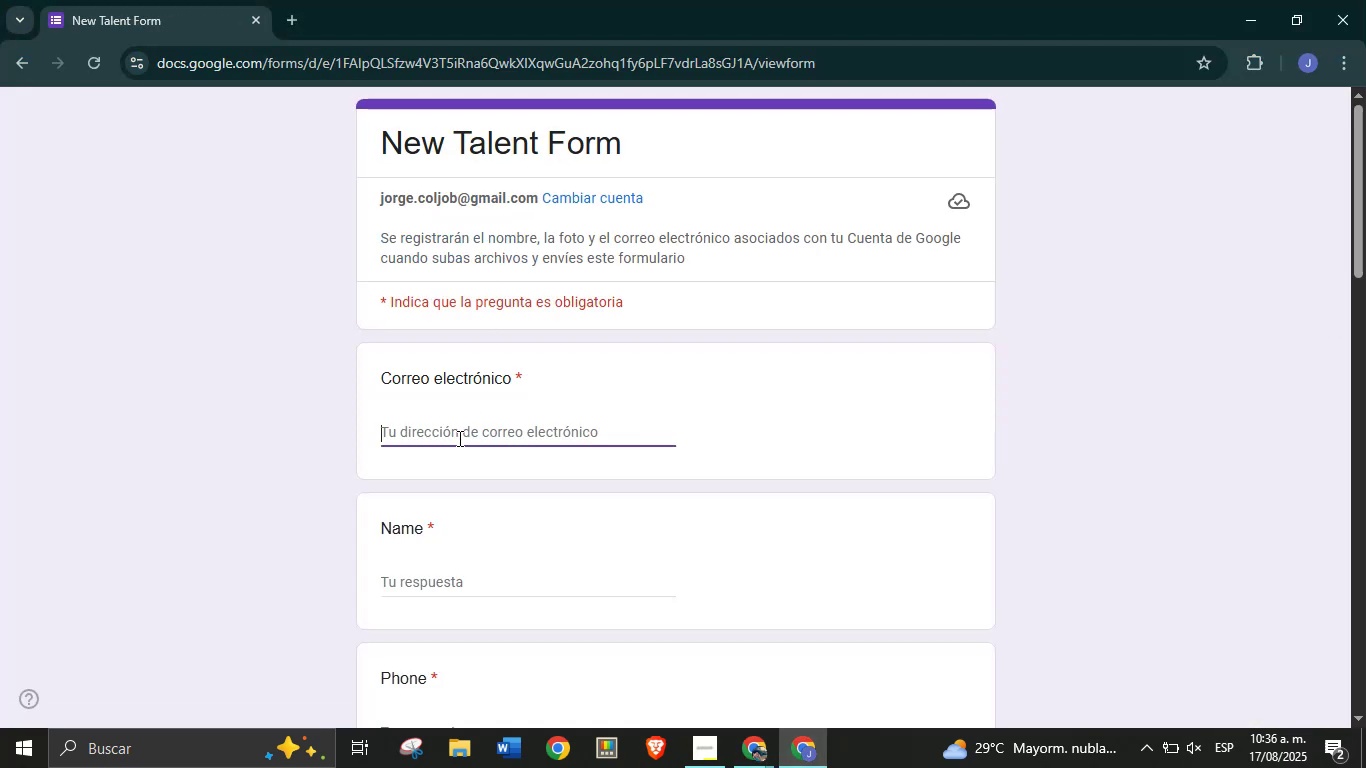 
type(jorge)
 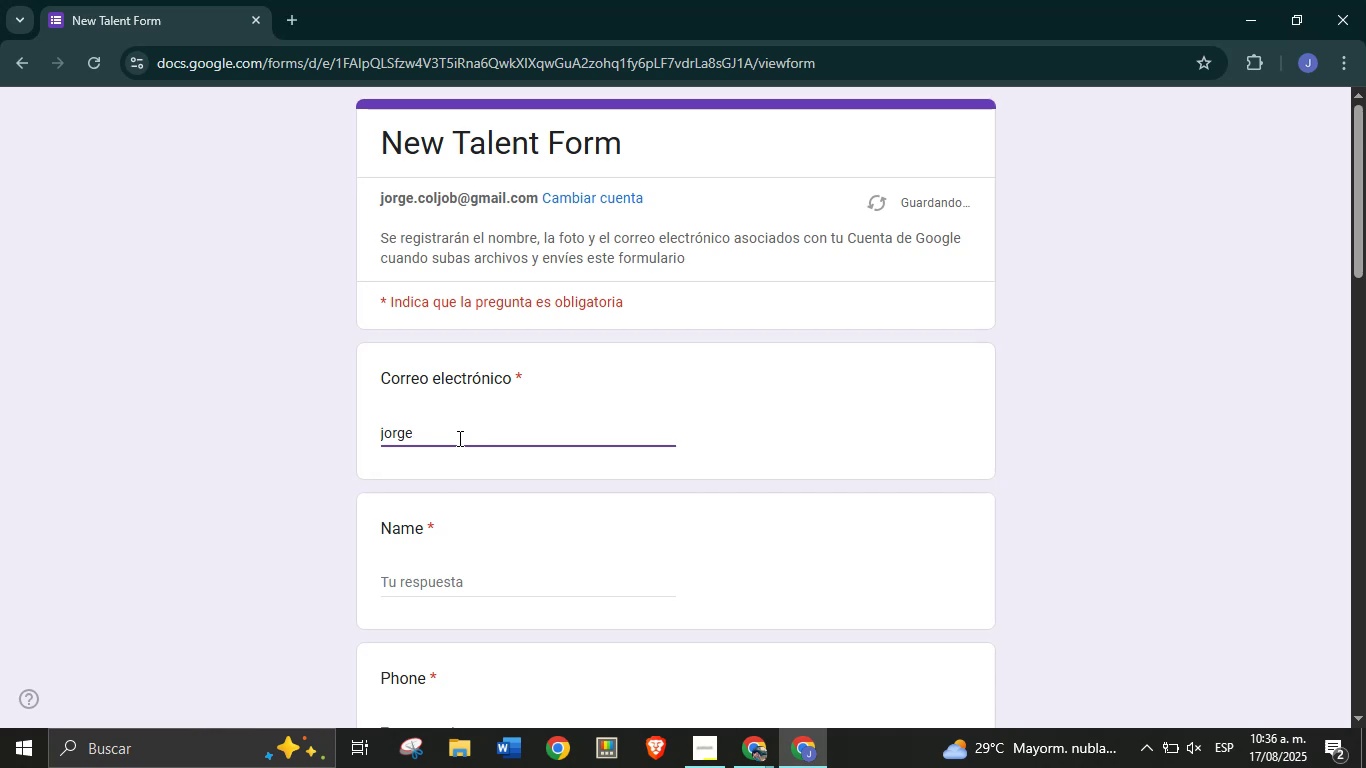 
key(Alt+Control+Q)
 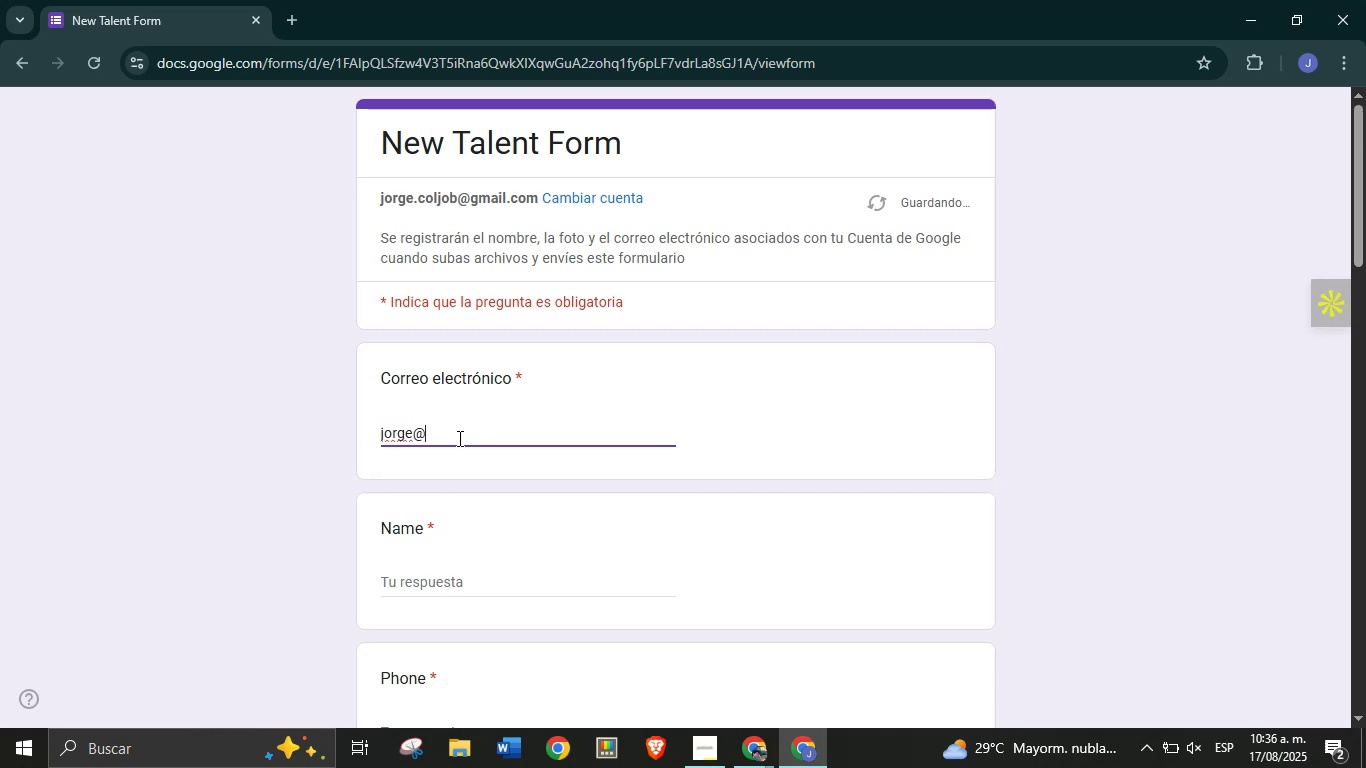 
key(Backspace)
type(.fluenc)
 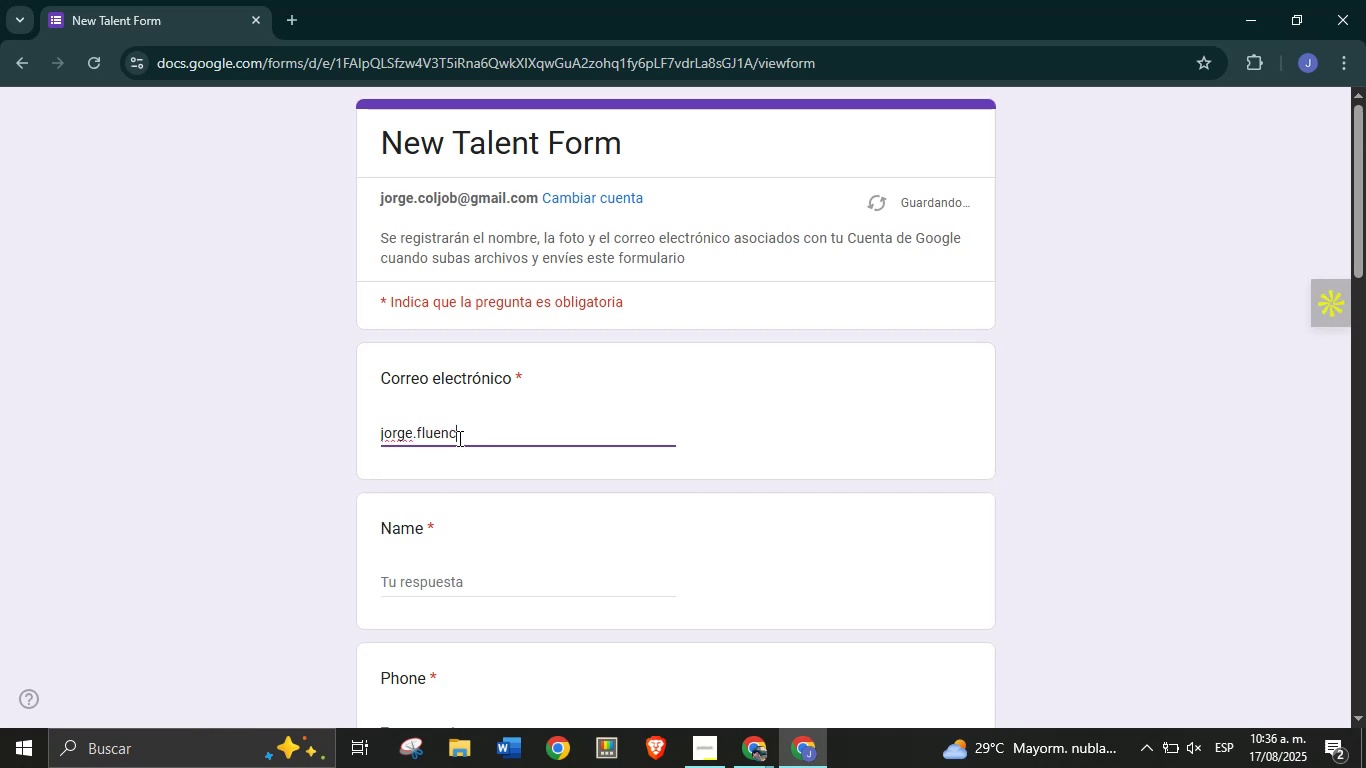 
key(Alt+Control+Q)
 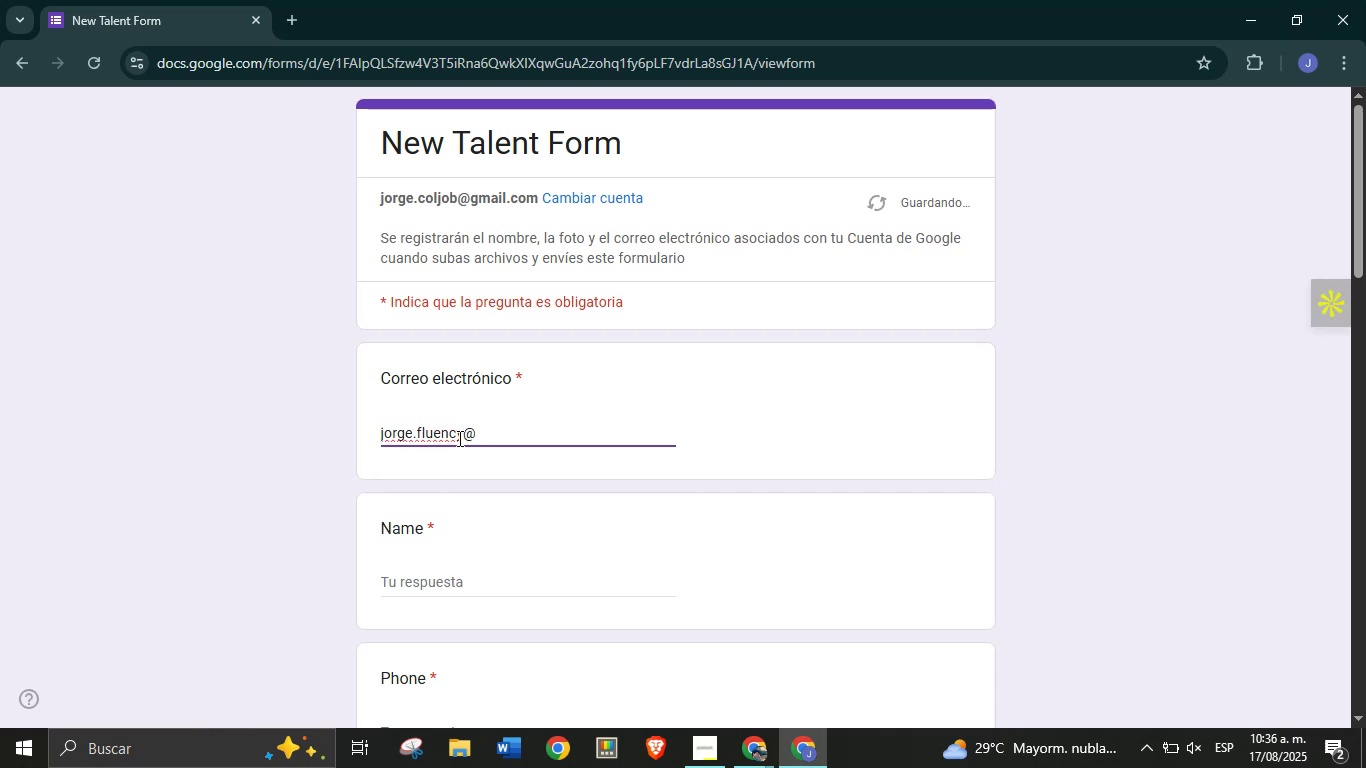 
type(gmail.com)
 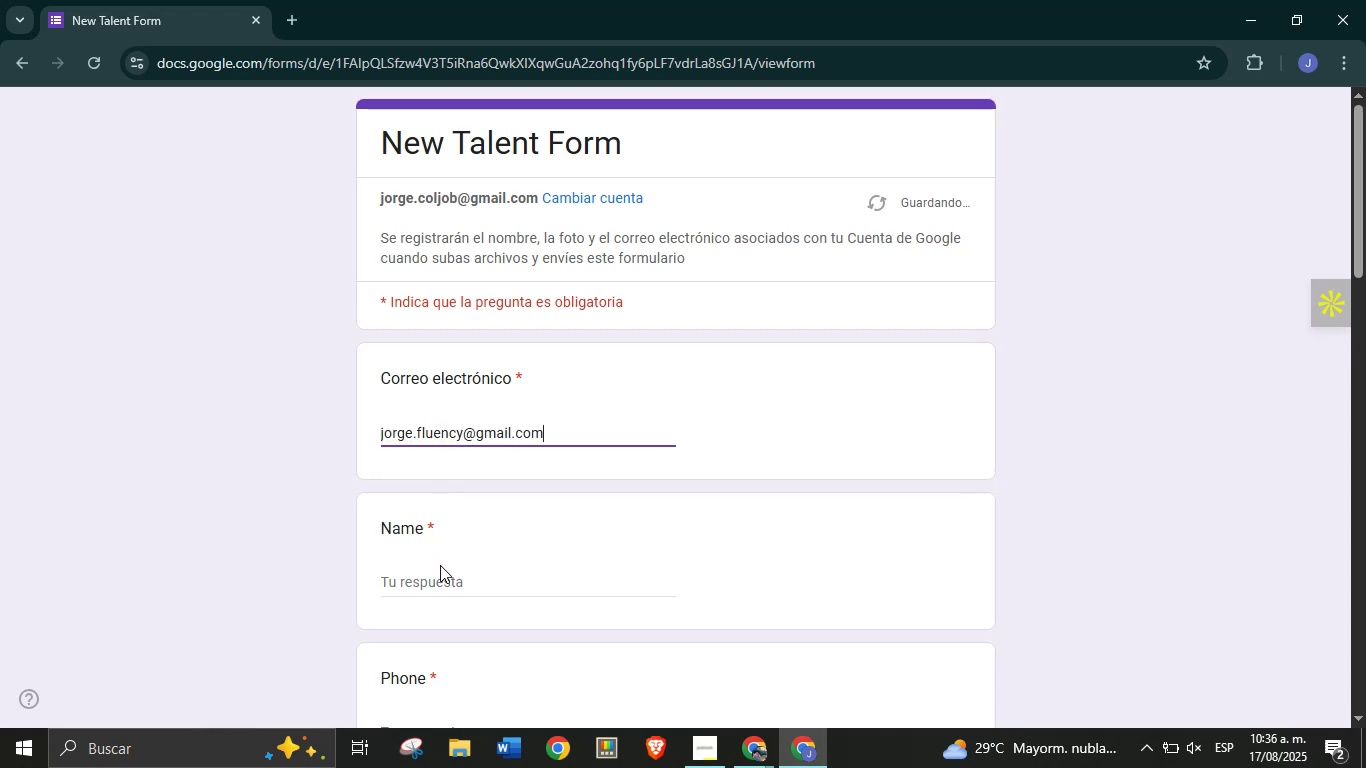 
double_click([440, 575])
 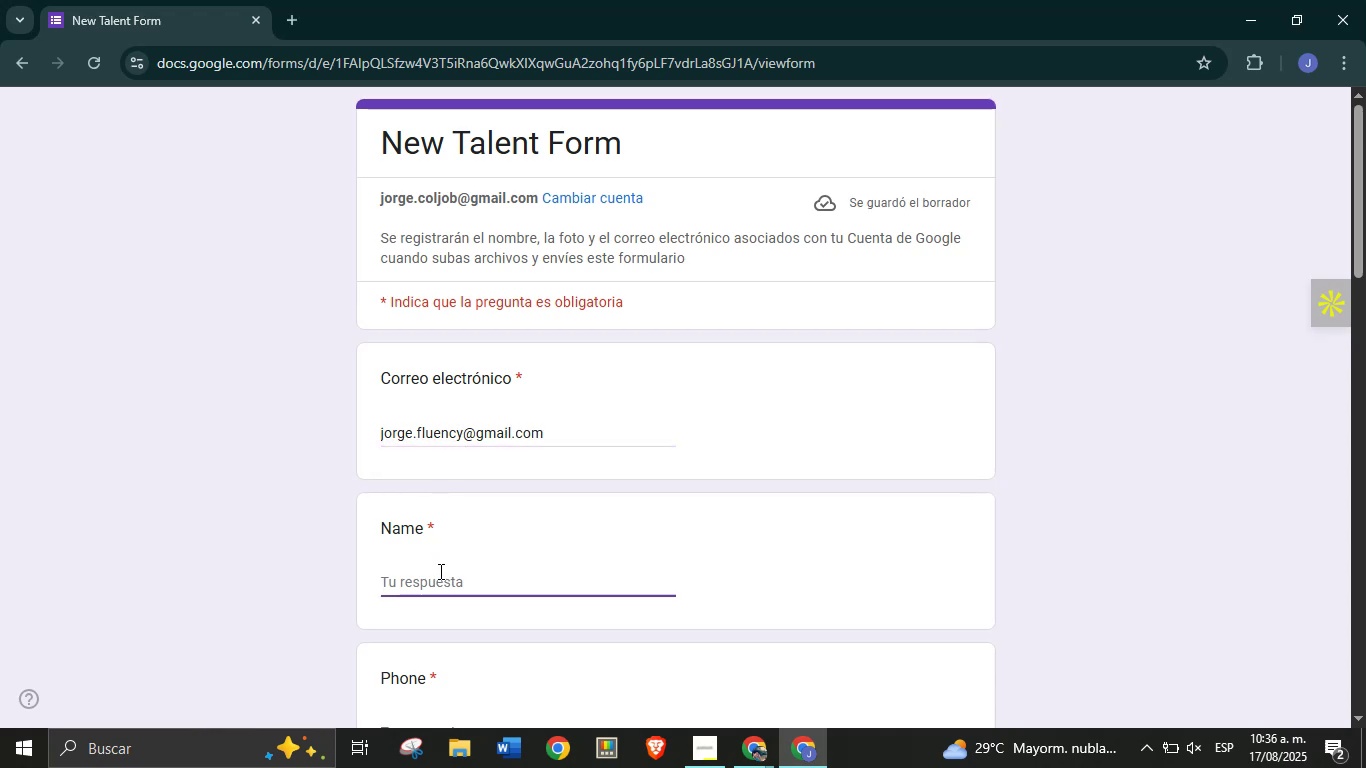 
type(Jorge Admin)
 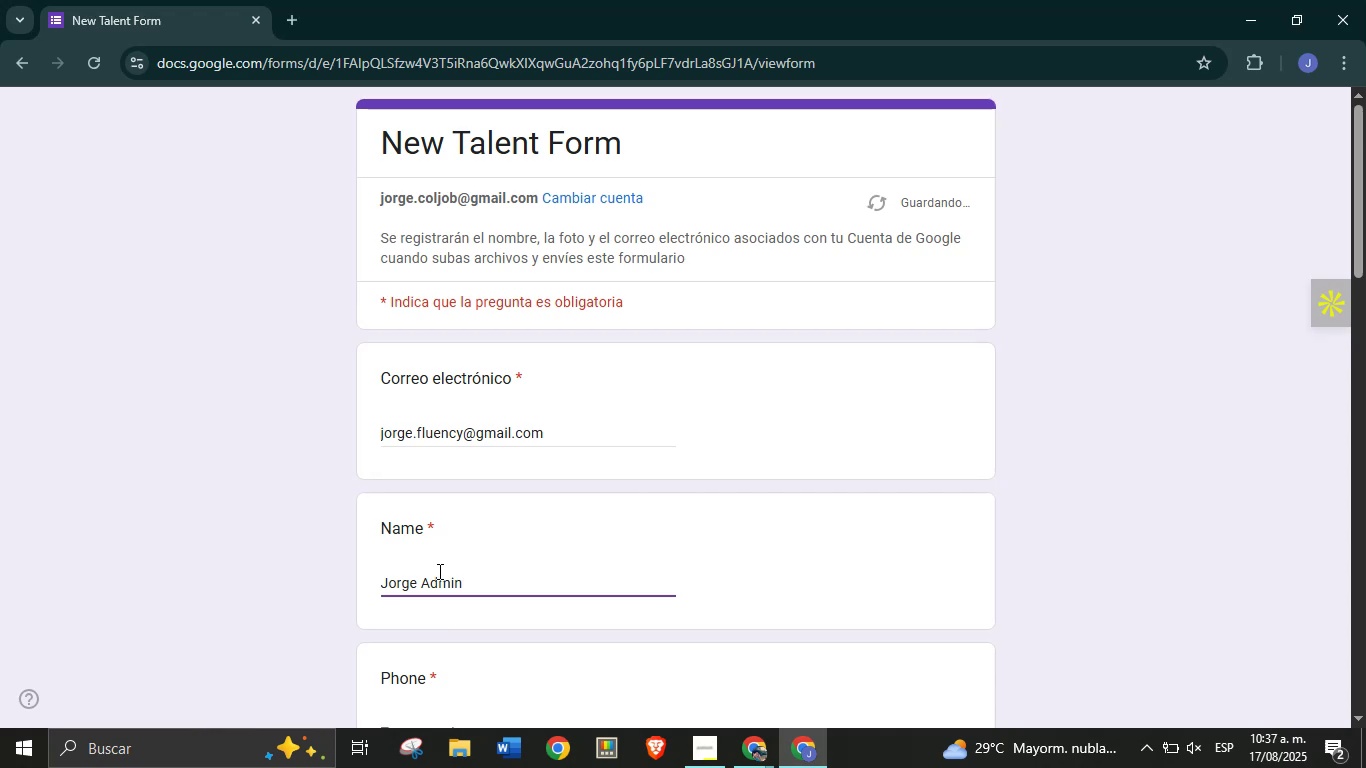 
scroll: coordinate [454, 540], scroll_direction: down, amount: 1.0
 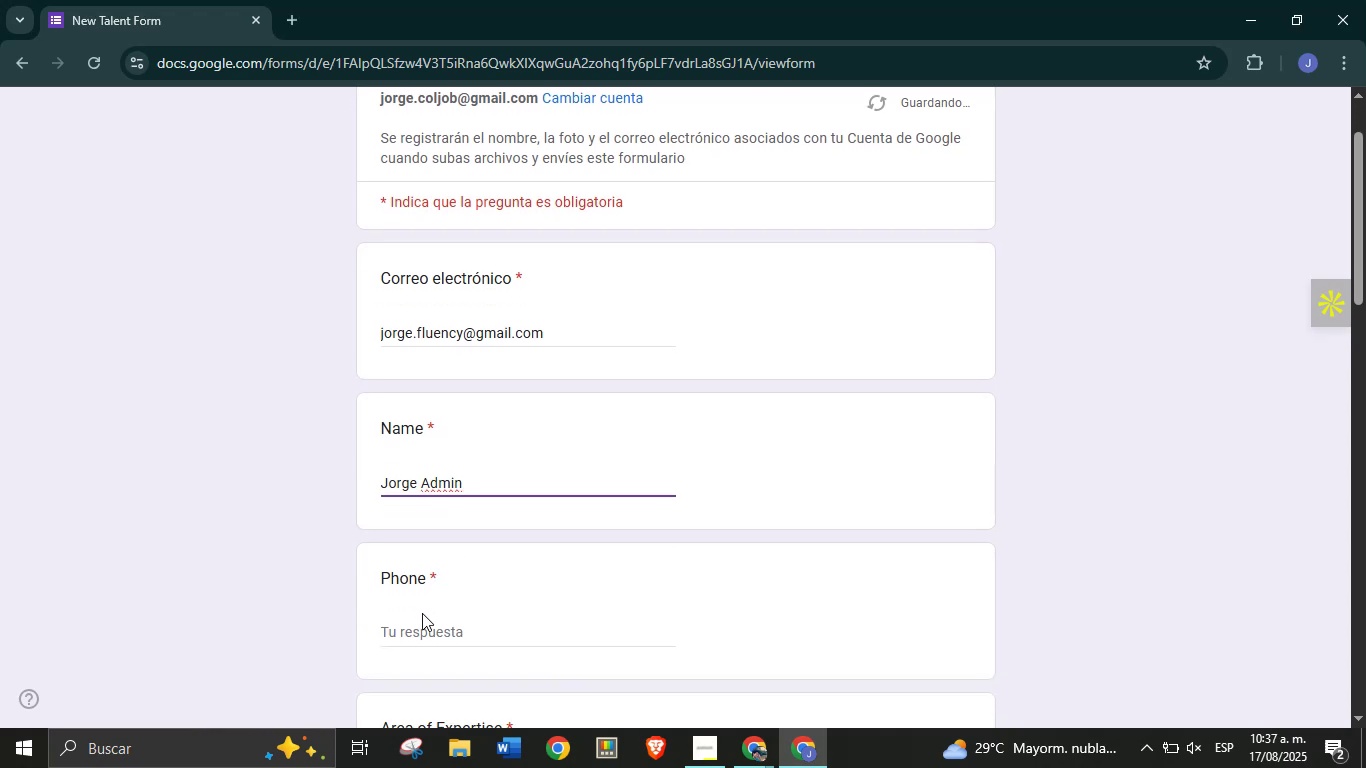 
left_click([420, 622])
 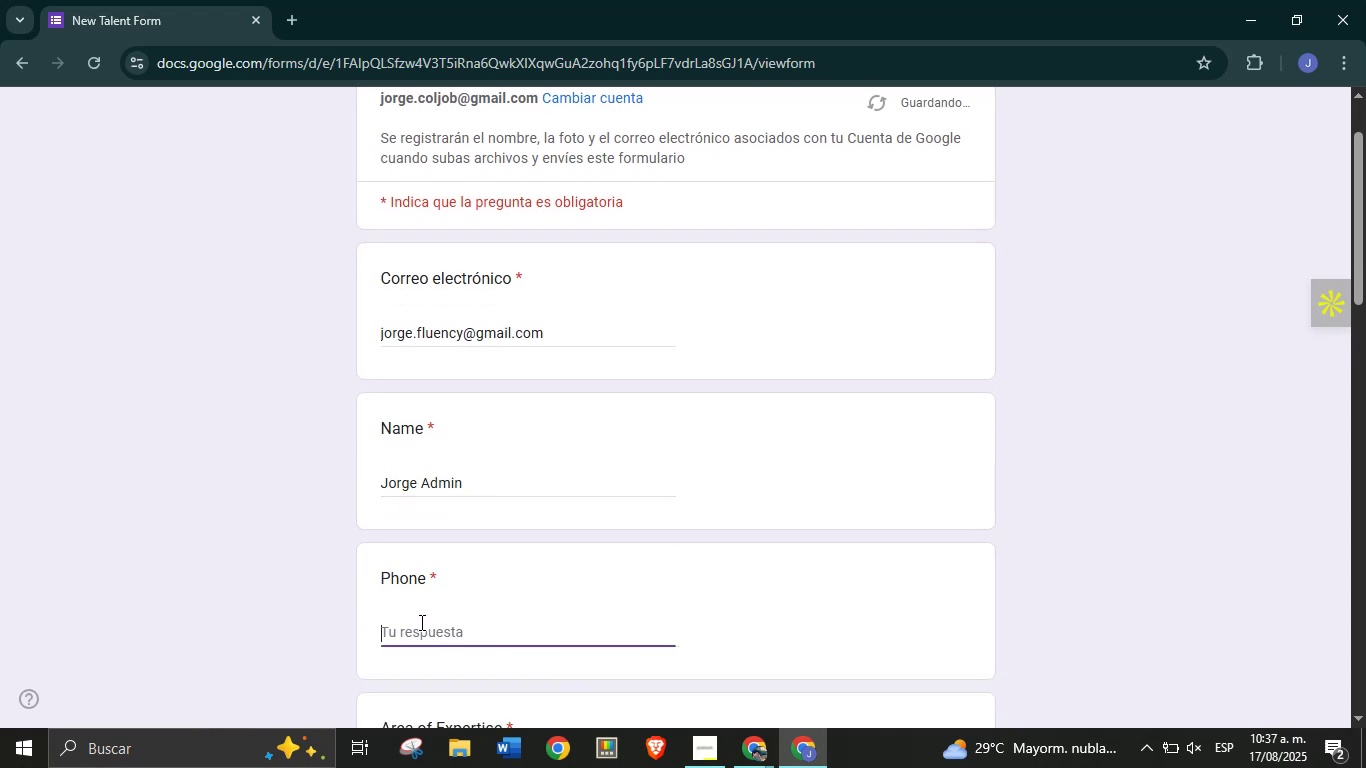 
type(0987654321)
 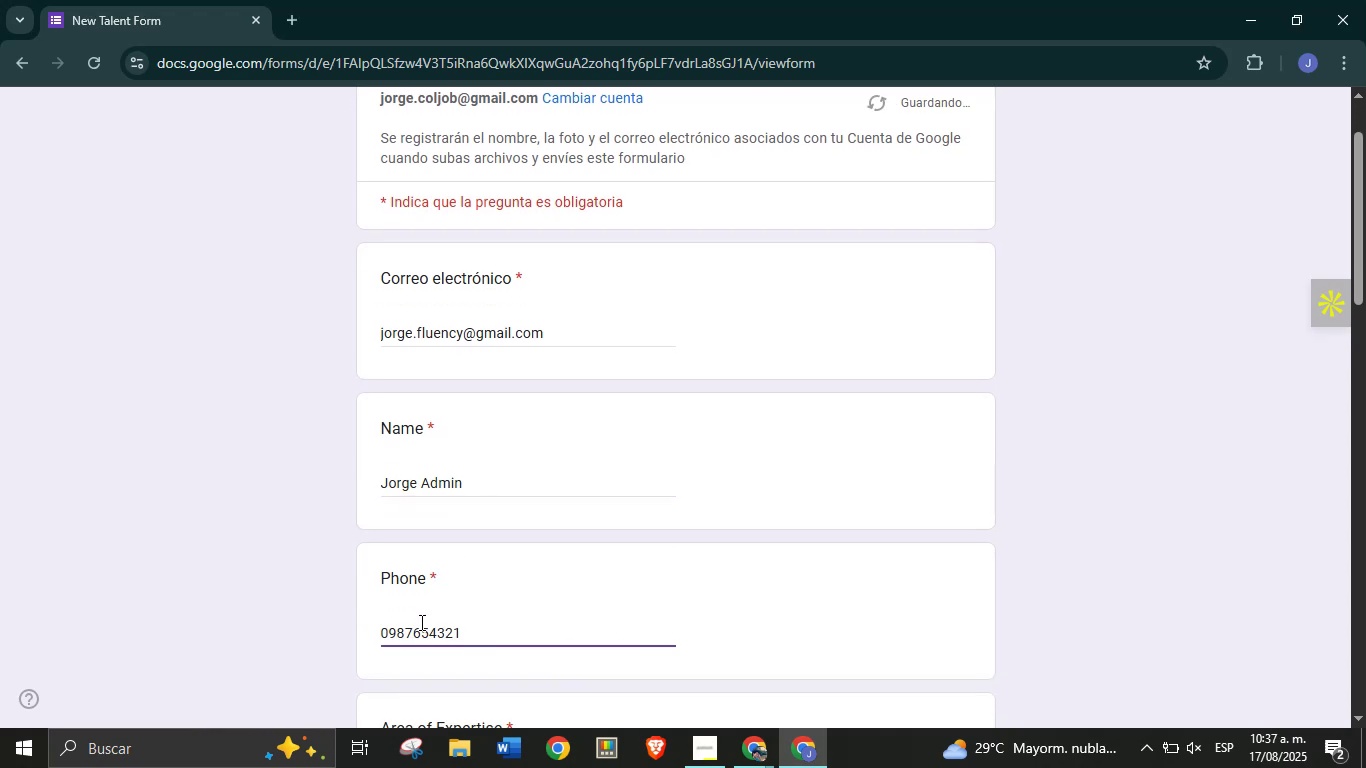 
scroll: coordinate [401, 616], scroll_direction: down, amount: 4.0
 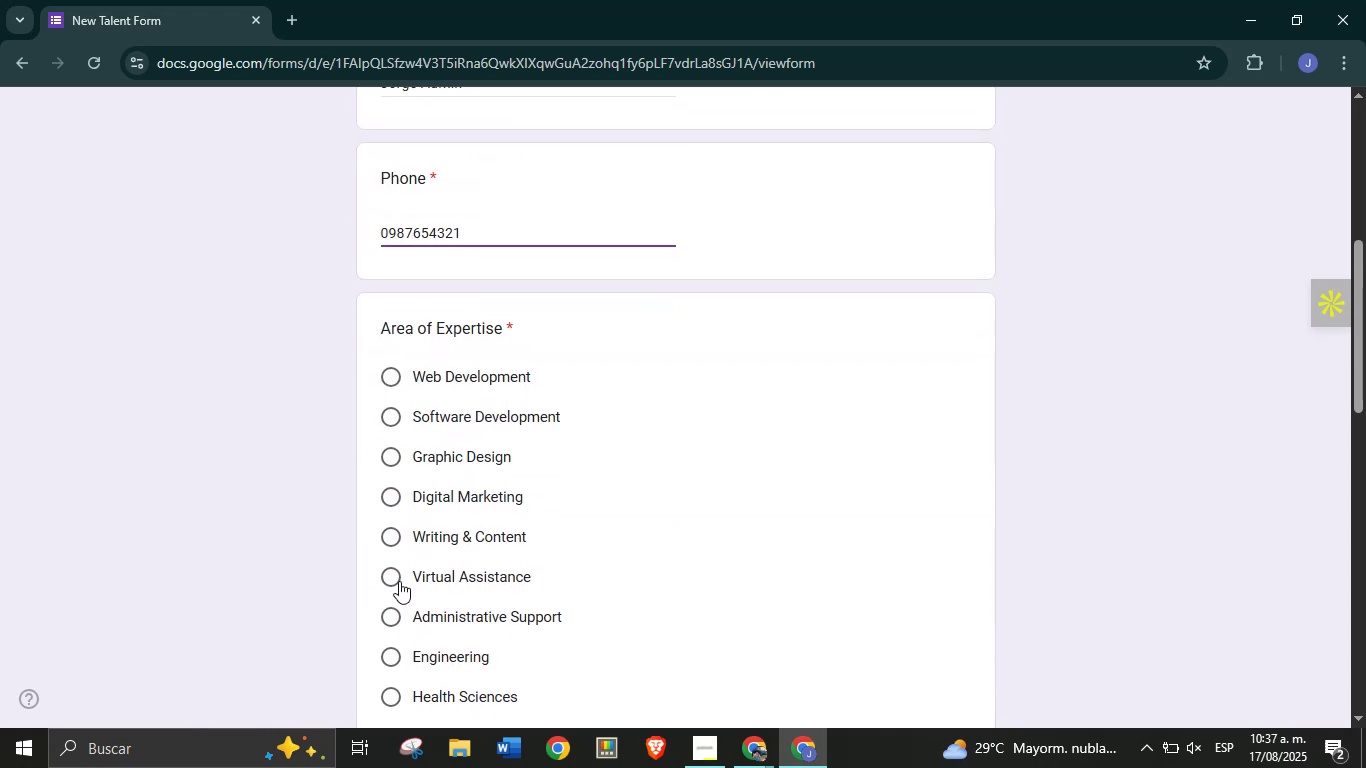 
left_click([399, 581])
 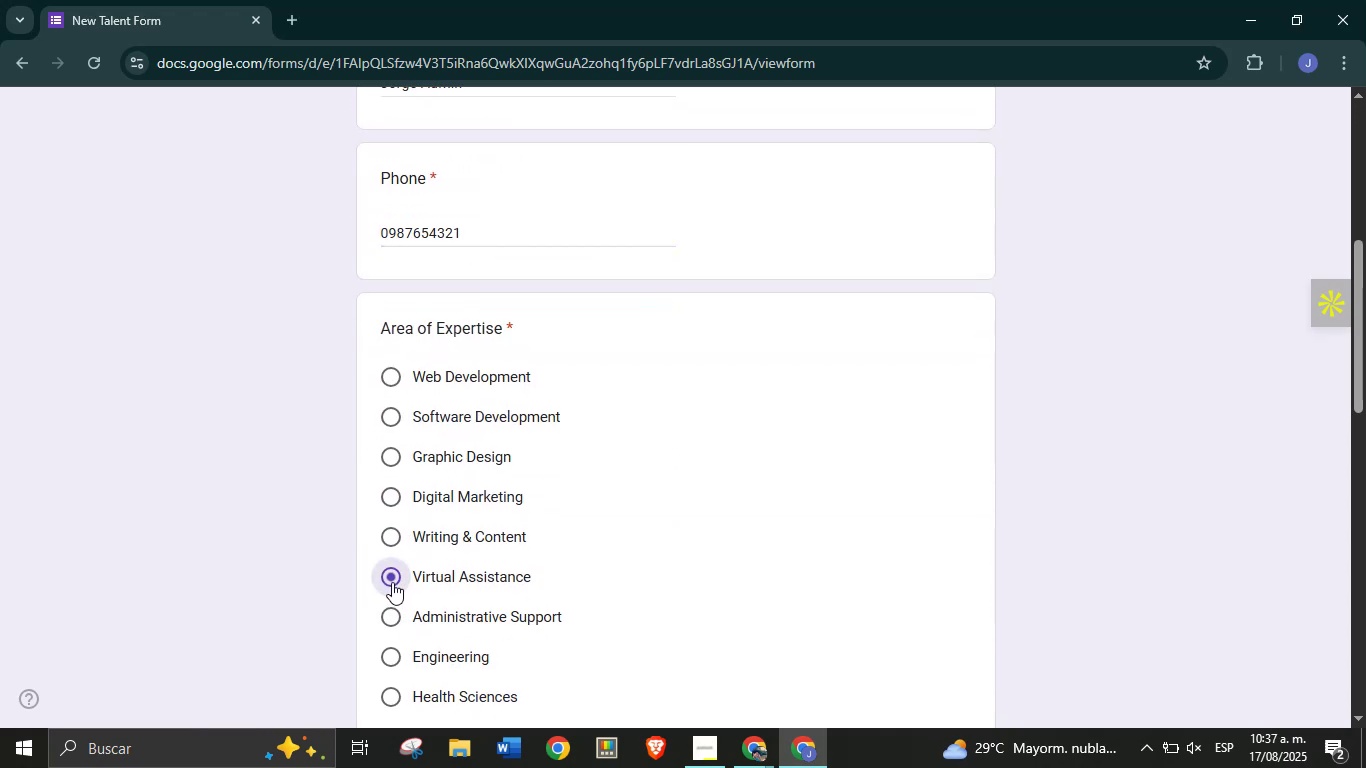 
scroll: coordinate [438, 412], scroll_direction: up, amount: 5.0
 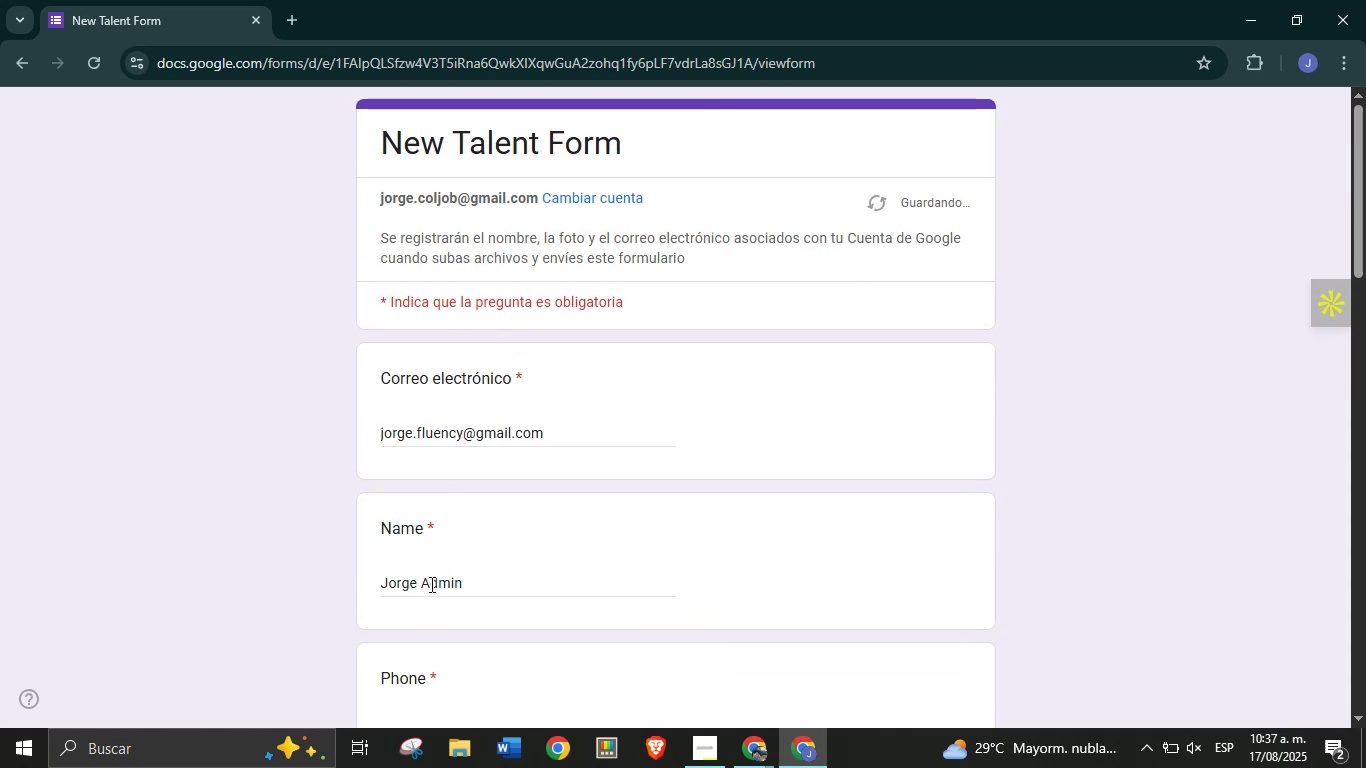 
double_click([430, 584])
 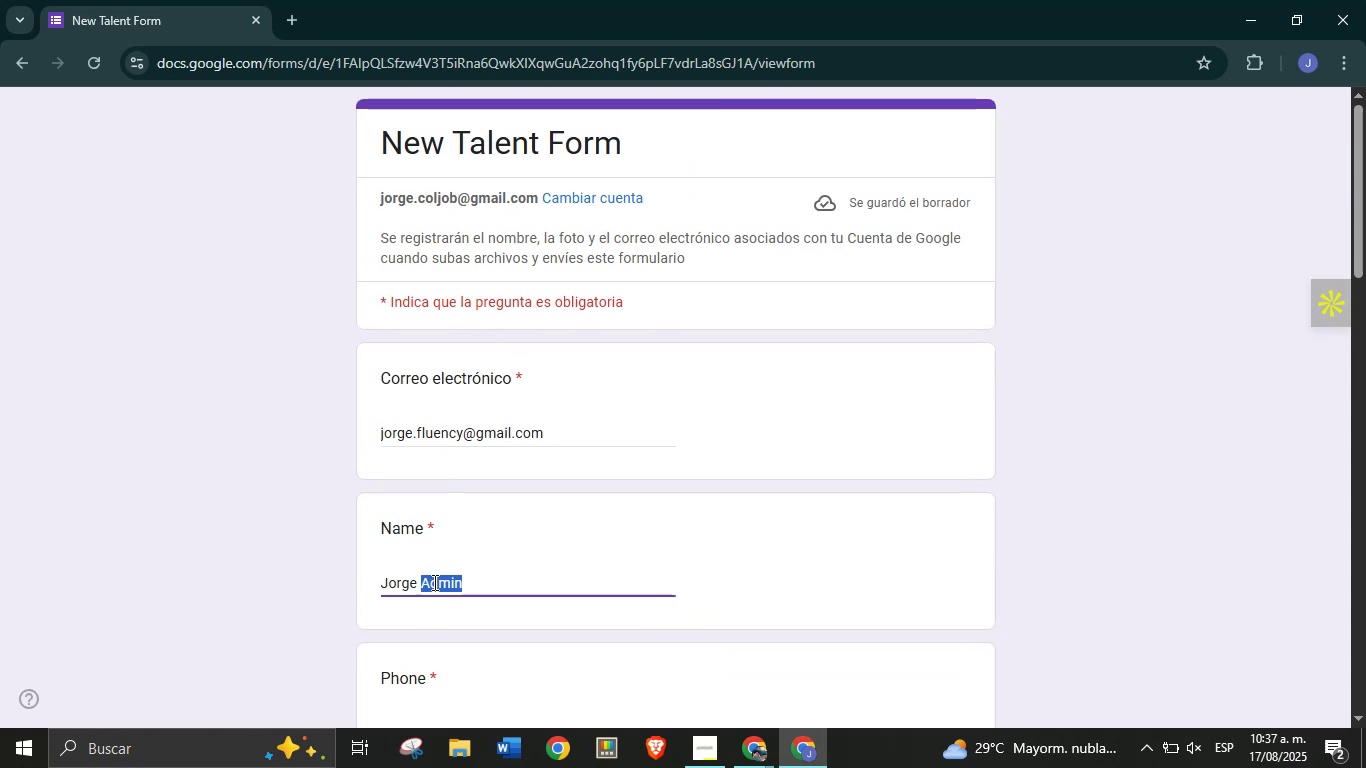 
type(Virtual)
 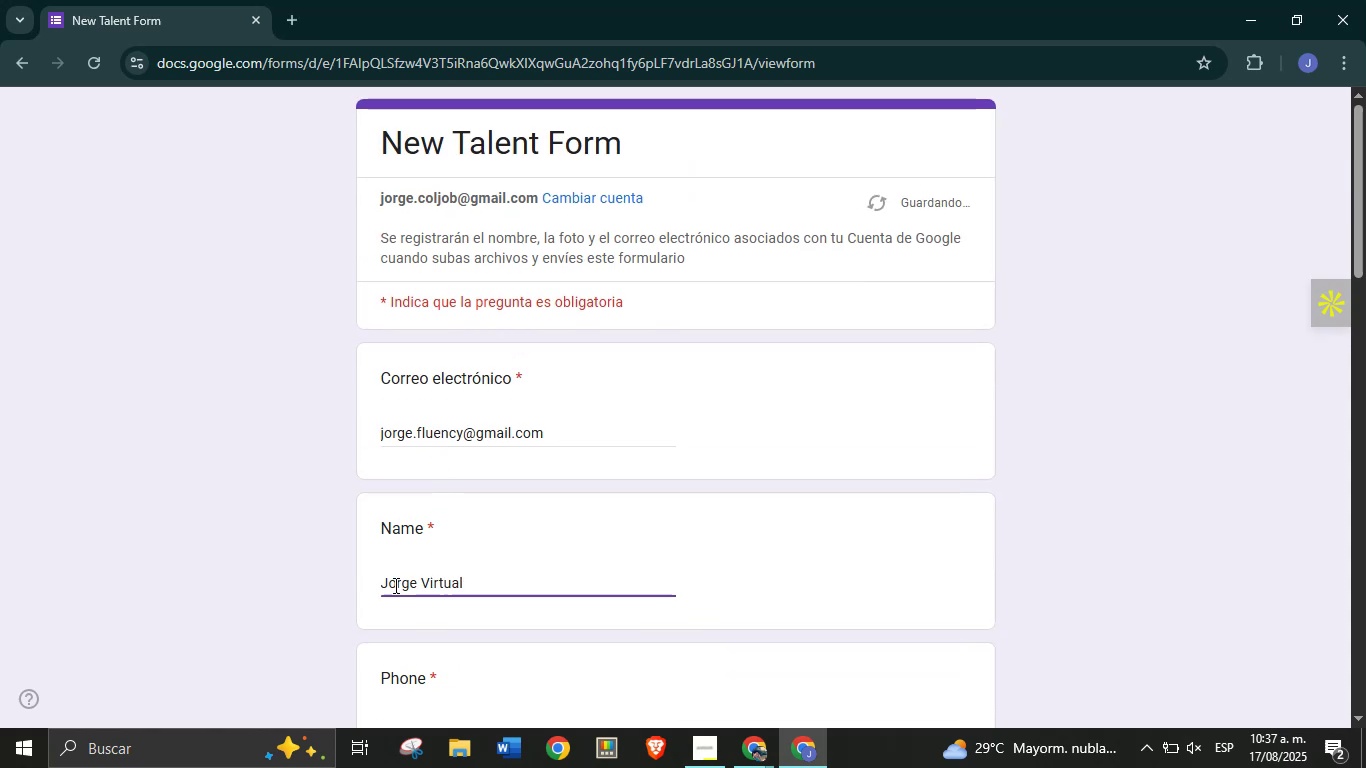 
left_click([370, 561])
 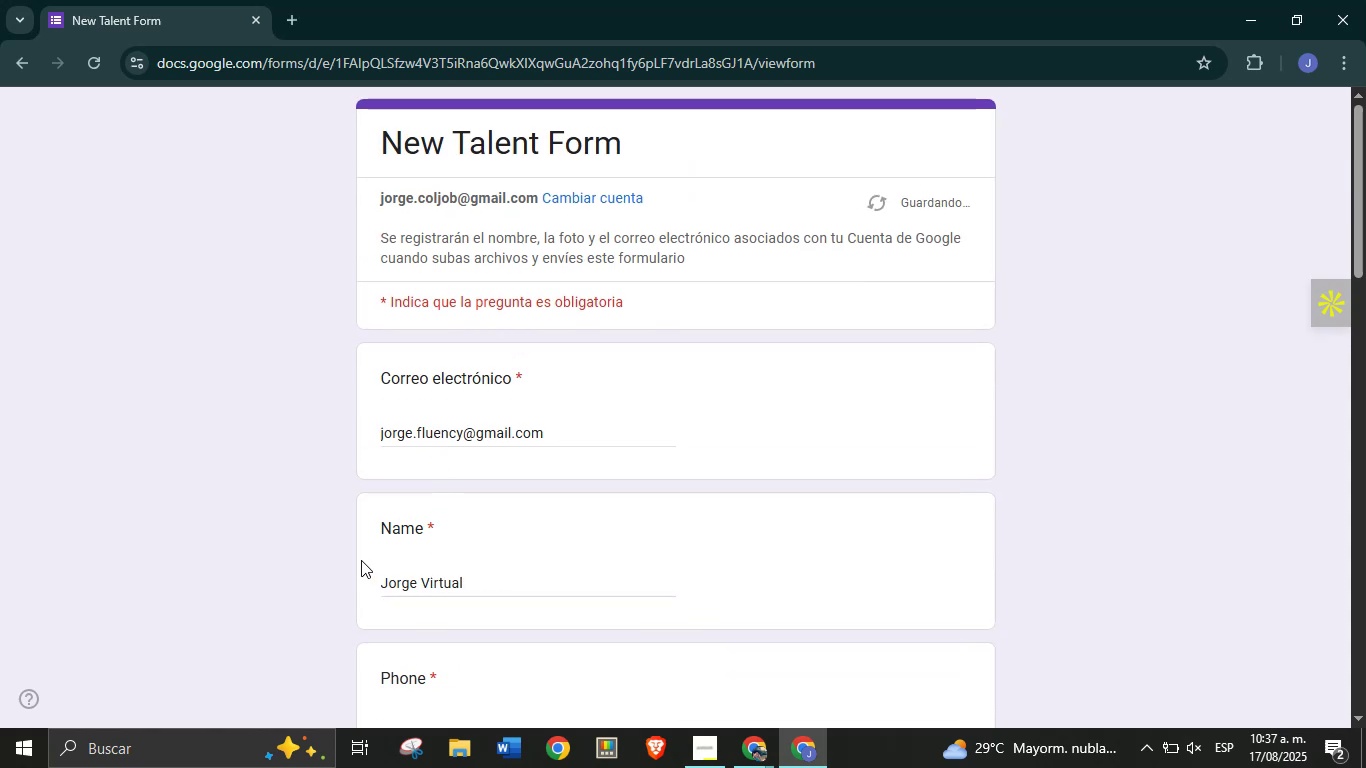 
scroll: coordinate [404, 508], scroll_direction: down, amount: 8.0
 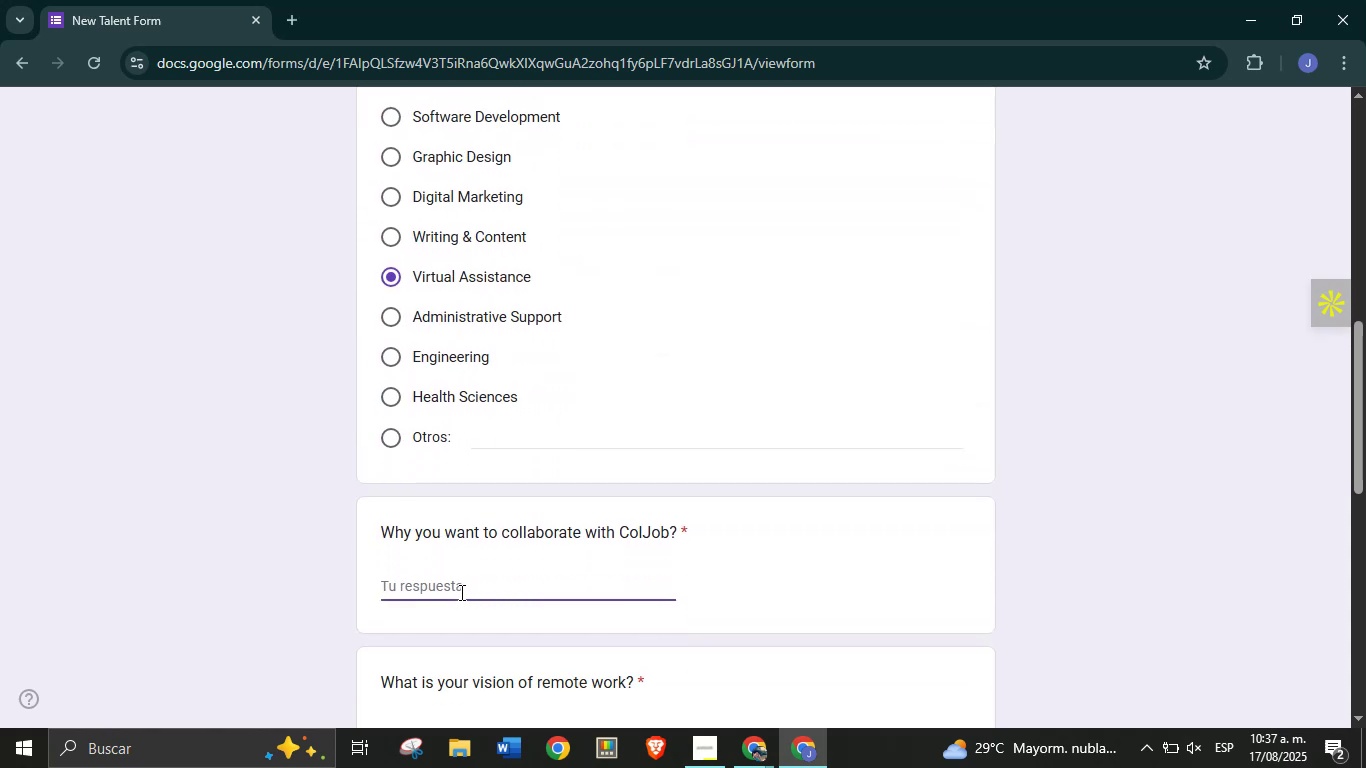 
type(th)
 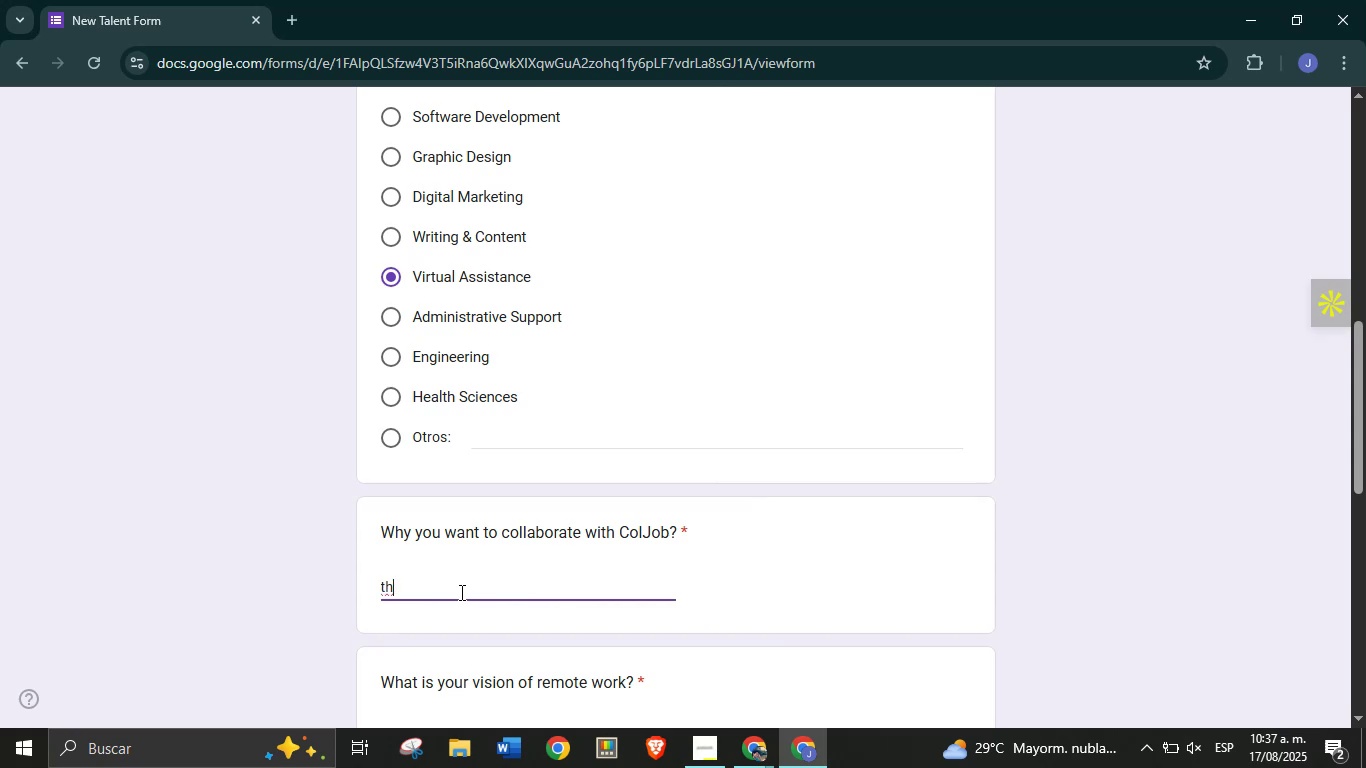 
type(e ColJob team is the best)
 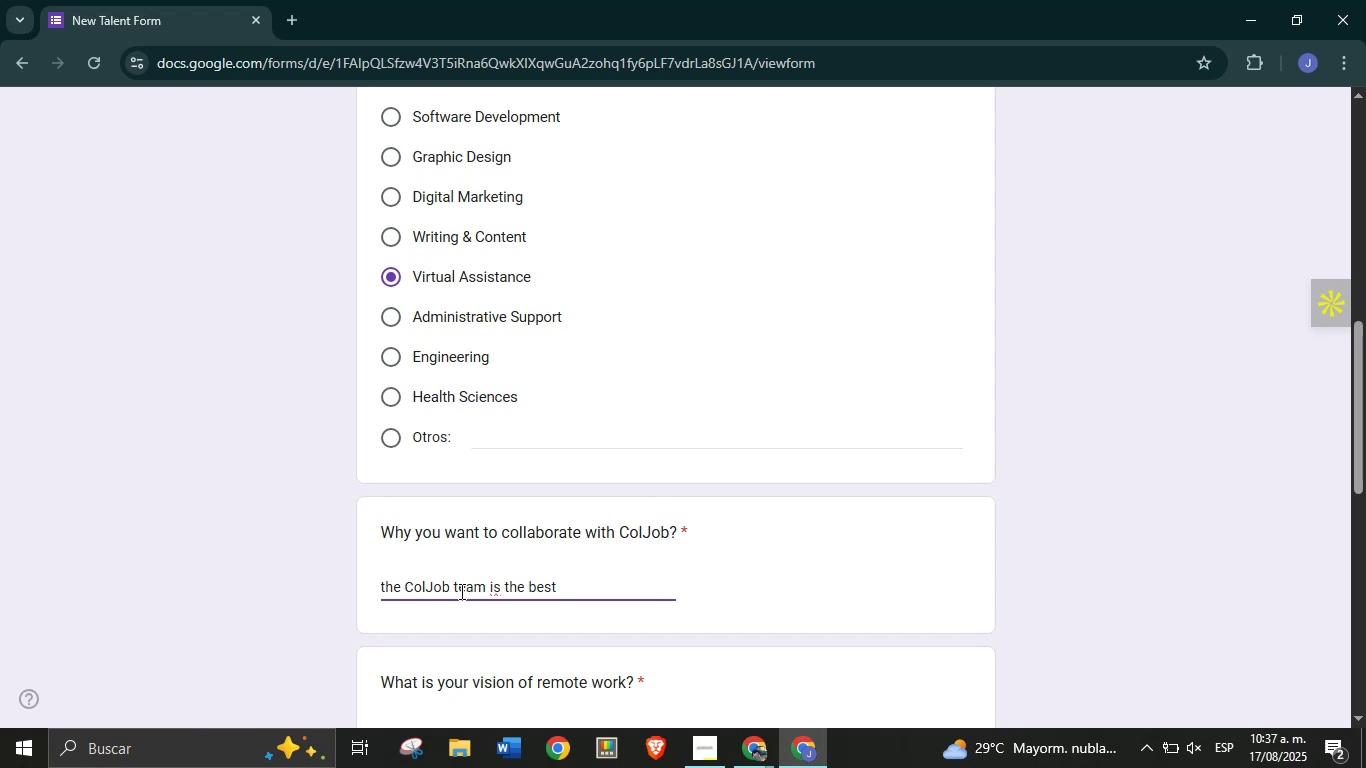 
scroll: coordinate [536, 484], scroll_direction: down, amount: 2.0
 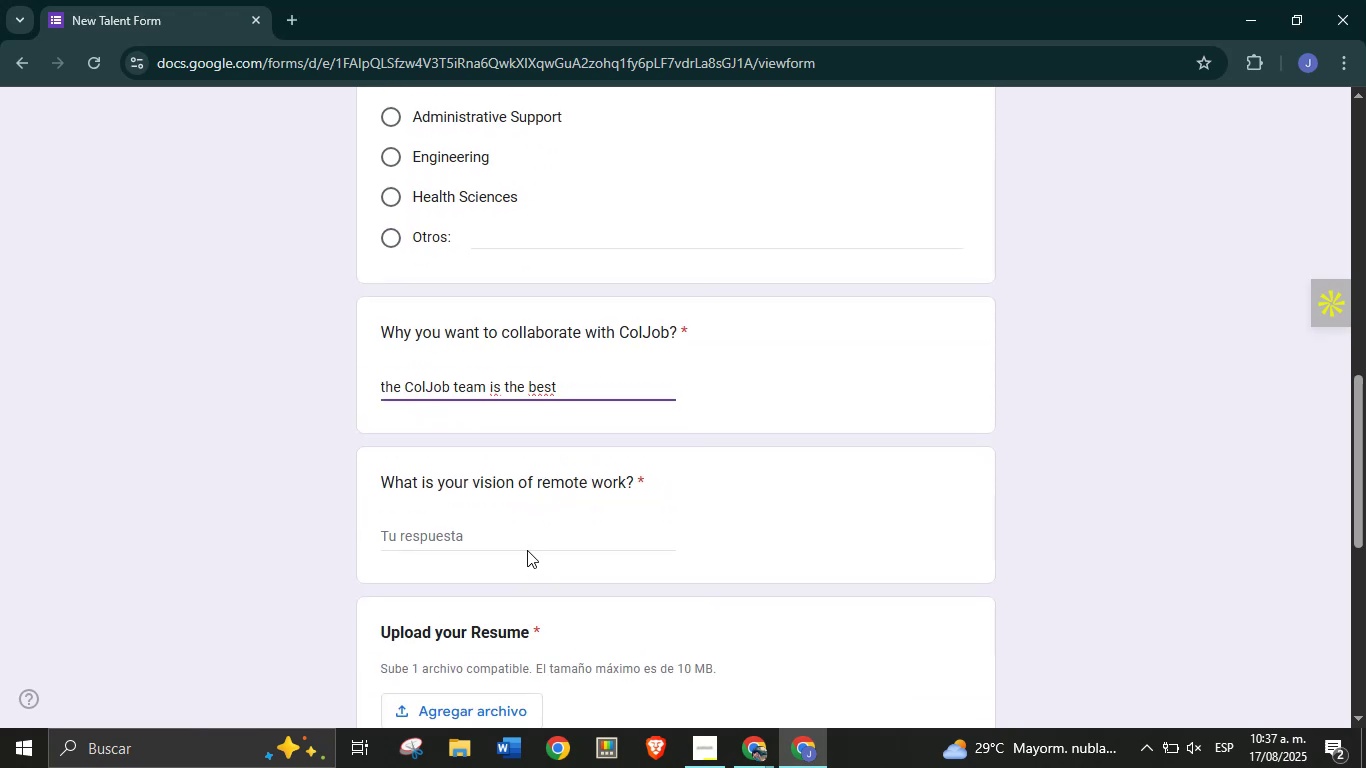 
double_click([527, 538])
 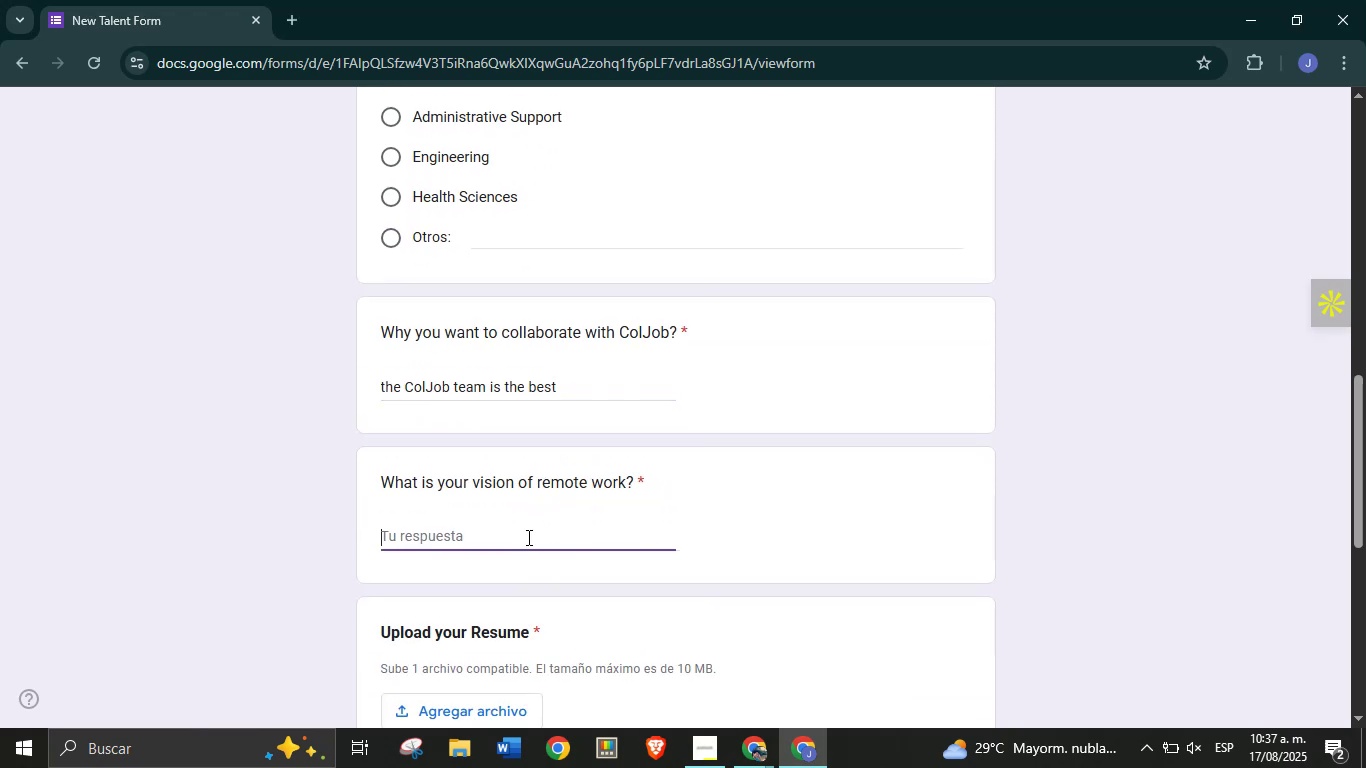 
type(good)
 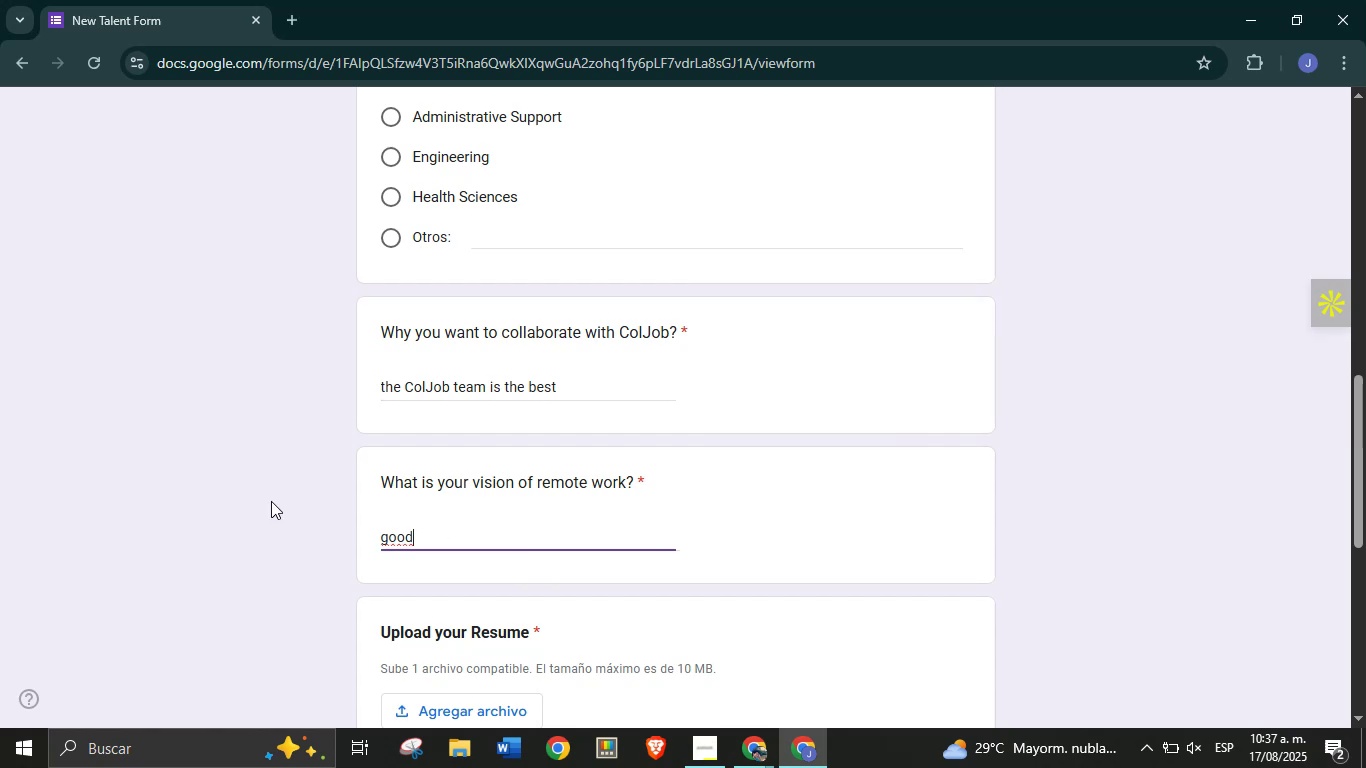 
scroll: coordinate [270, 498], scroll_direction: down, amount: 2.0
 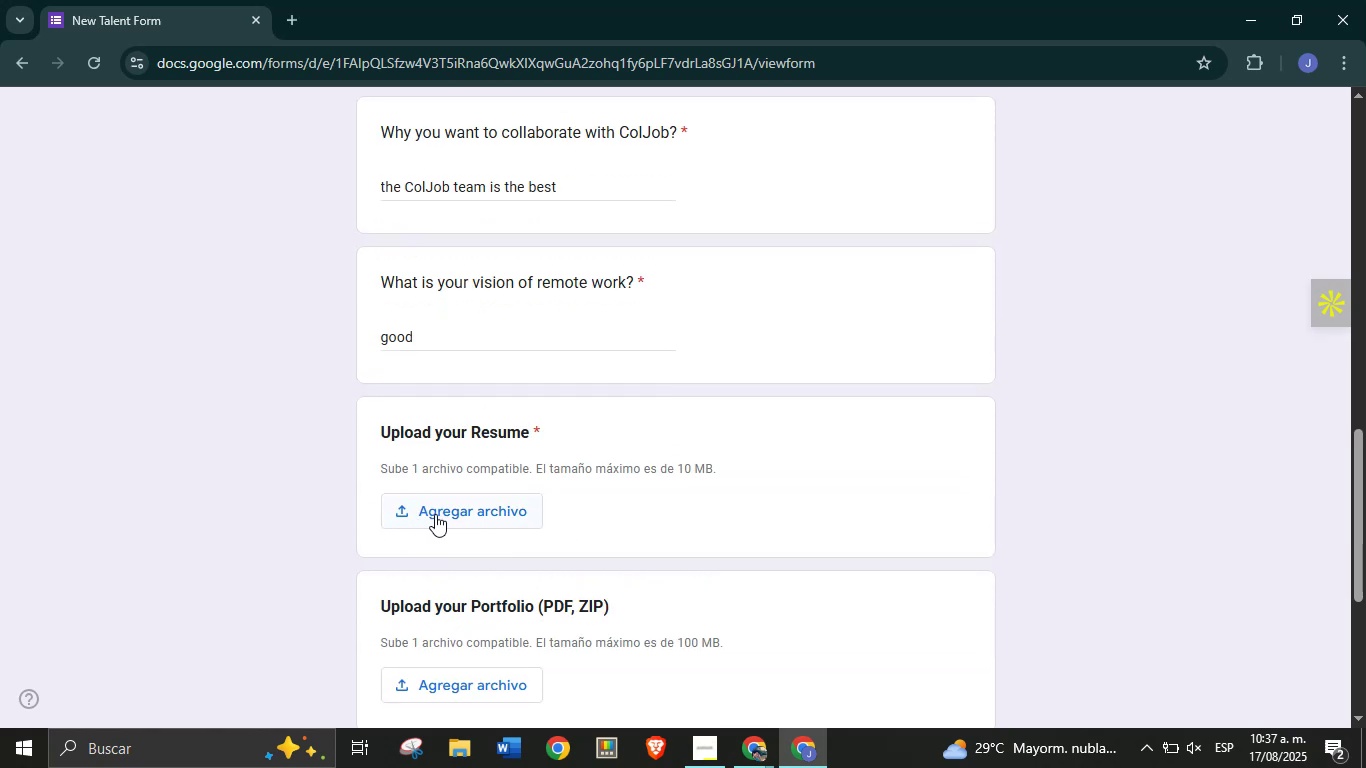 
left_click([436, 513])
 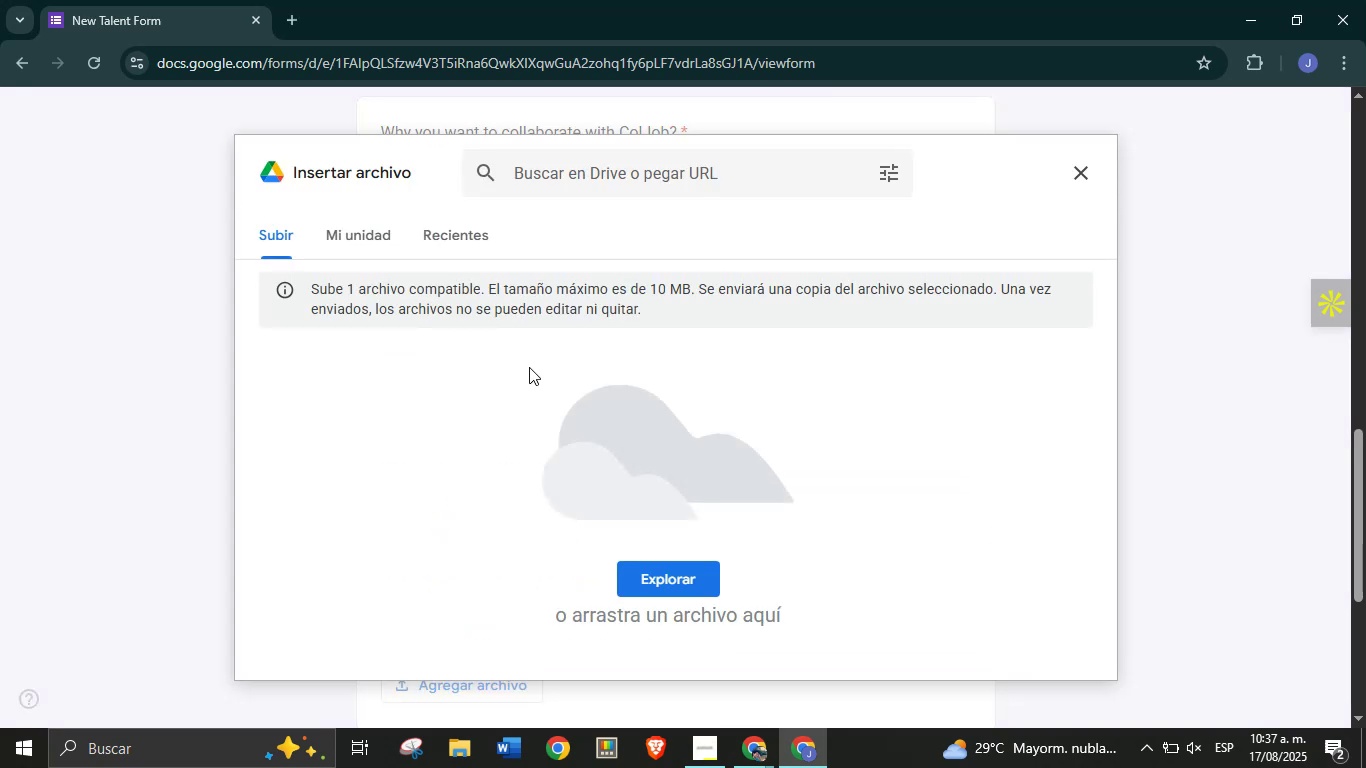 
left_click([643, 578])
 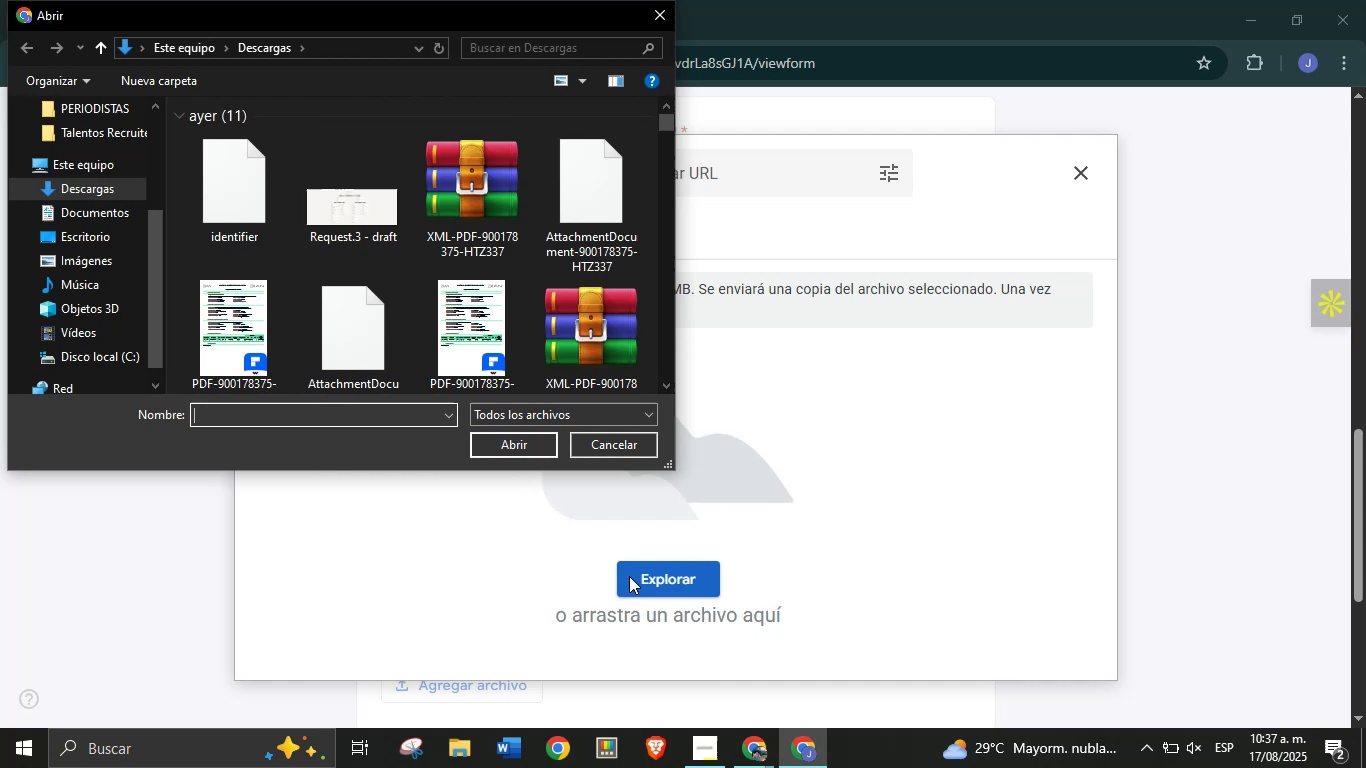 
scroll: coordinate [439, 287], scroll_direction: down, amount: 9.0
 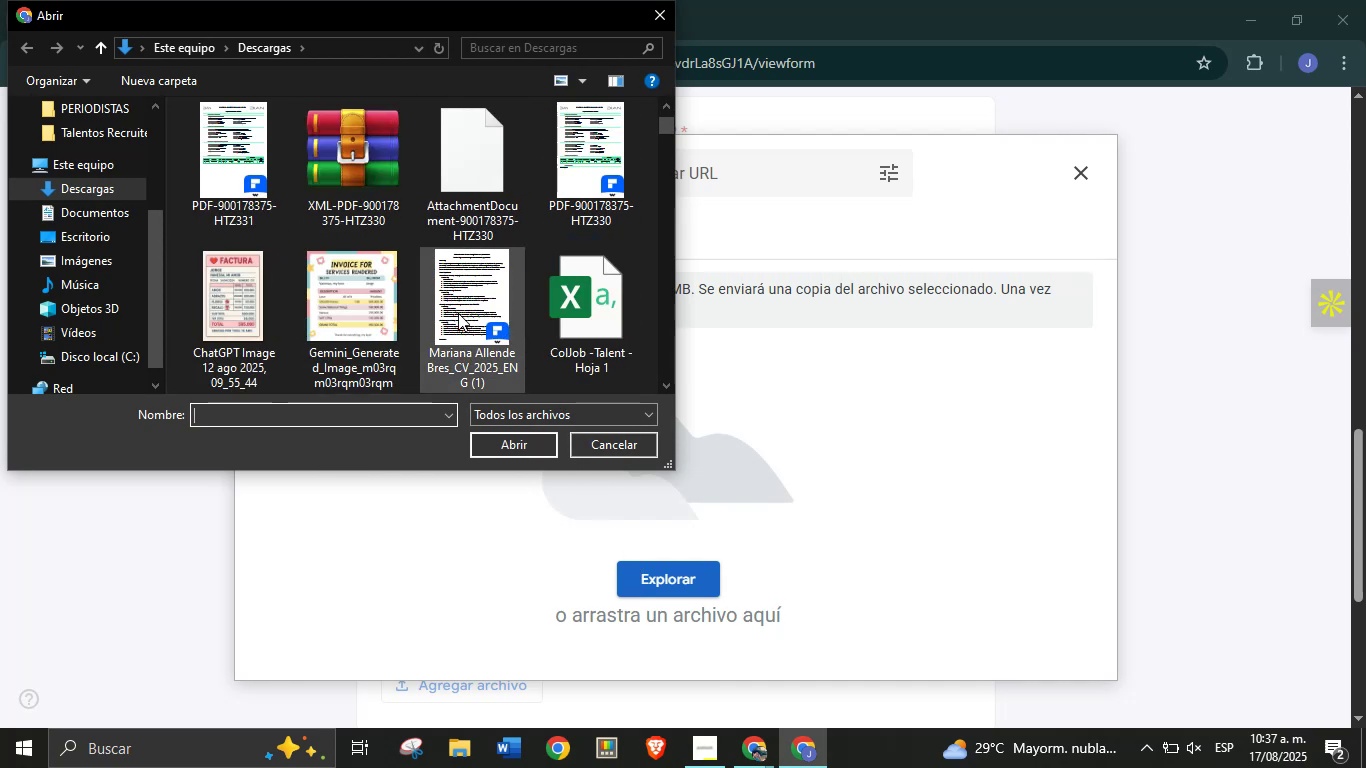 
left_click([461, 313])
 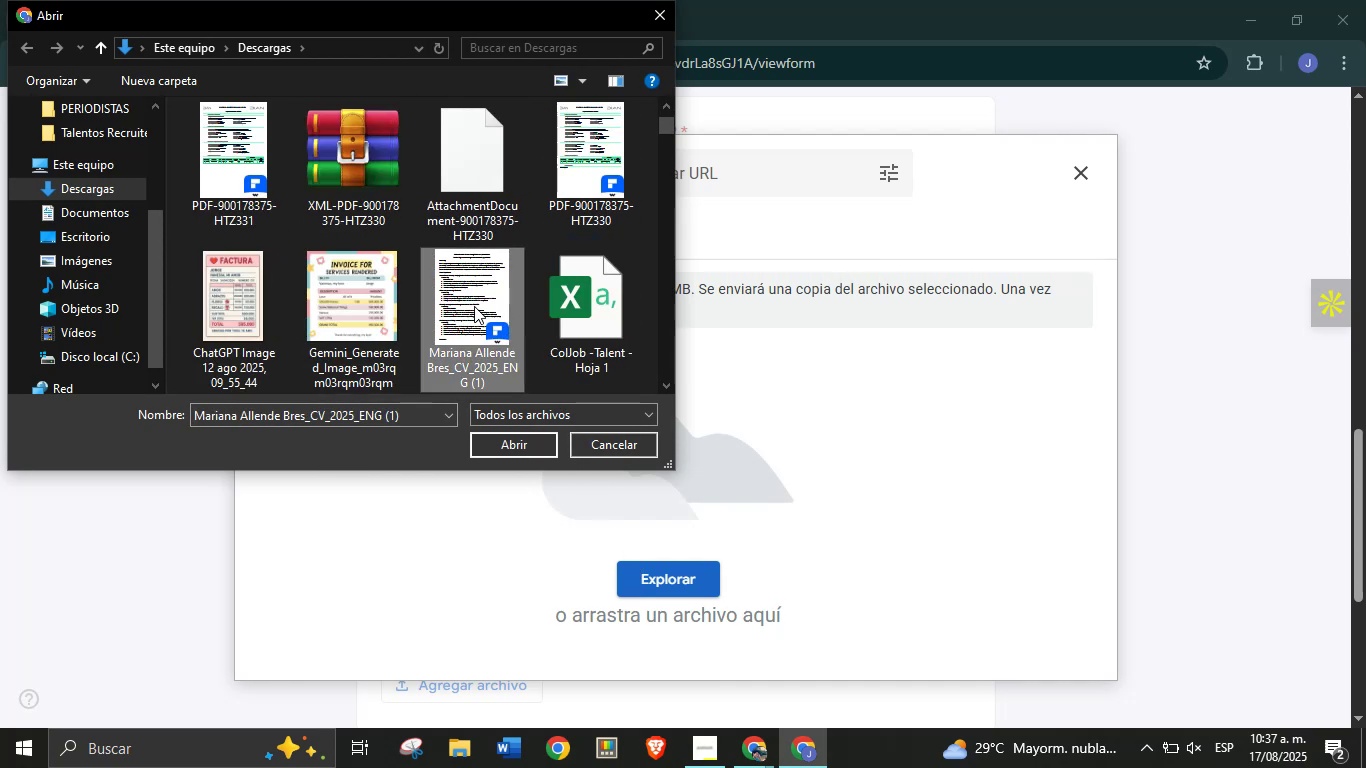 
scroll: coordinate [474, 305], scroll_direction: down, amount: 1.0
 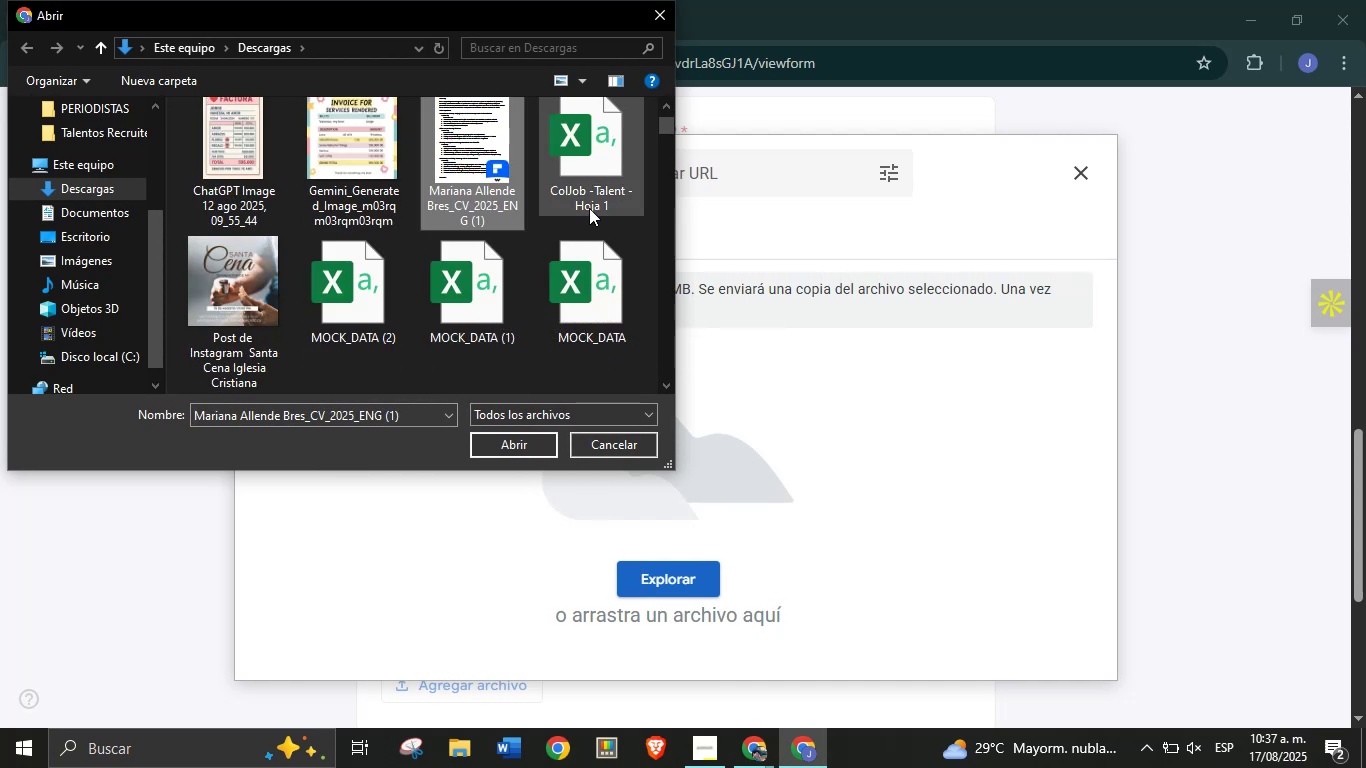 
left_click([590, 204])
 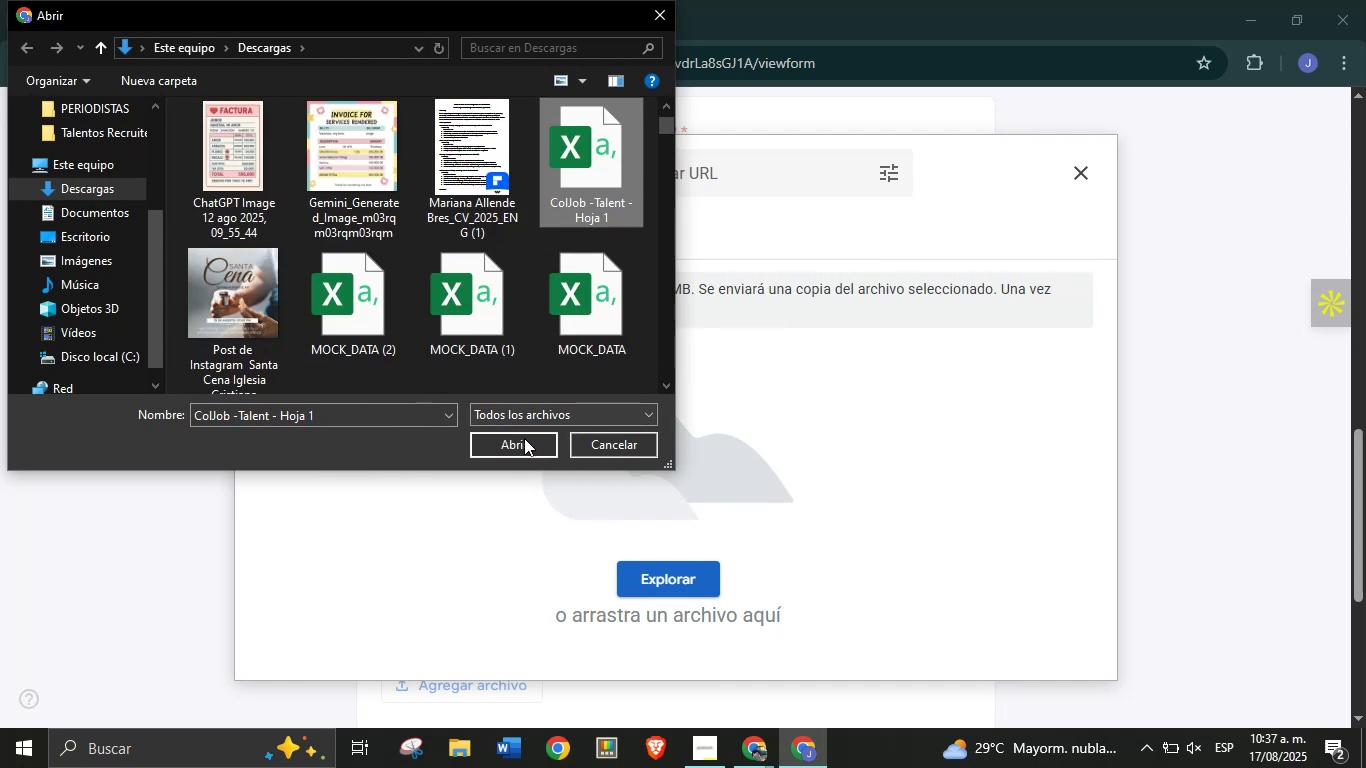 
left_click([524, 441])
 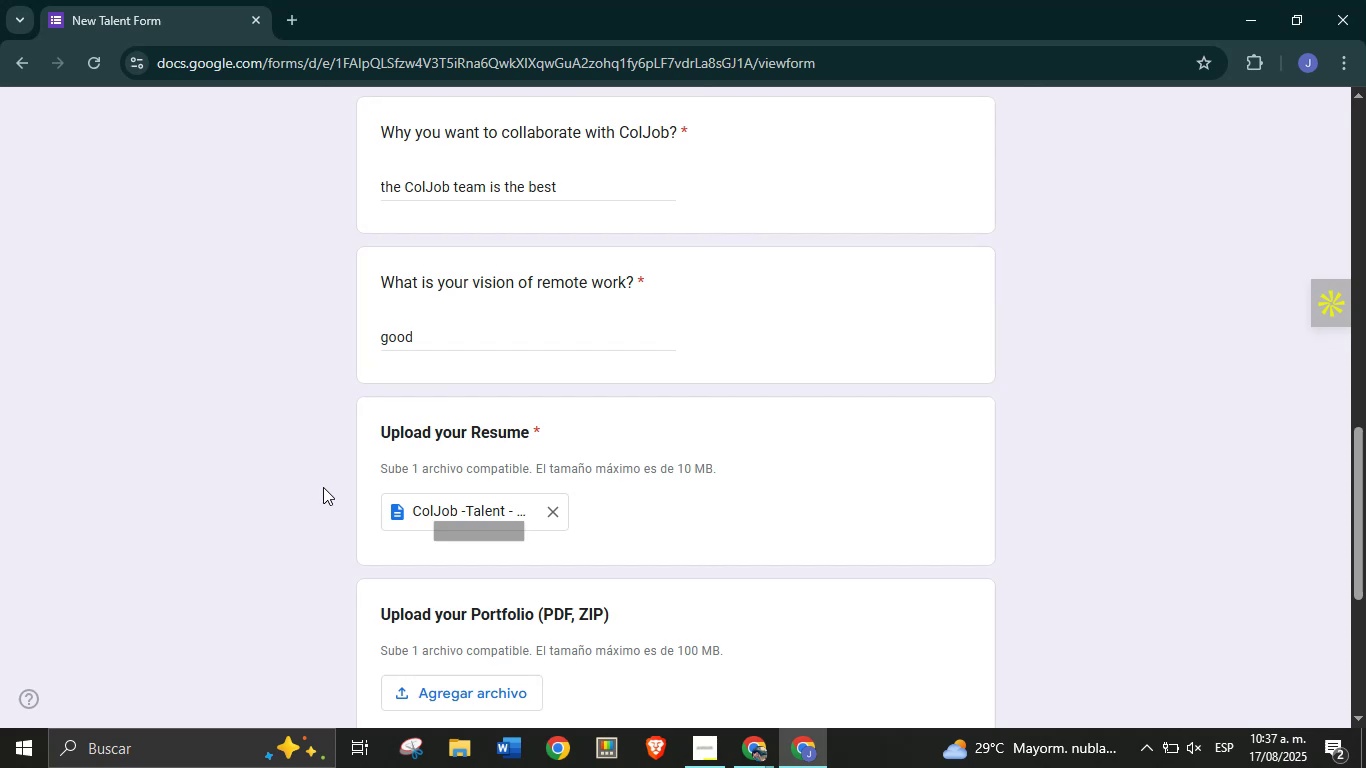 
scroll: coordinate [499, 490], scroll_direction: down, amount: 5.0
 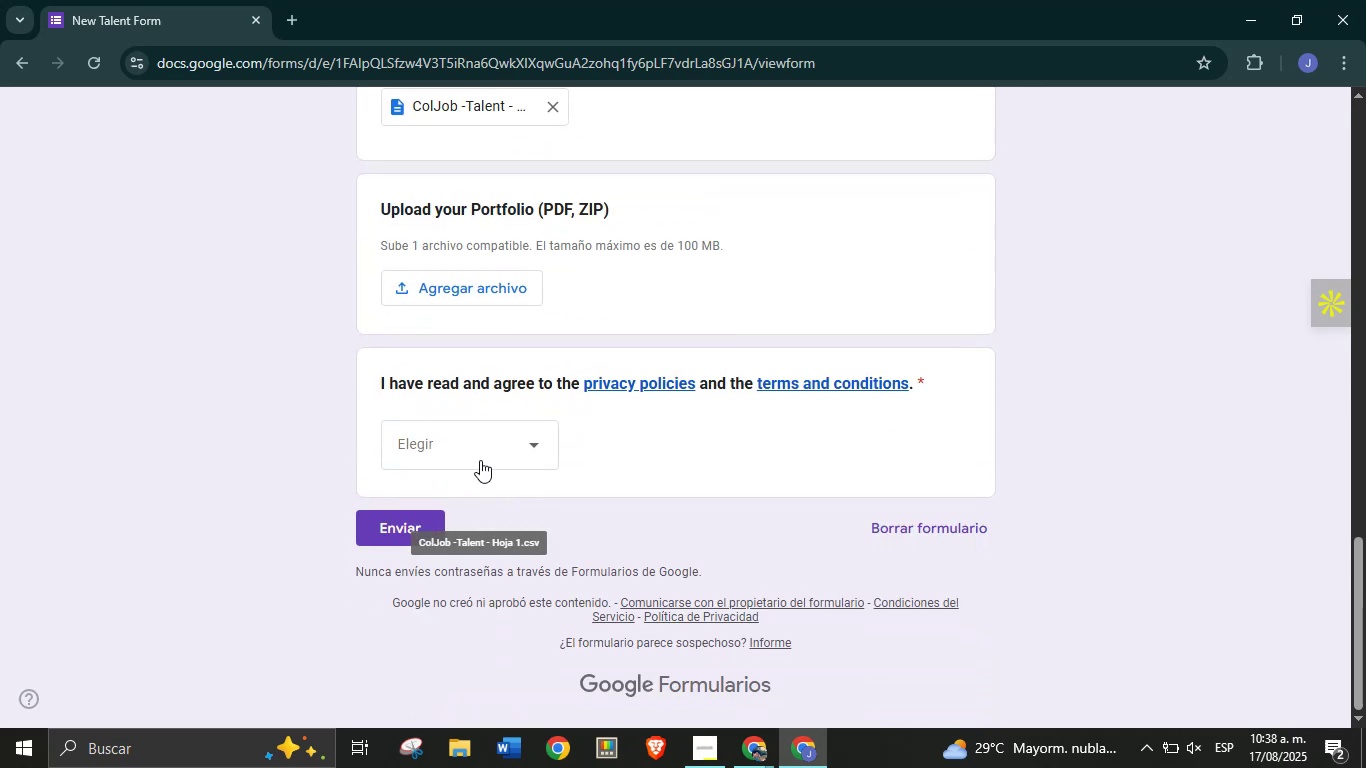 
left_click([480, 457])
 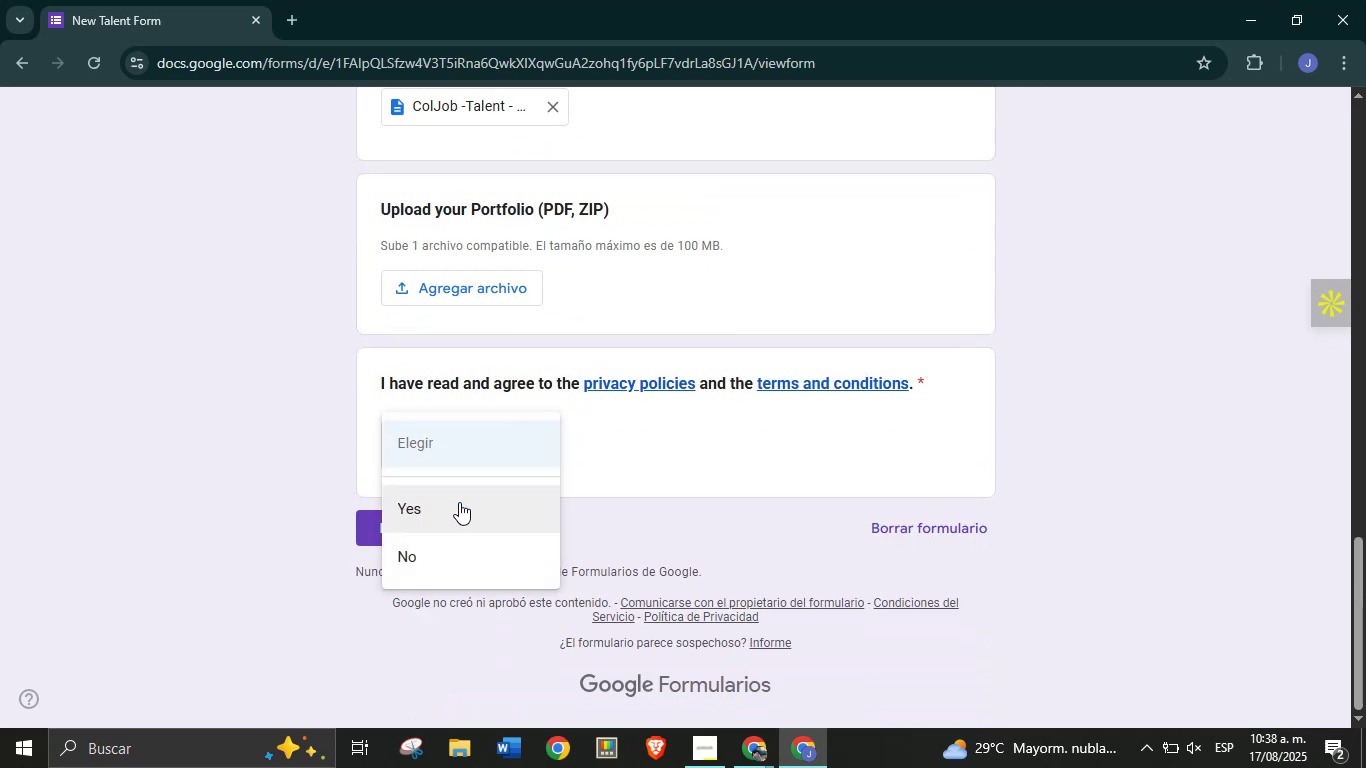 
left_click([459, 502])
 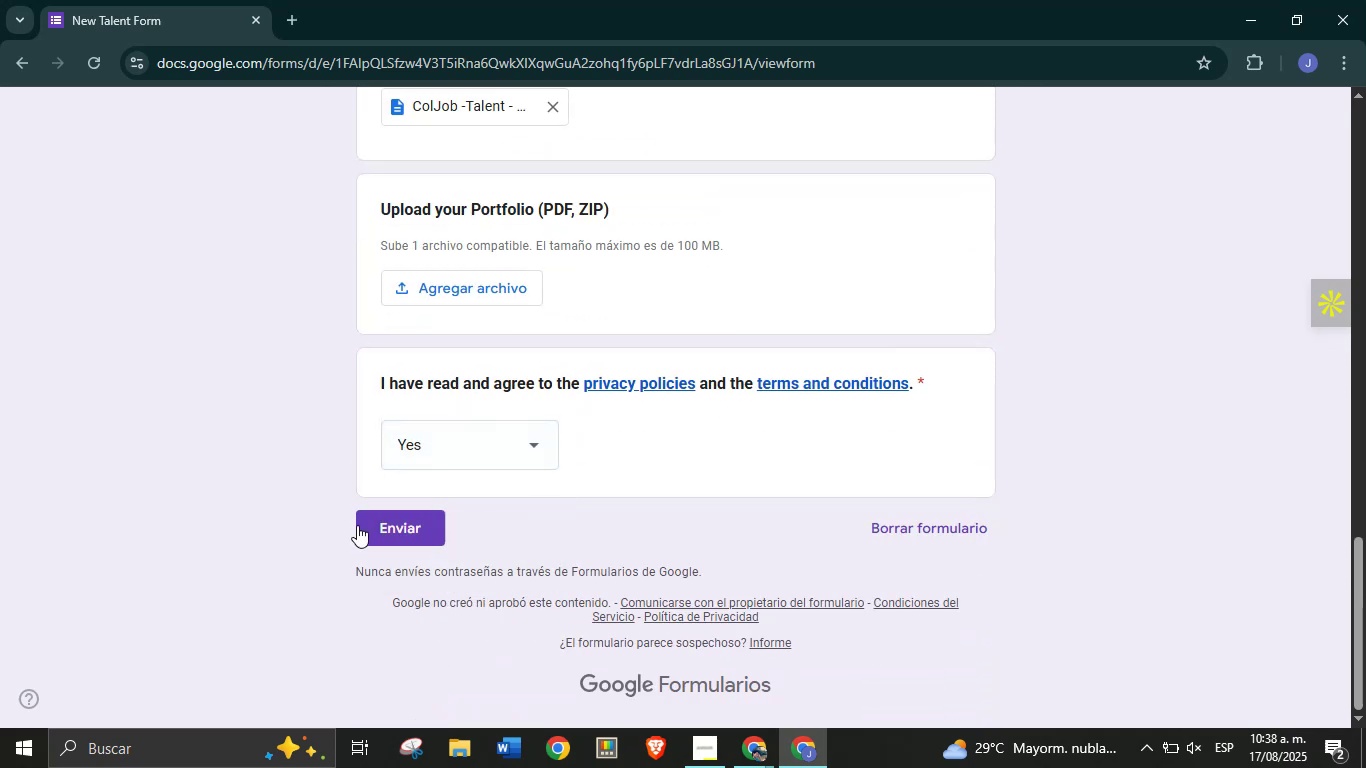 
left_click([372, 526])
 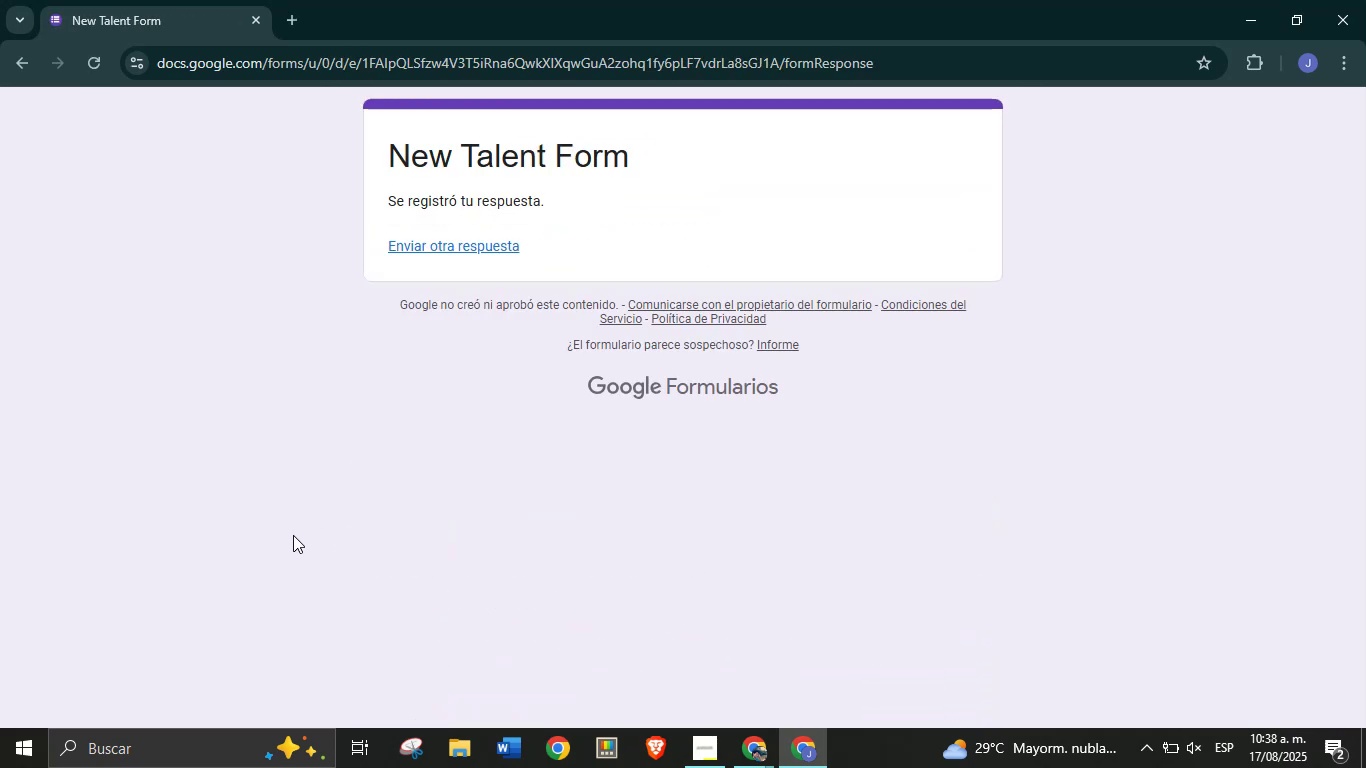 
left_click([742, 737])
 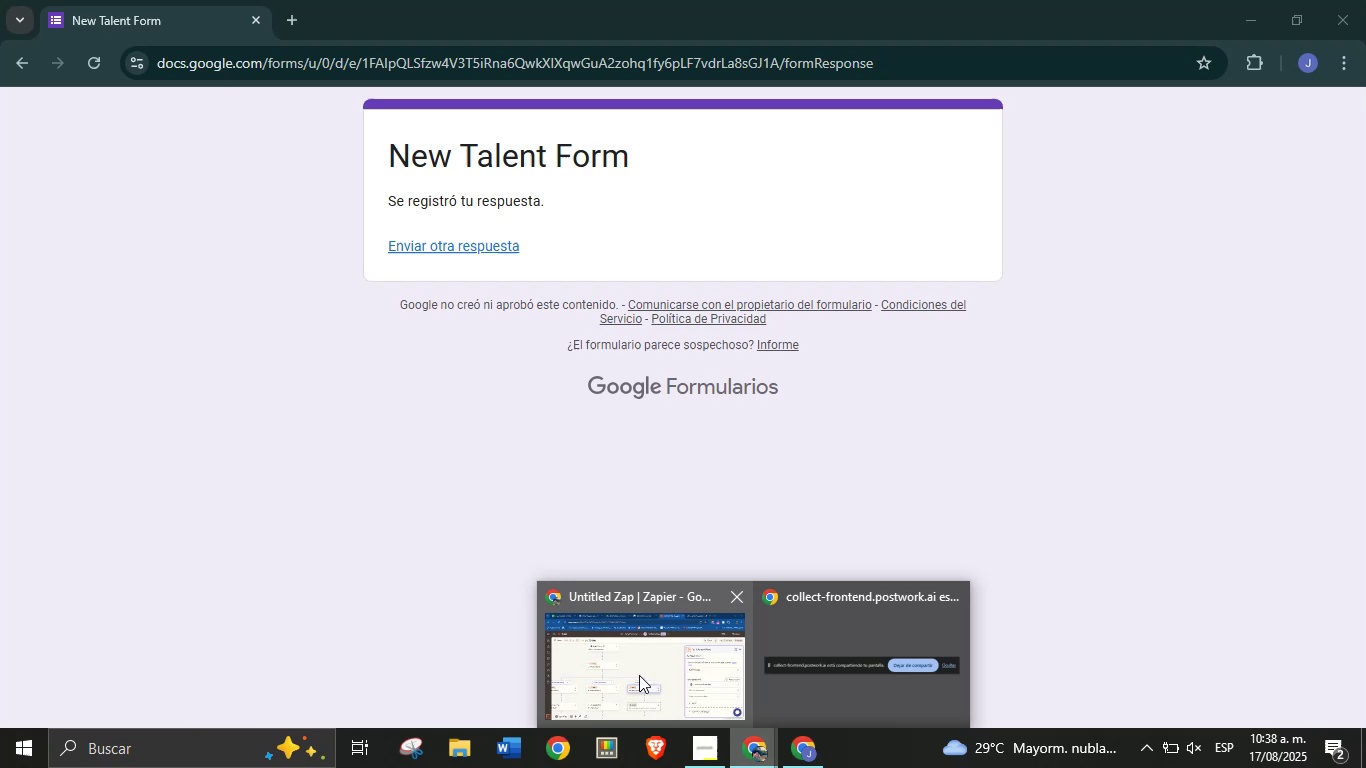 
left_click([638, 674])
 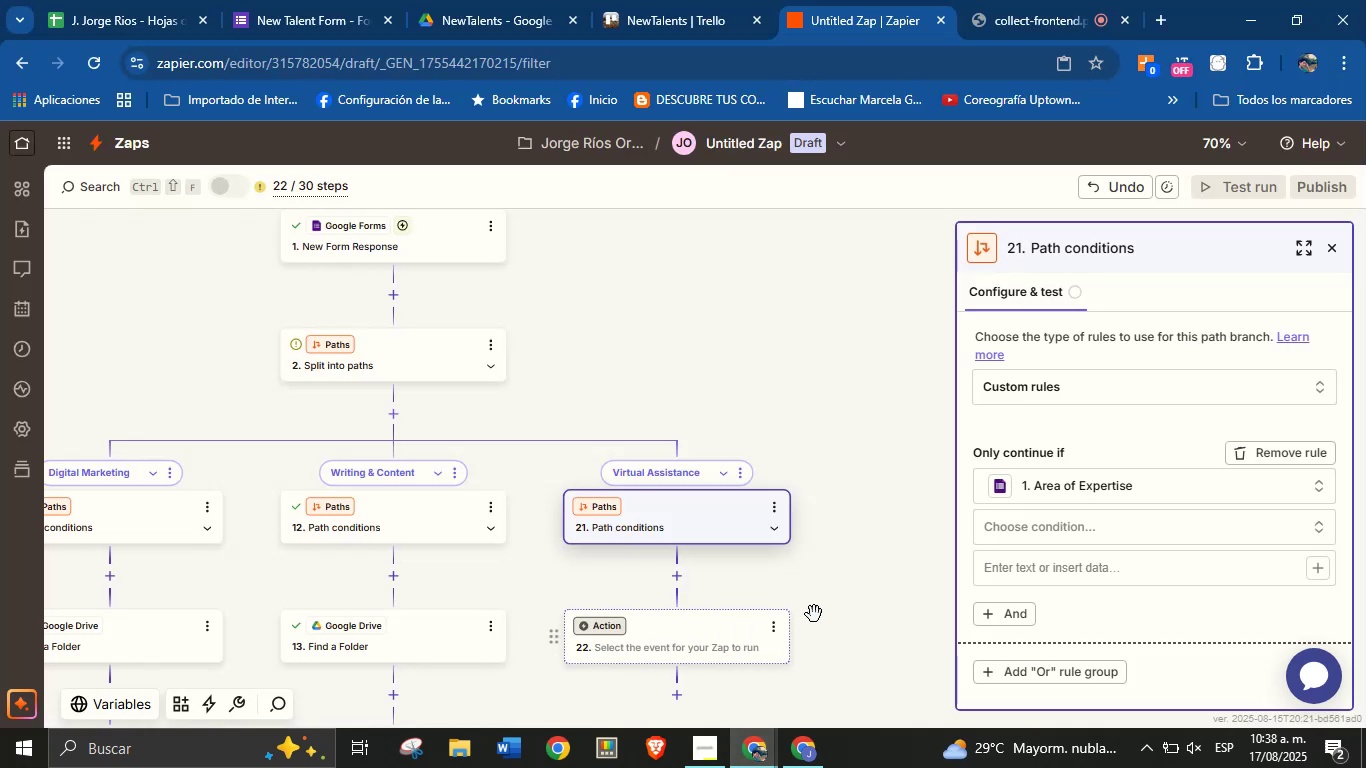 
left_click_drag(start_coordinate=[858, 611], to_coordinate=[860, 548])
 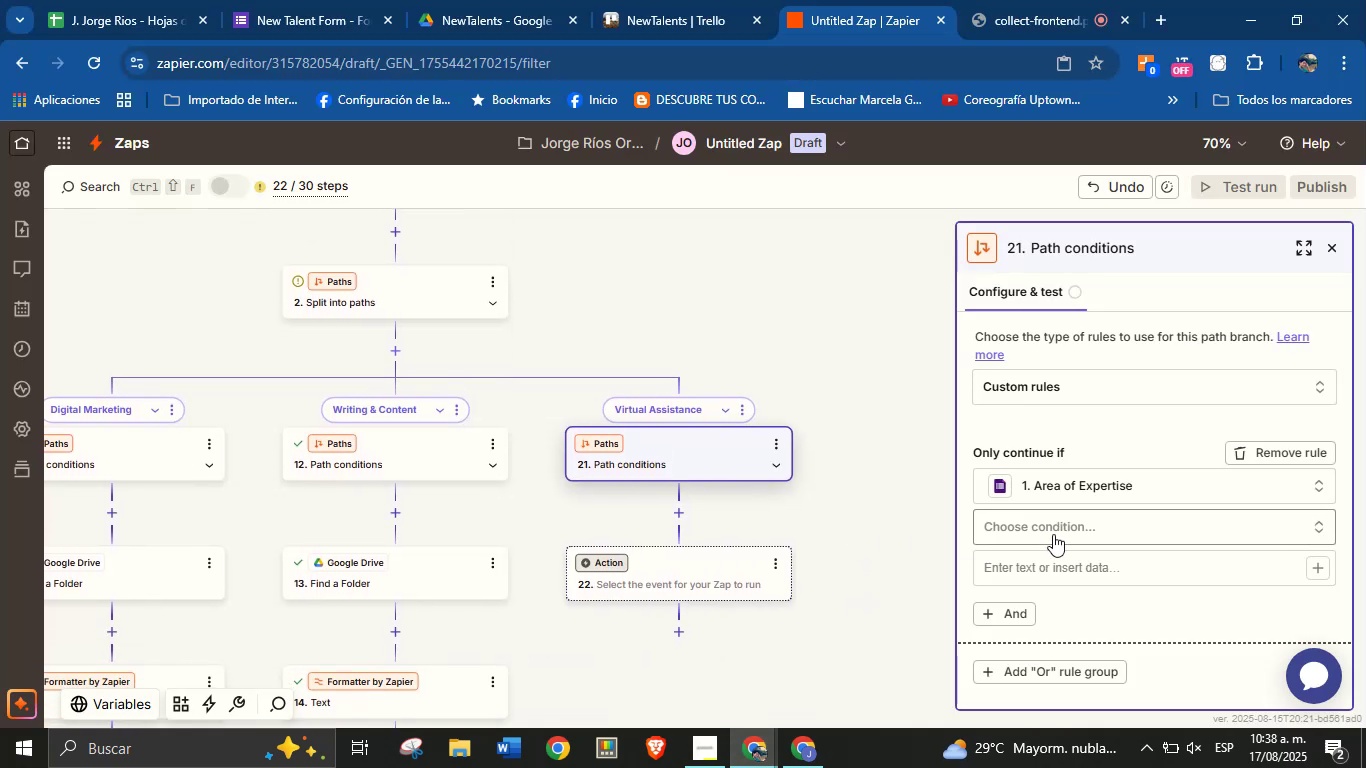 
left_click([1062, 523])
 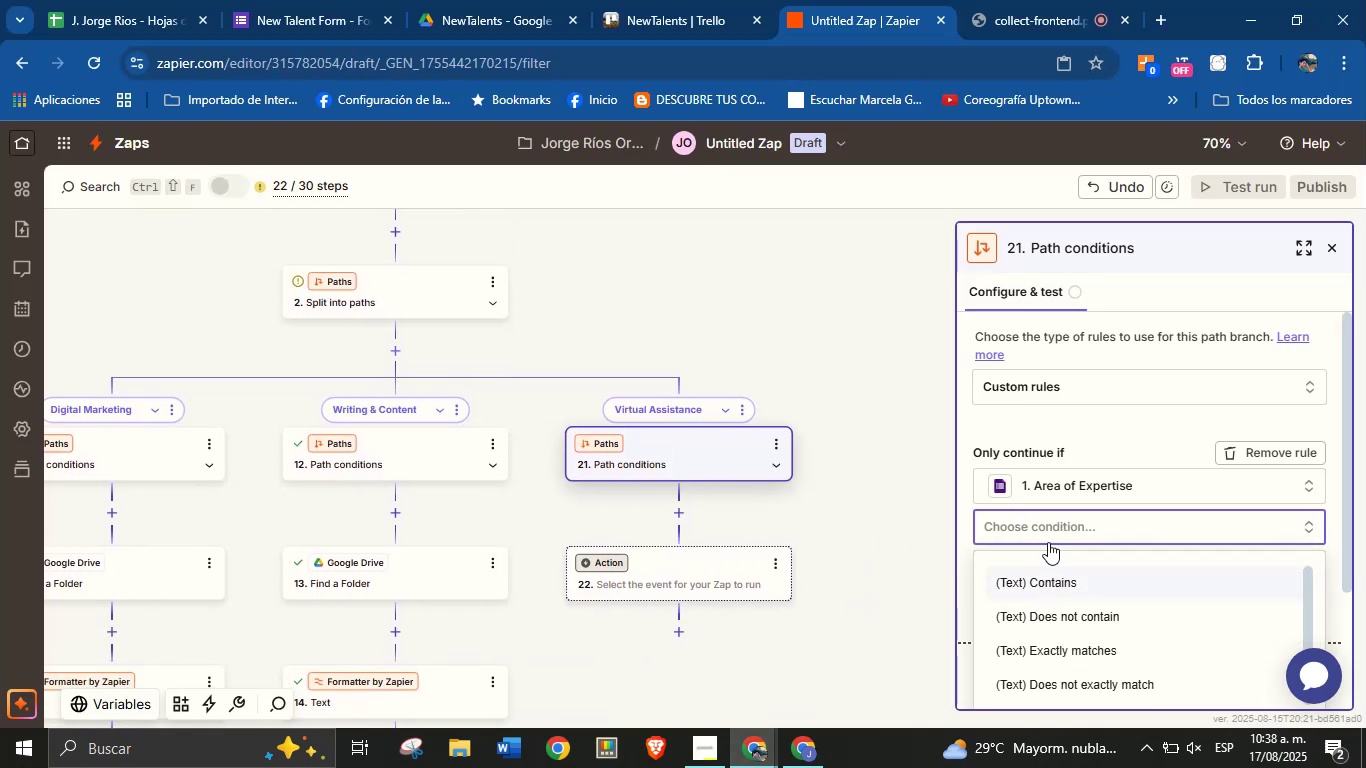 
left_click_drag(start_coordinate=[1086, 642], to_coordinate=[1086, 635])
 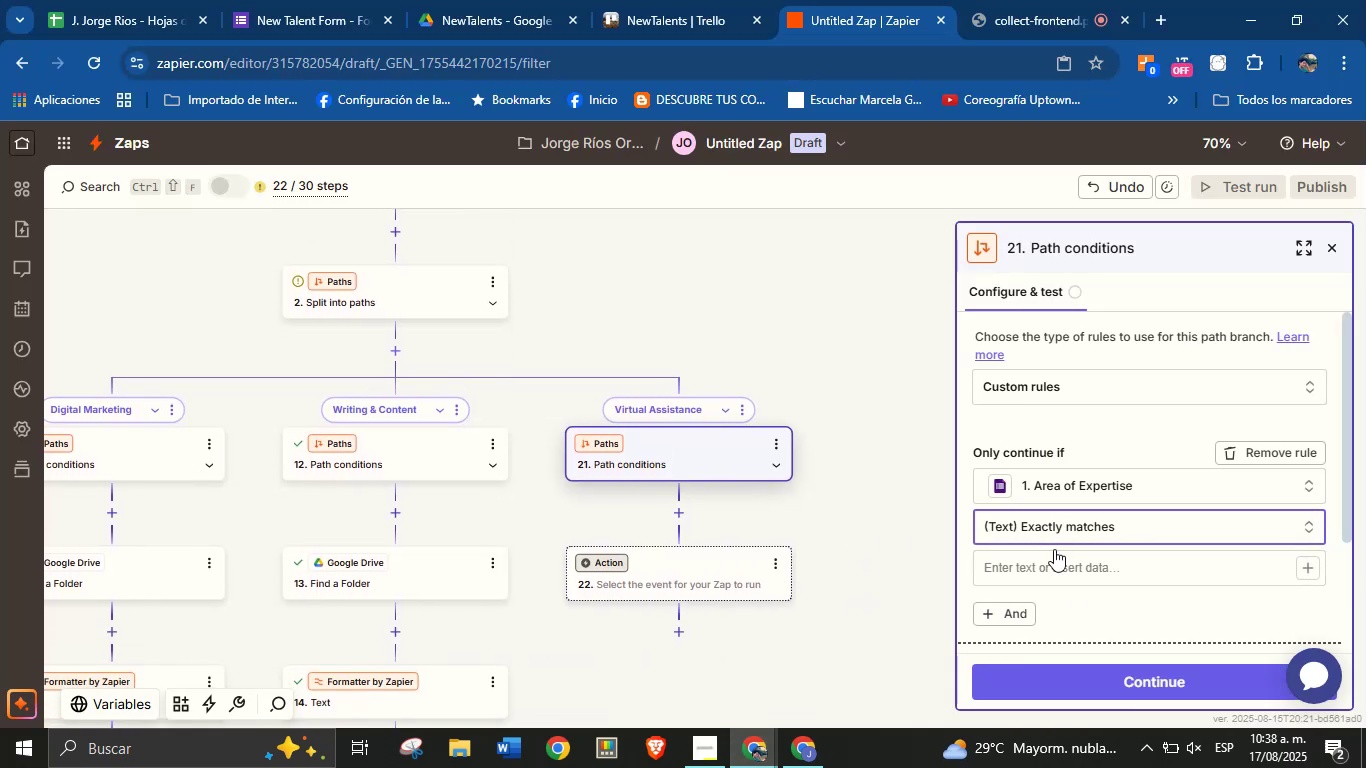 
left_click([1050, 566])
 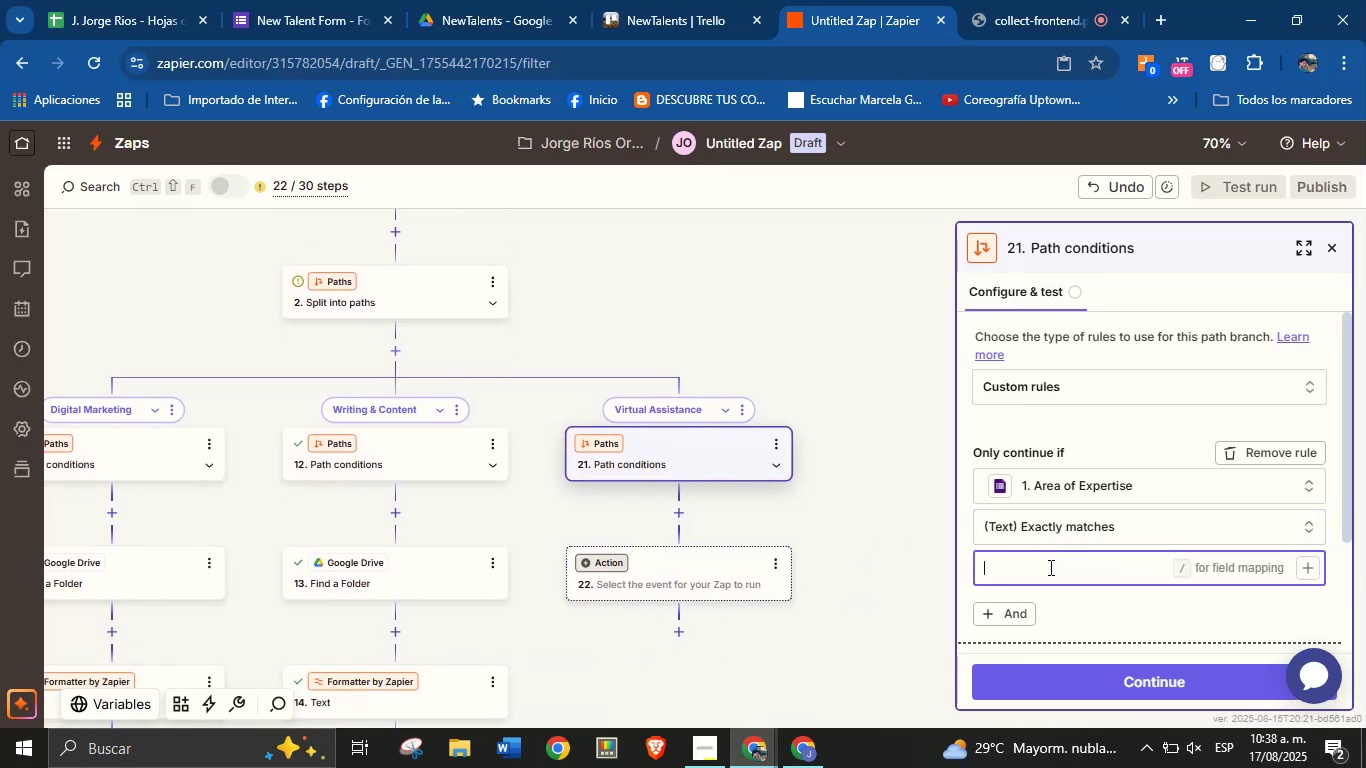 
key(Meta+V)
 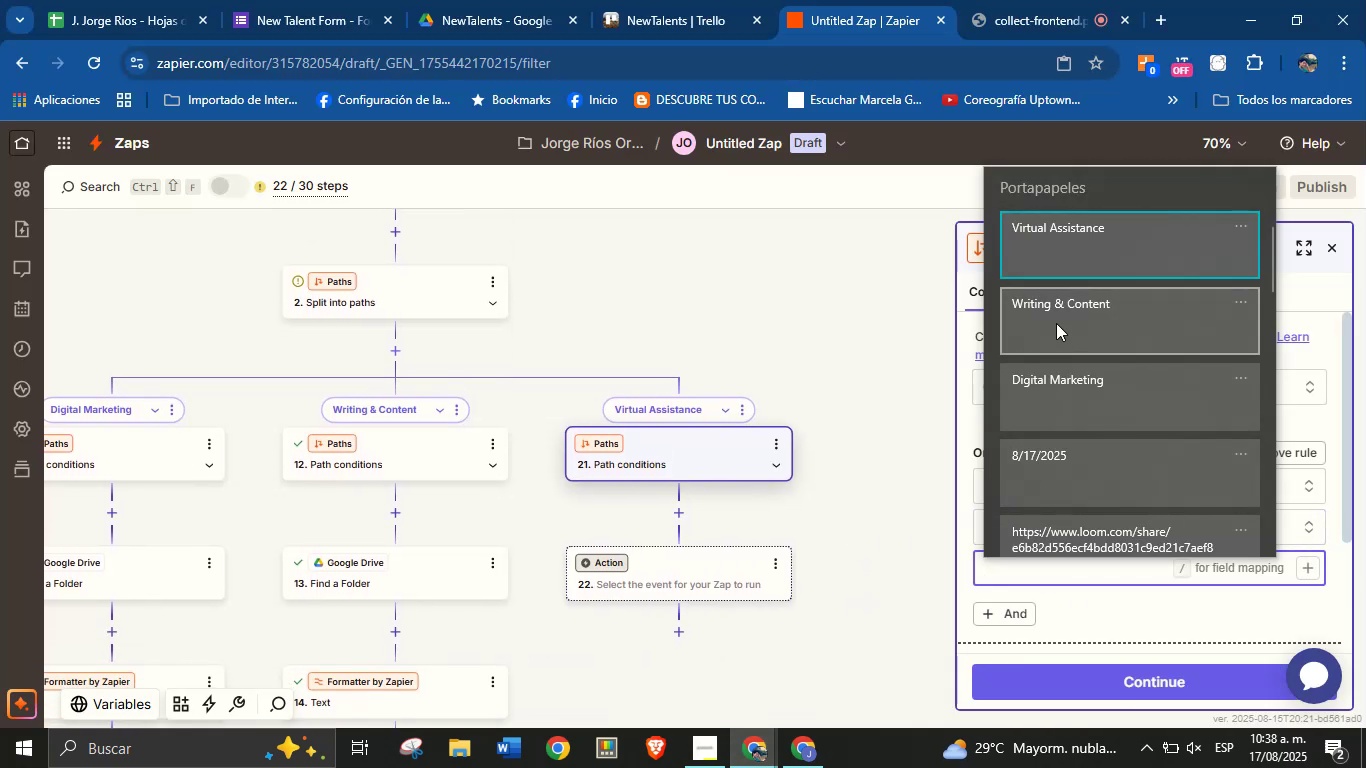 
left_click([1063, 258])
 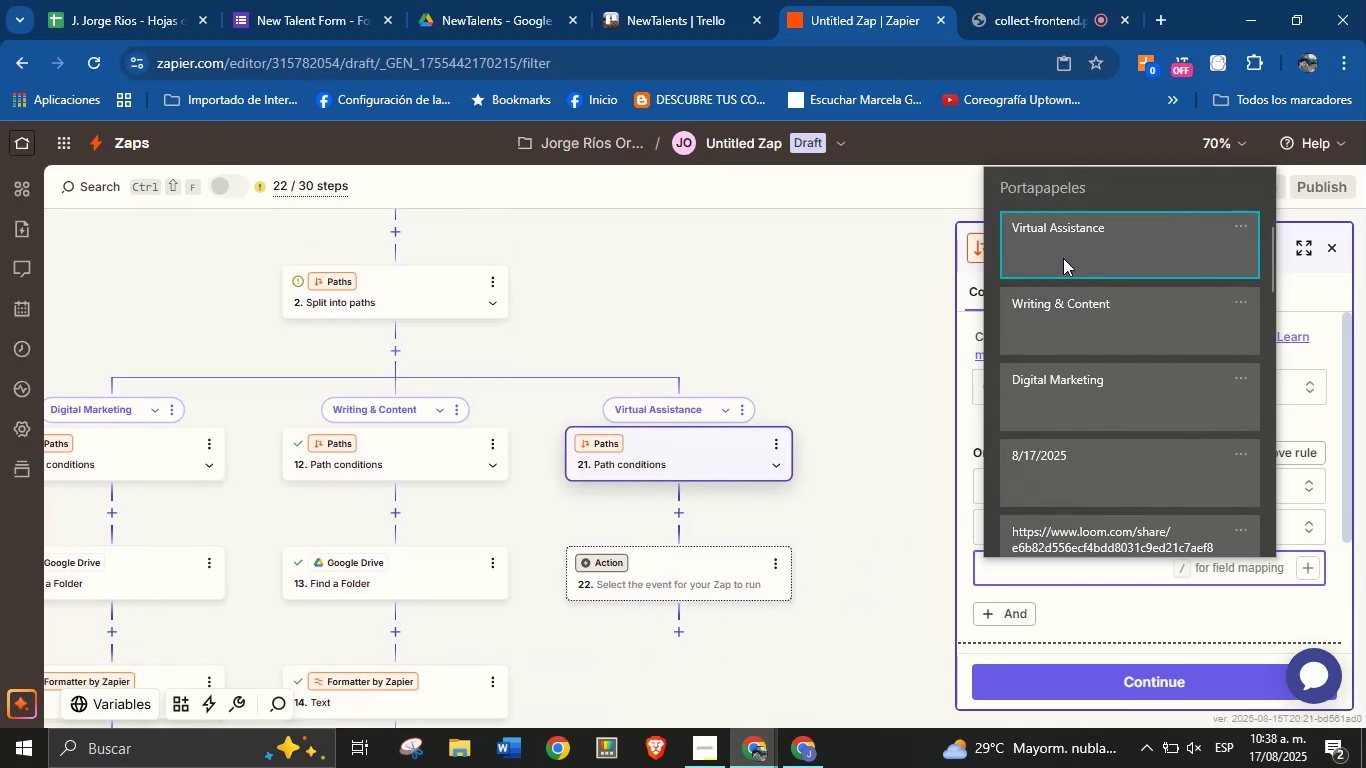 
key(Control+ControlLeft)
 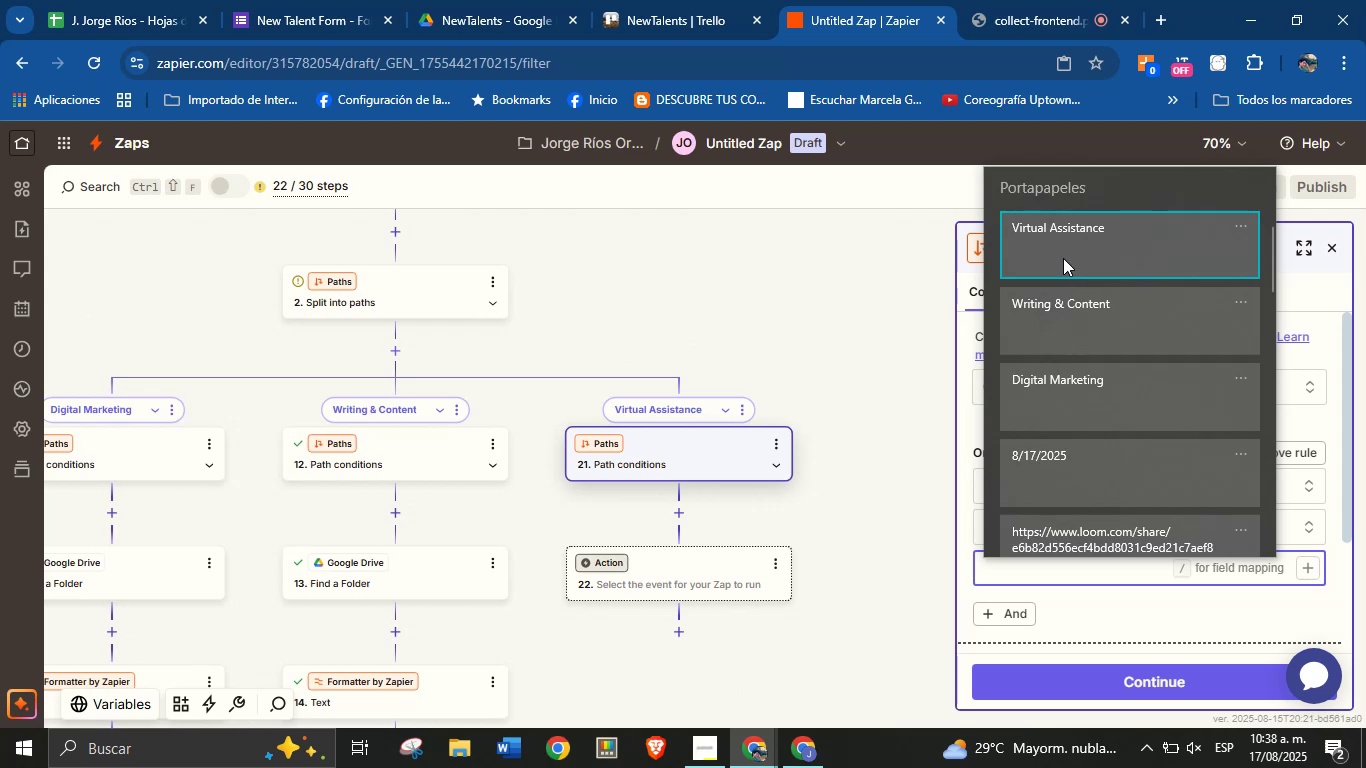 
key(Control+V)
 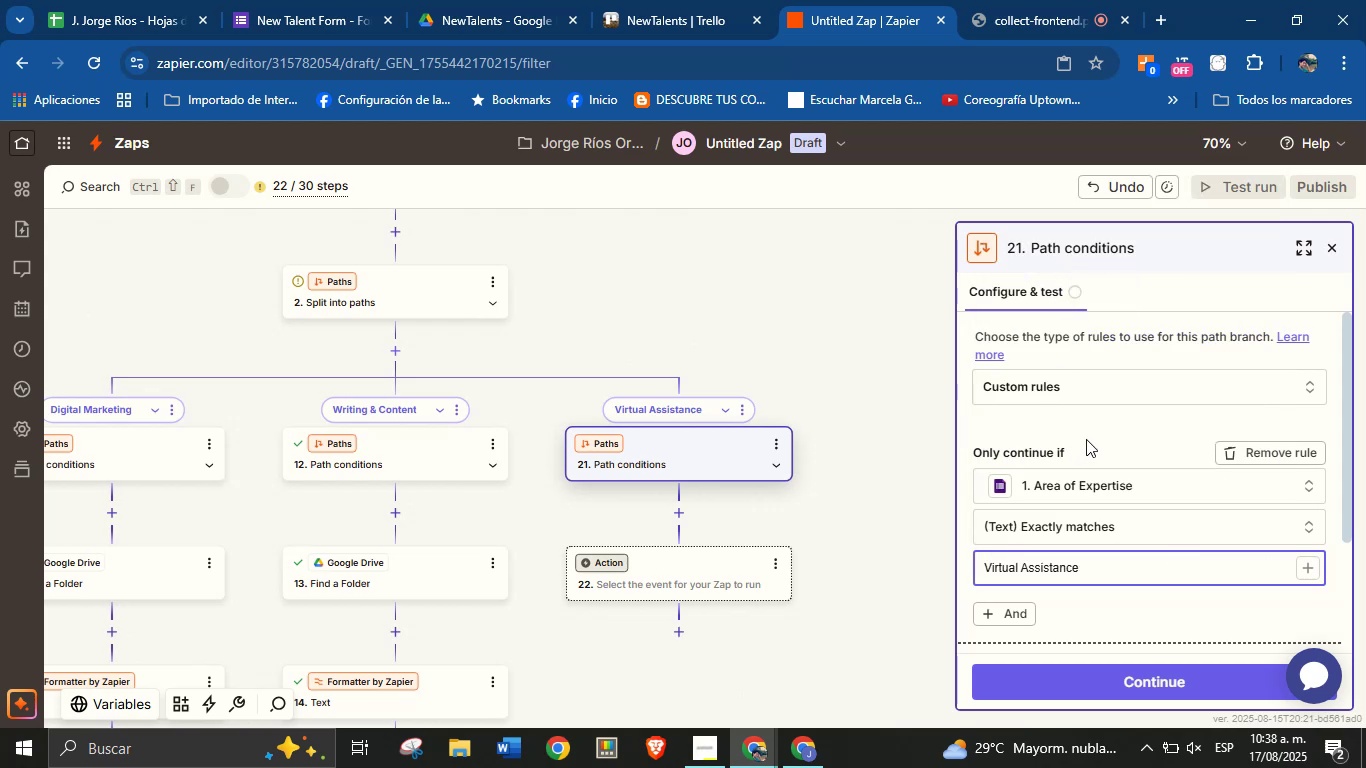 
left_click([1099, 432])
 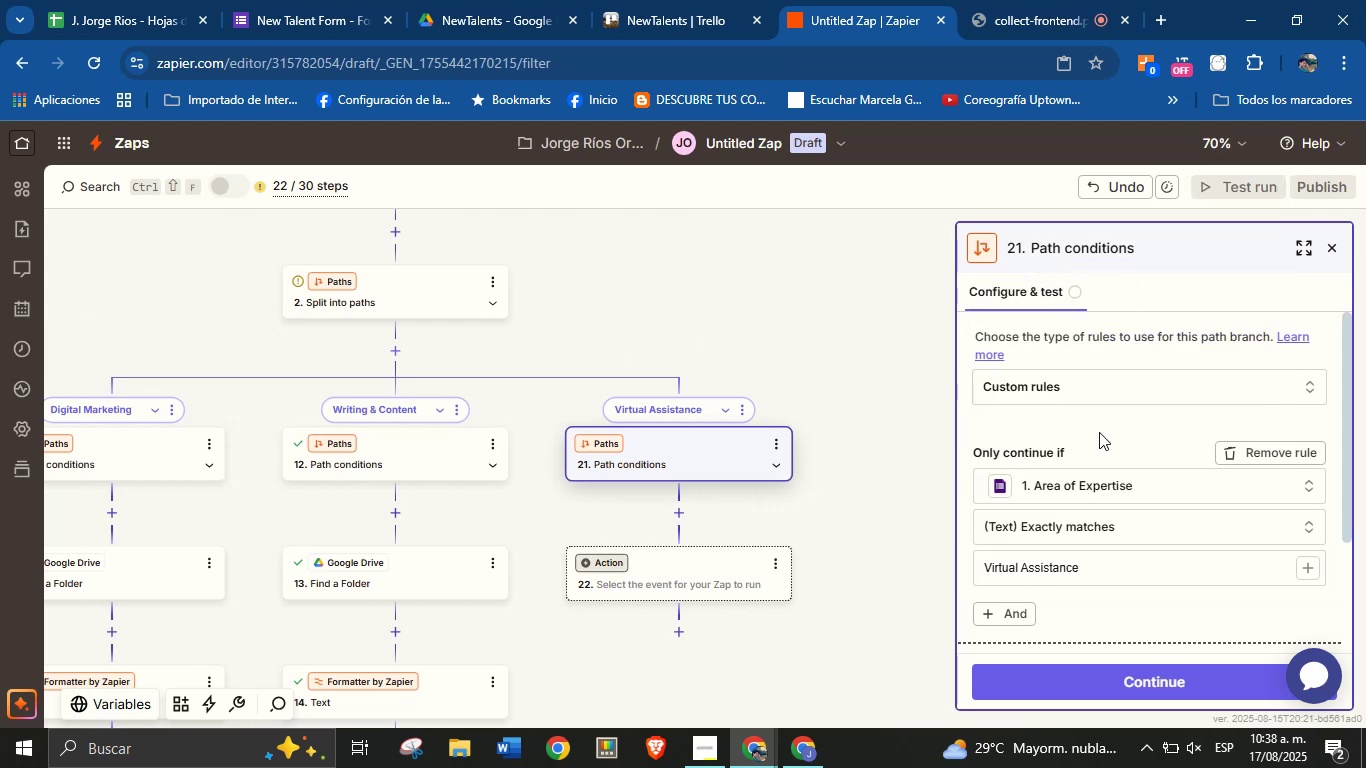 
scroll: coordinate [1122, 550], scroll_direction: down, amount: 5.0
 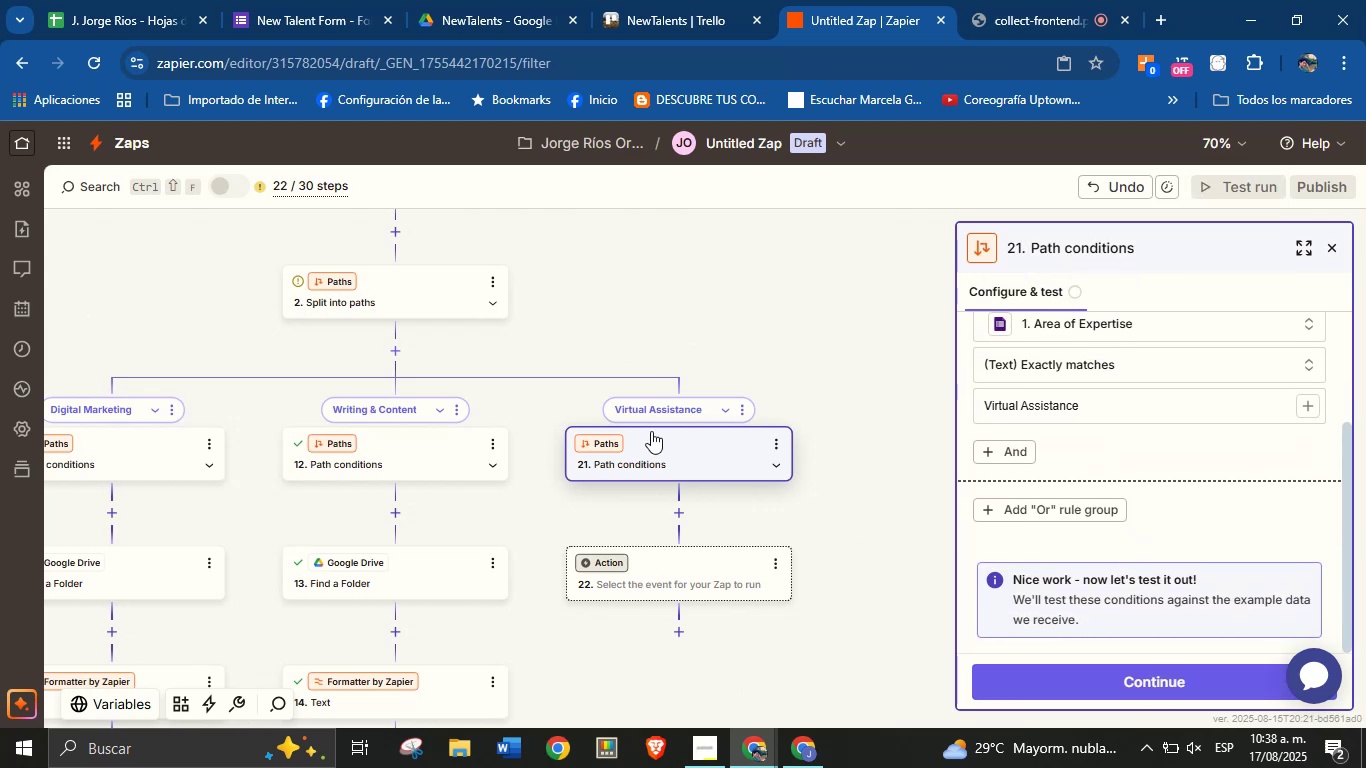 
left_click_drag(start_coordinate=[671, 324], to_coordinate=[681, 467])
 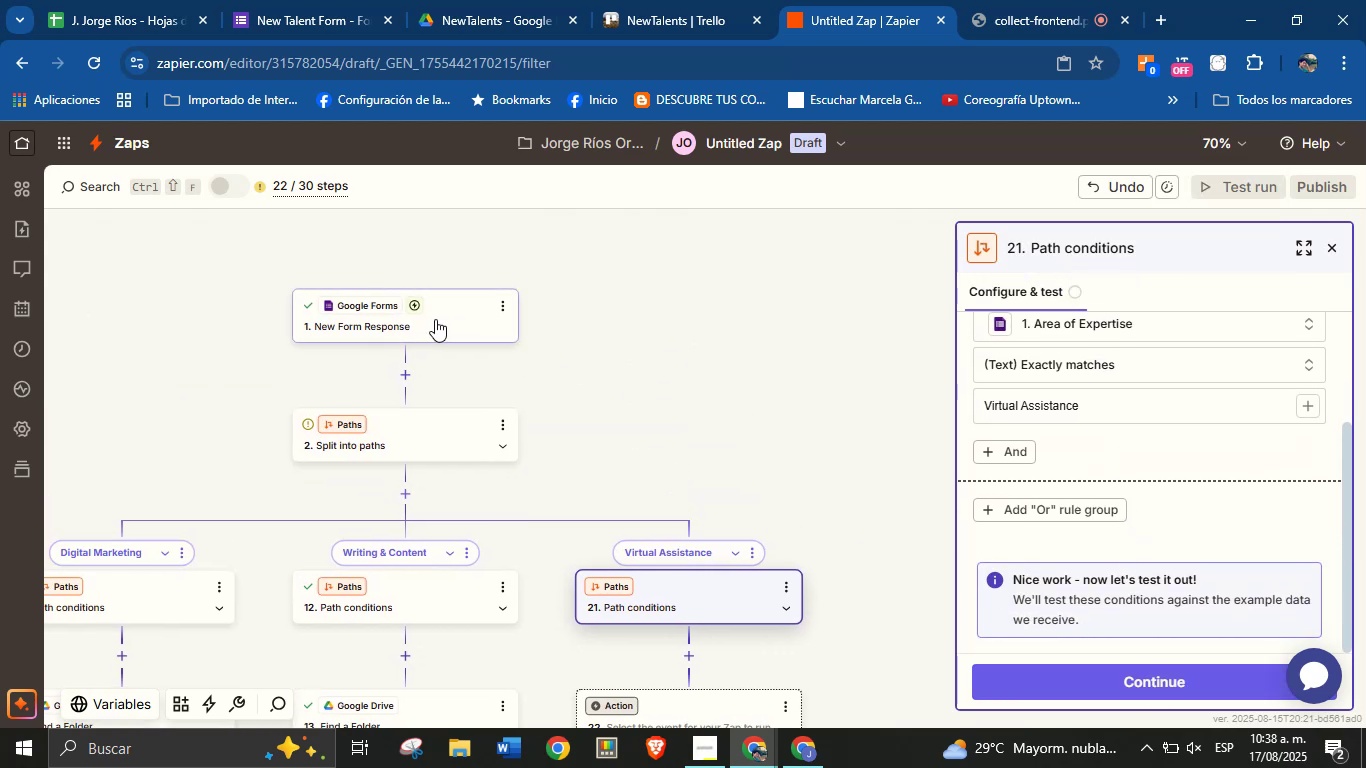 
left_click([435, 318])
 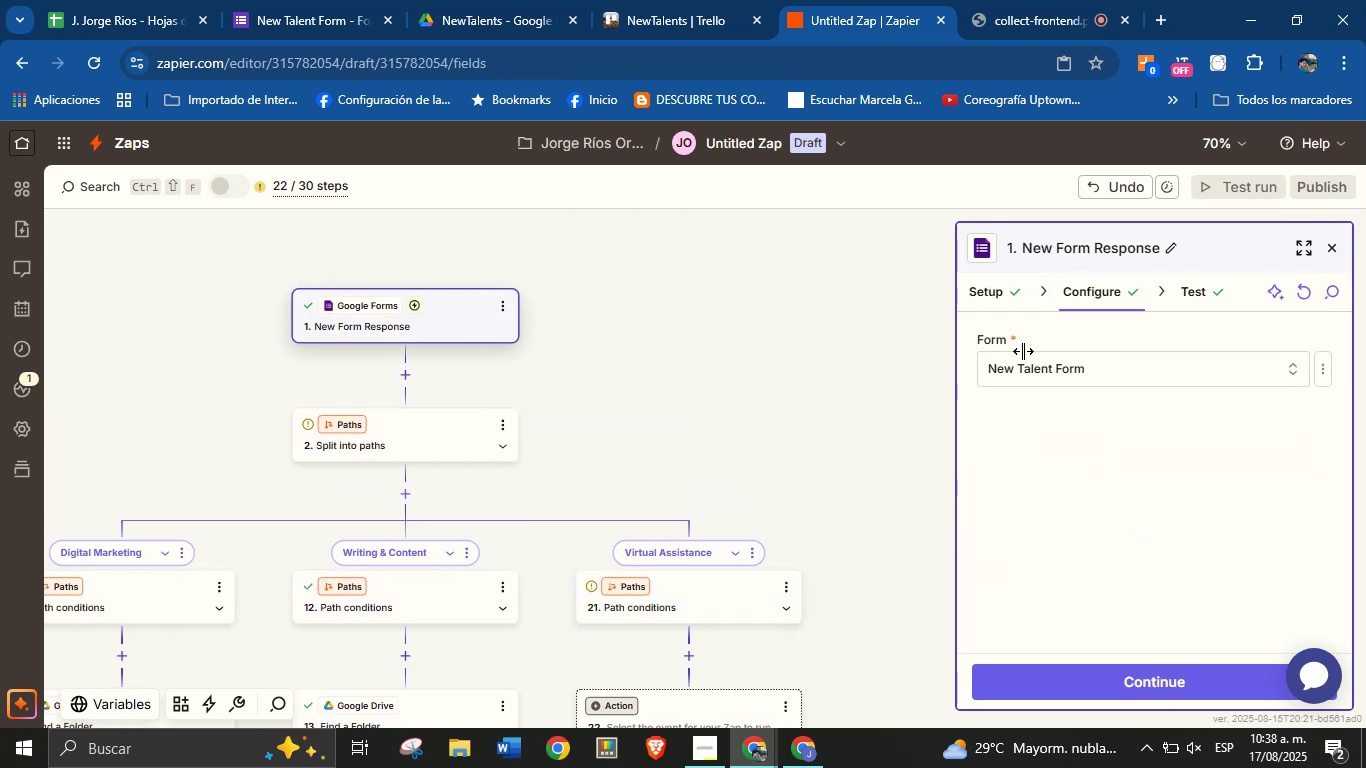 
left_click([1202, 297])
 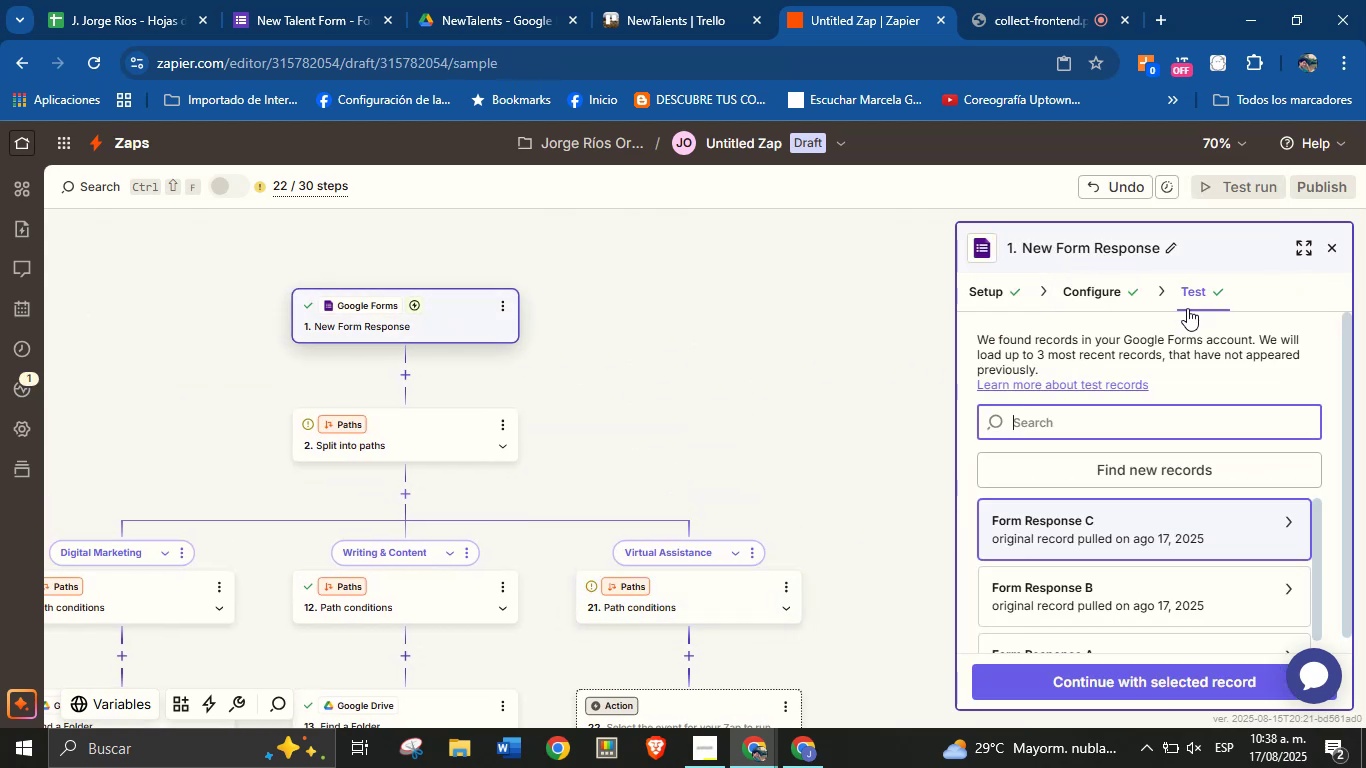 
scroll: coordinate [1001, 512], scroll_direction: down, amount: 1.0
 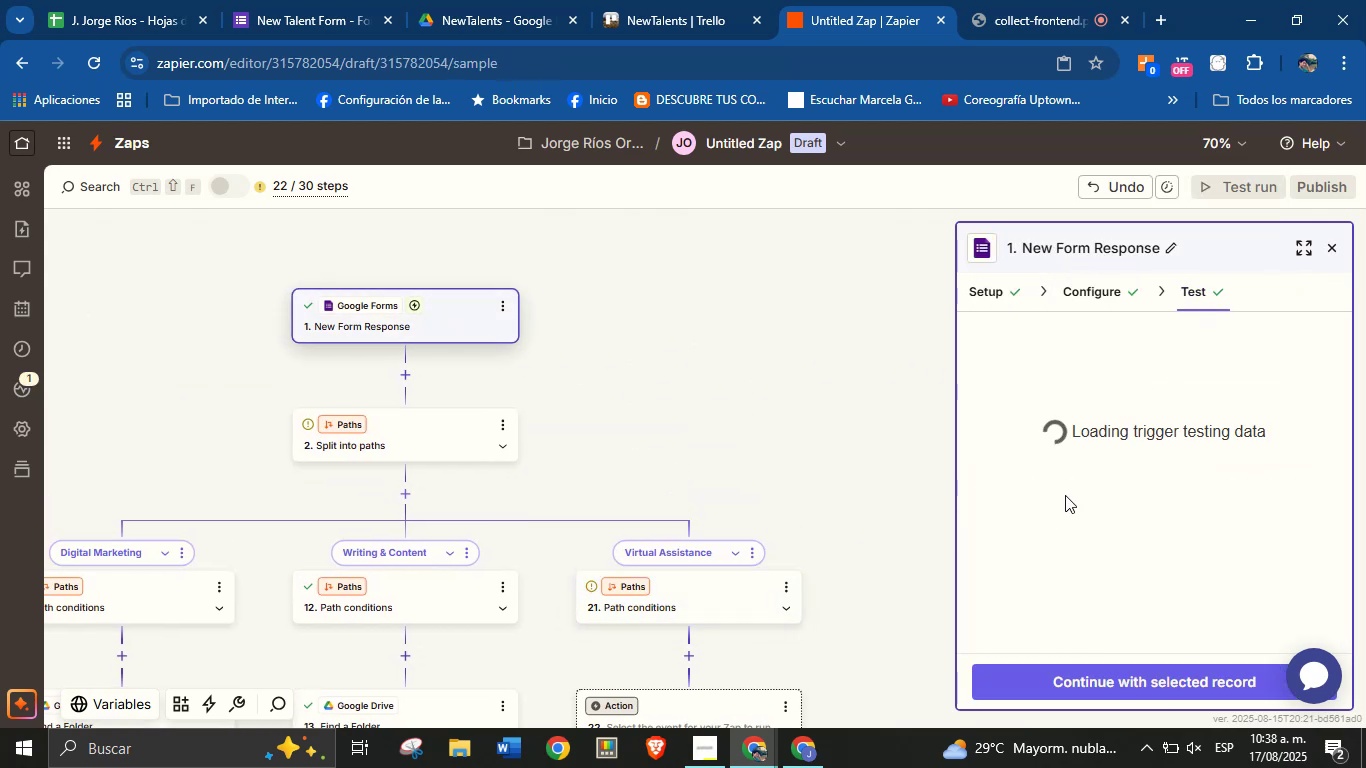 
scroll: coordinate [1077, 461], scroll_direction: up, amount: 1.0
 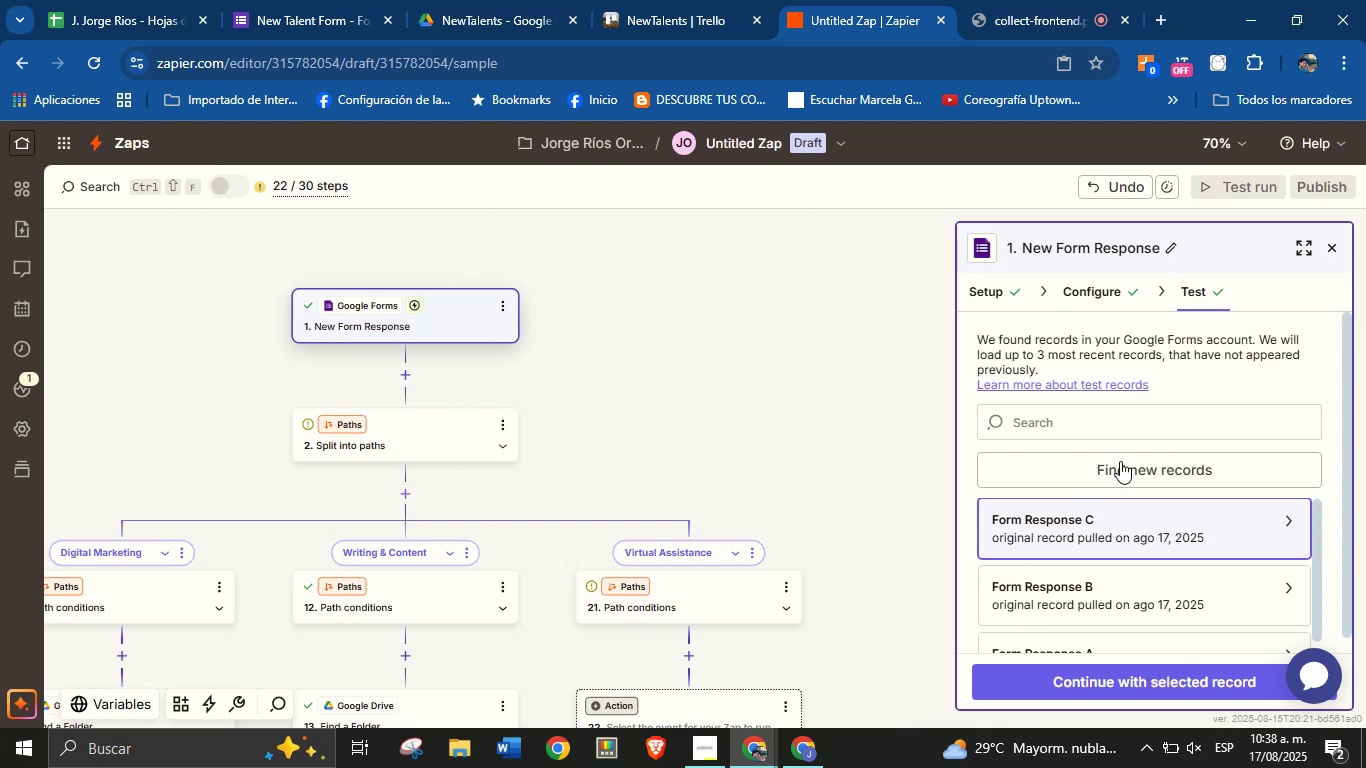 
left_click([1121, 461])
 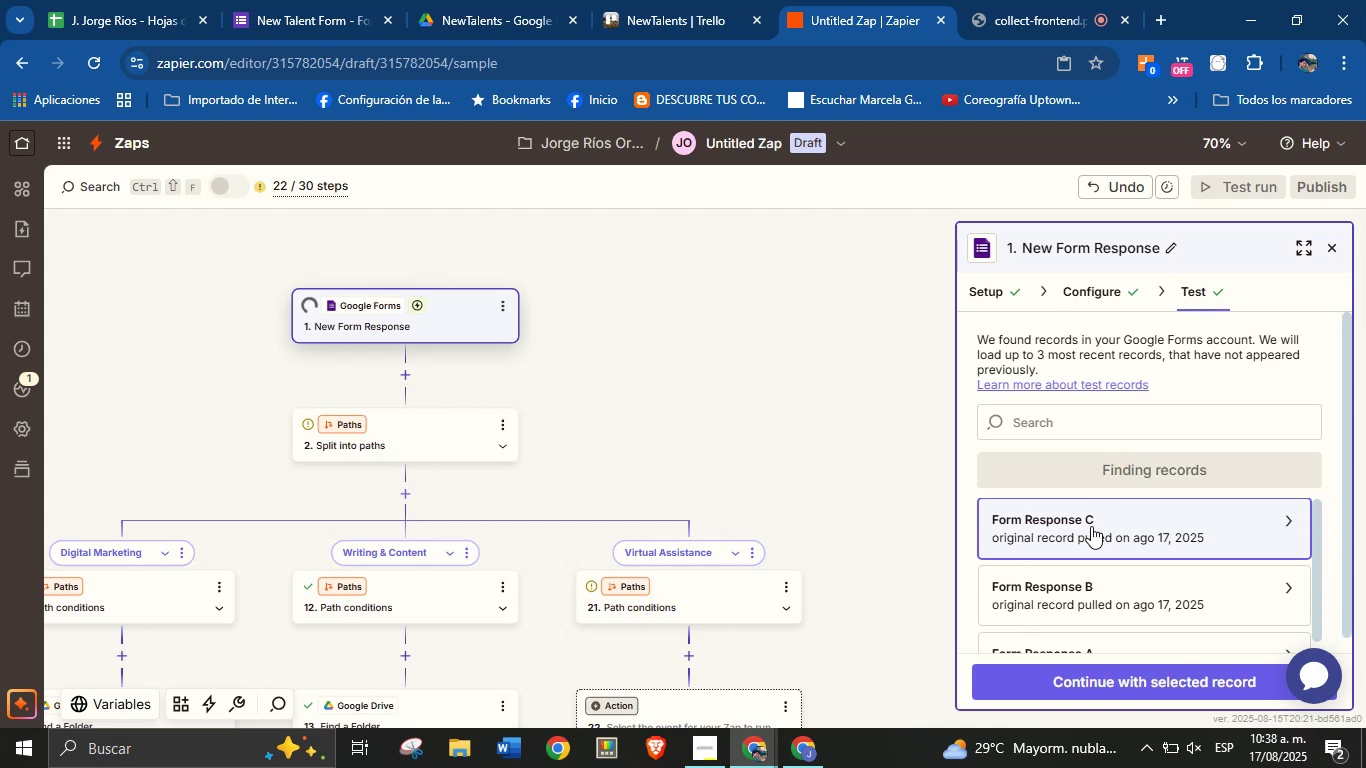 
scroll: coordinate [1093, 526], scroll_direction: up, amount: 2.0
 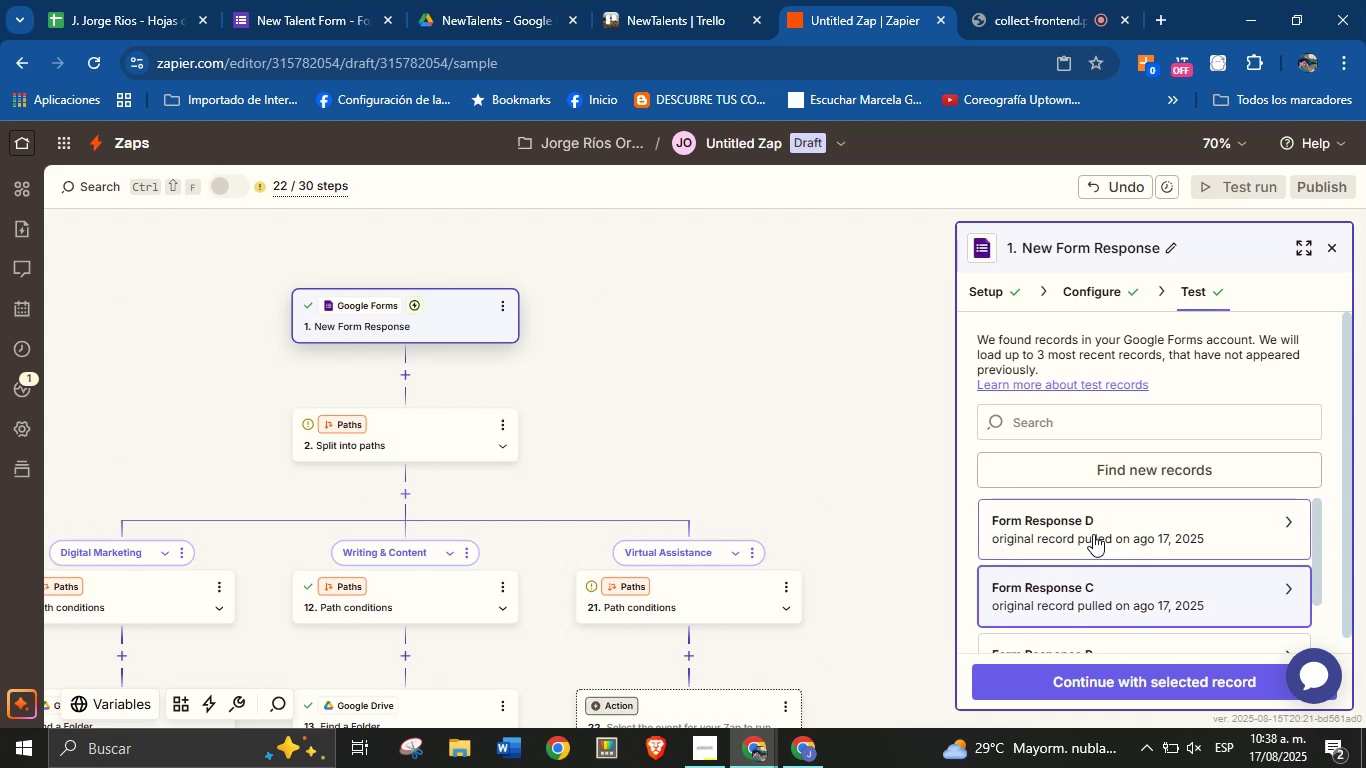 
left_click([1094, 527])
 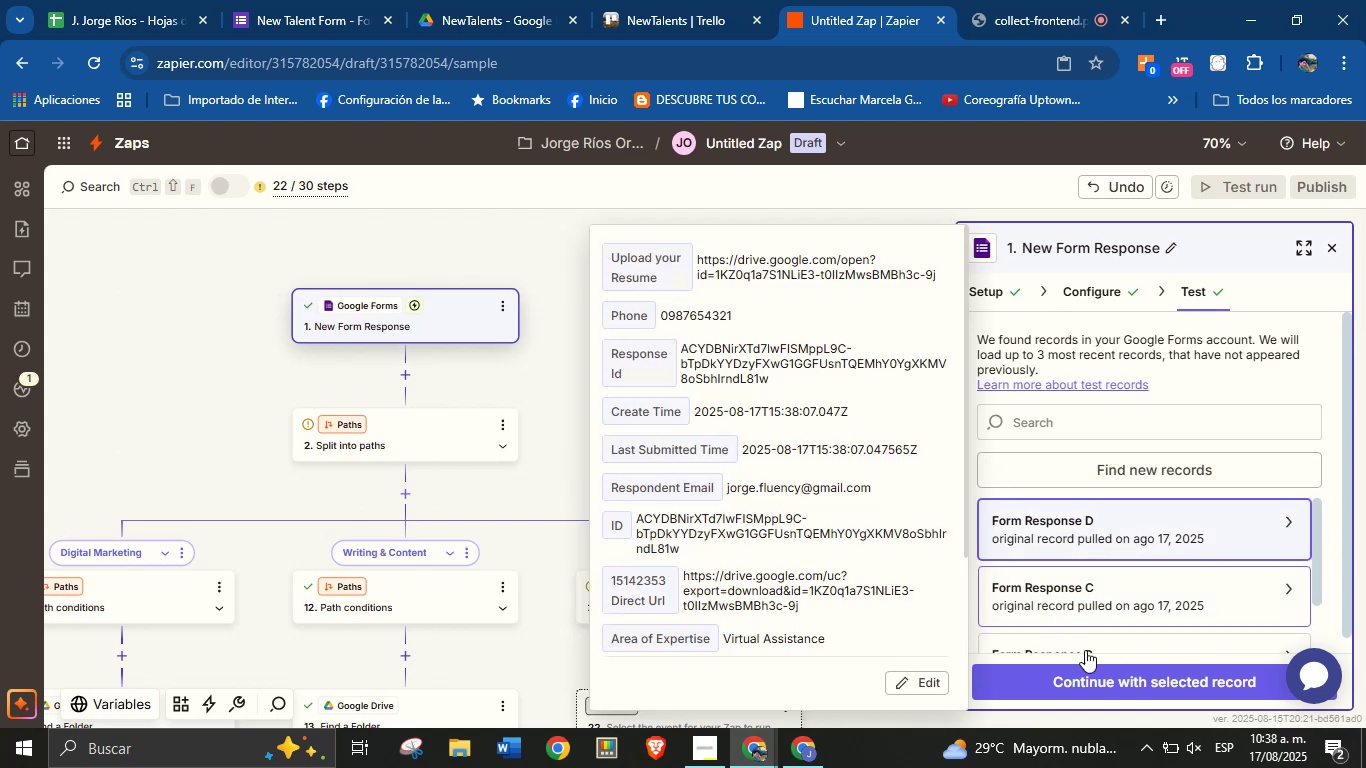 
left_click_drag(start_coordinate=[1126, 683], to_coordinate=[1105, 672])
 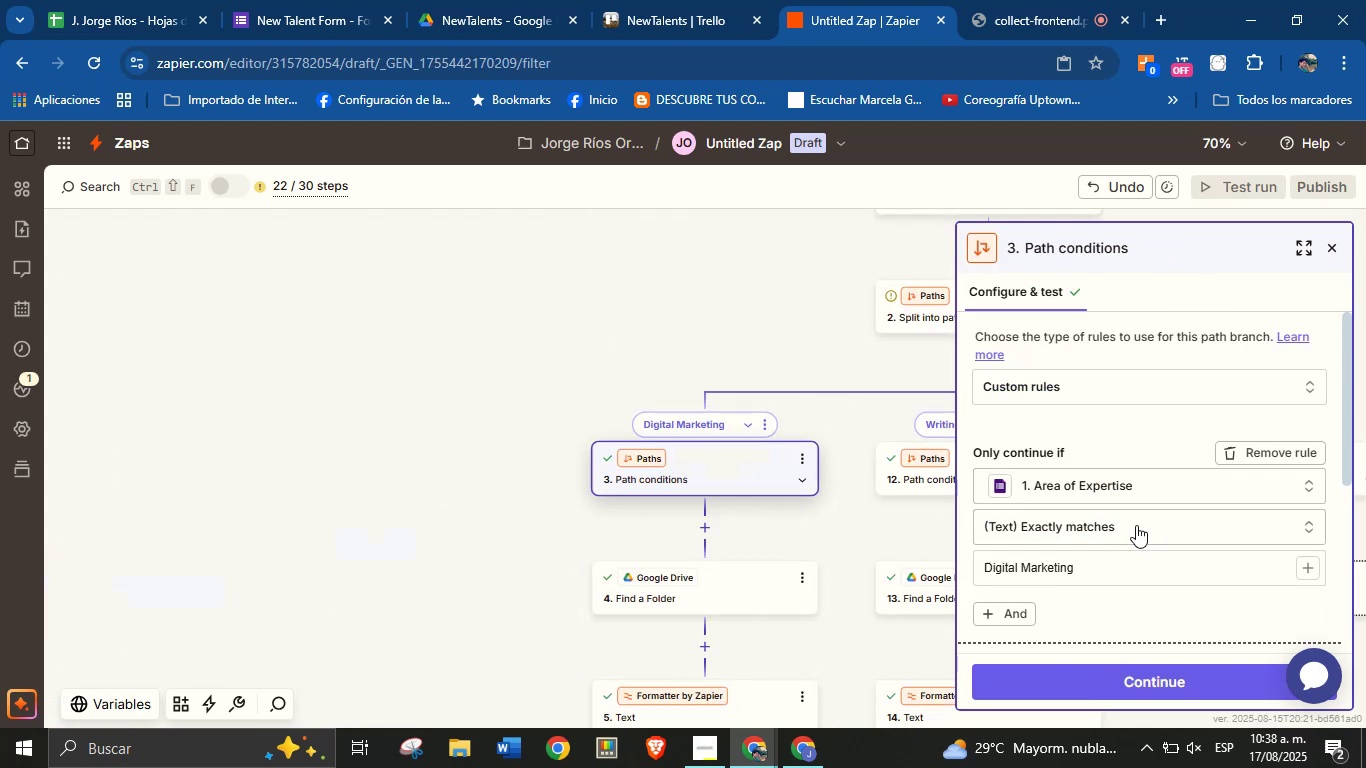 
scroll: coordinate [1095, 615], scroll_direction: down, amount: 9.0
 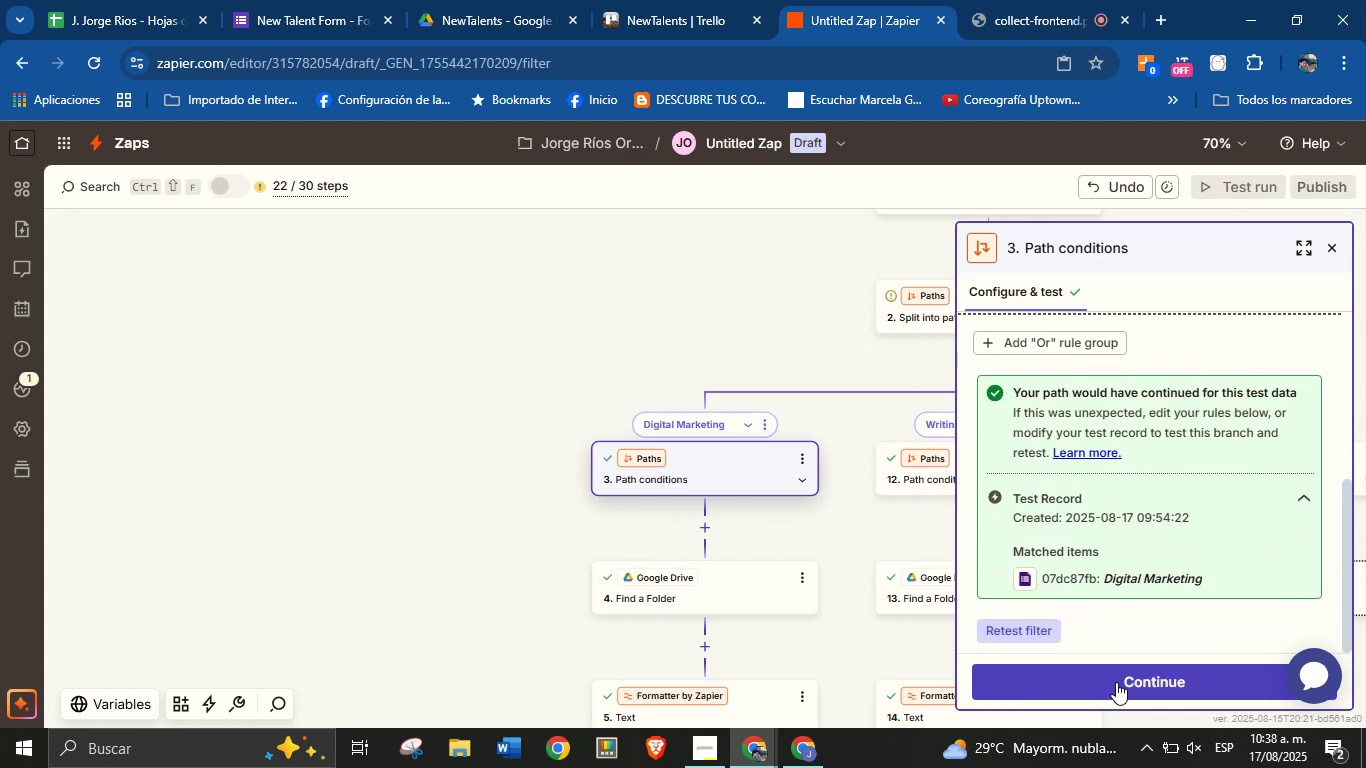 
left_click([1116, 682])
 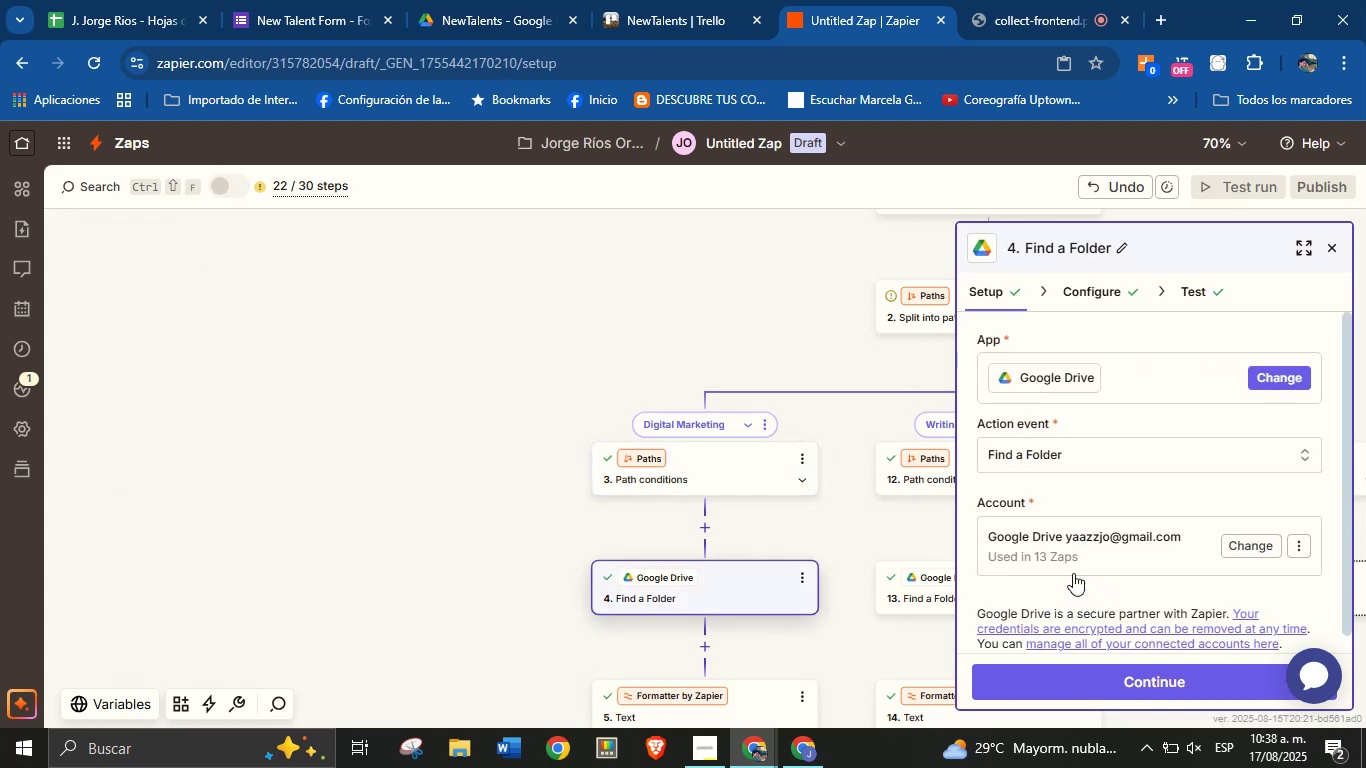 
left_click_drag(start_coordinate=[910, 544], to_coordinate=[602, 602])
 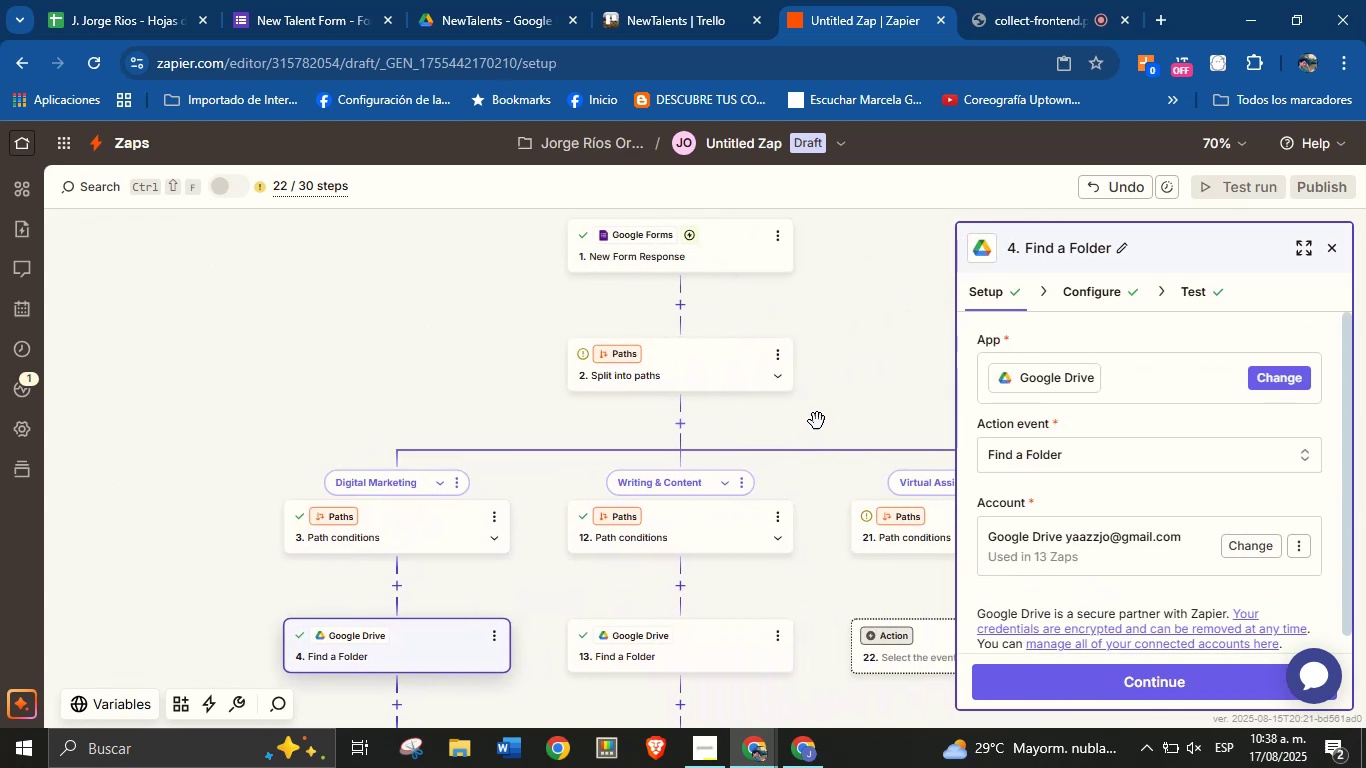 
left_click_drag(start_coordinate=[840, 404], to_coordinate=[569, 440])
 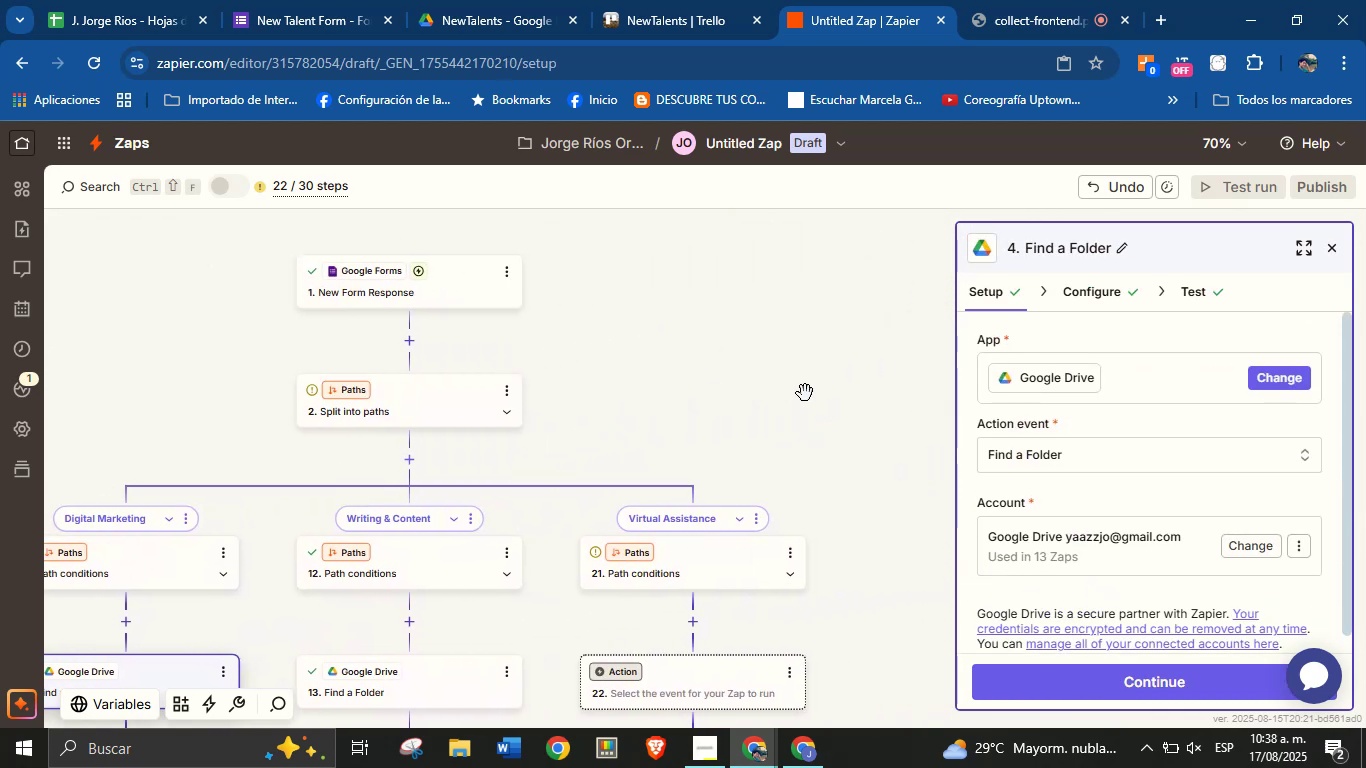 
left_click_drag(start_coordinate=[798, 460], to_coordinate=[813, 374])
 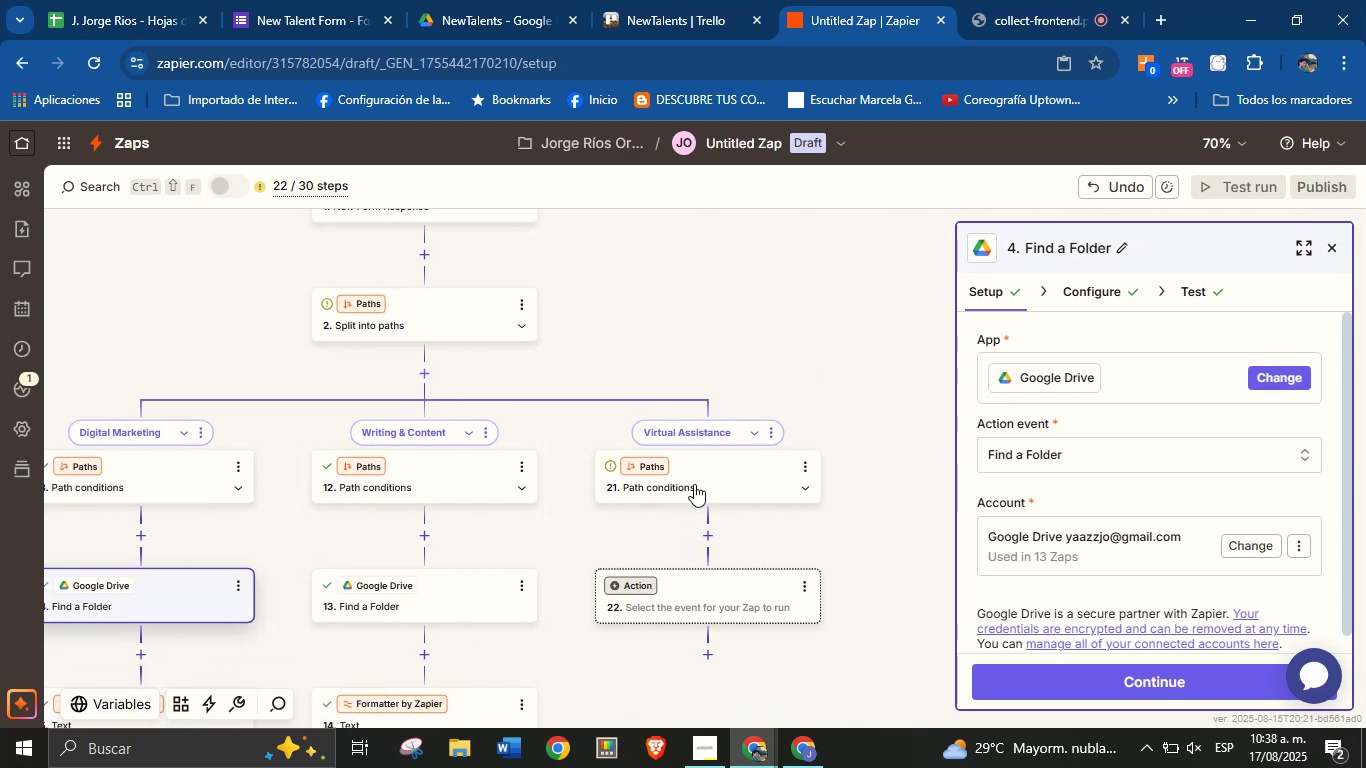 
left_click([698, 472])
 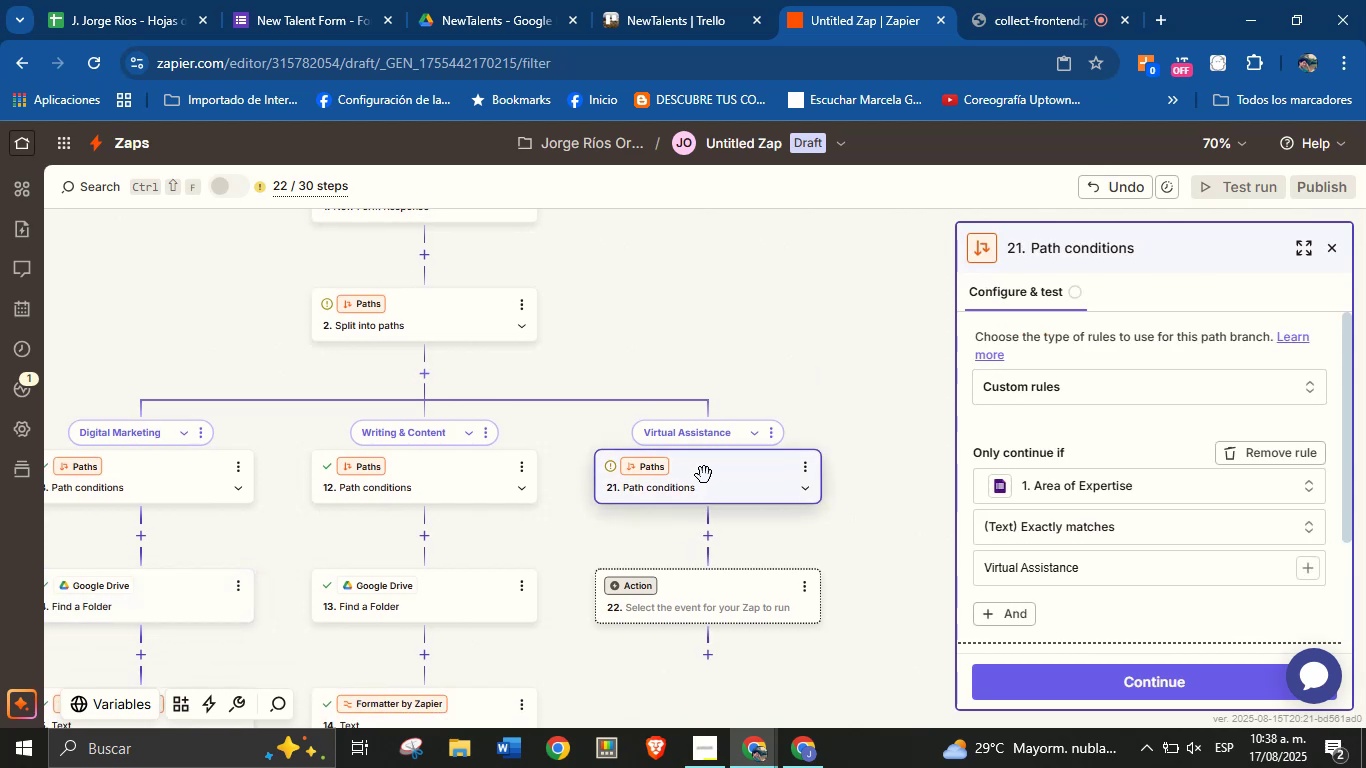 
wait(5.42)
 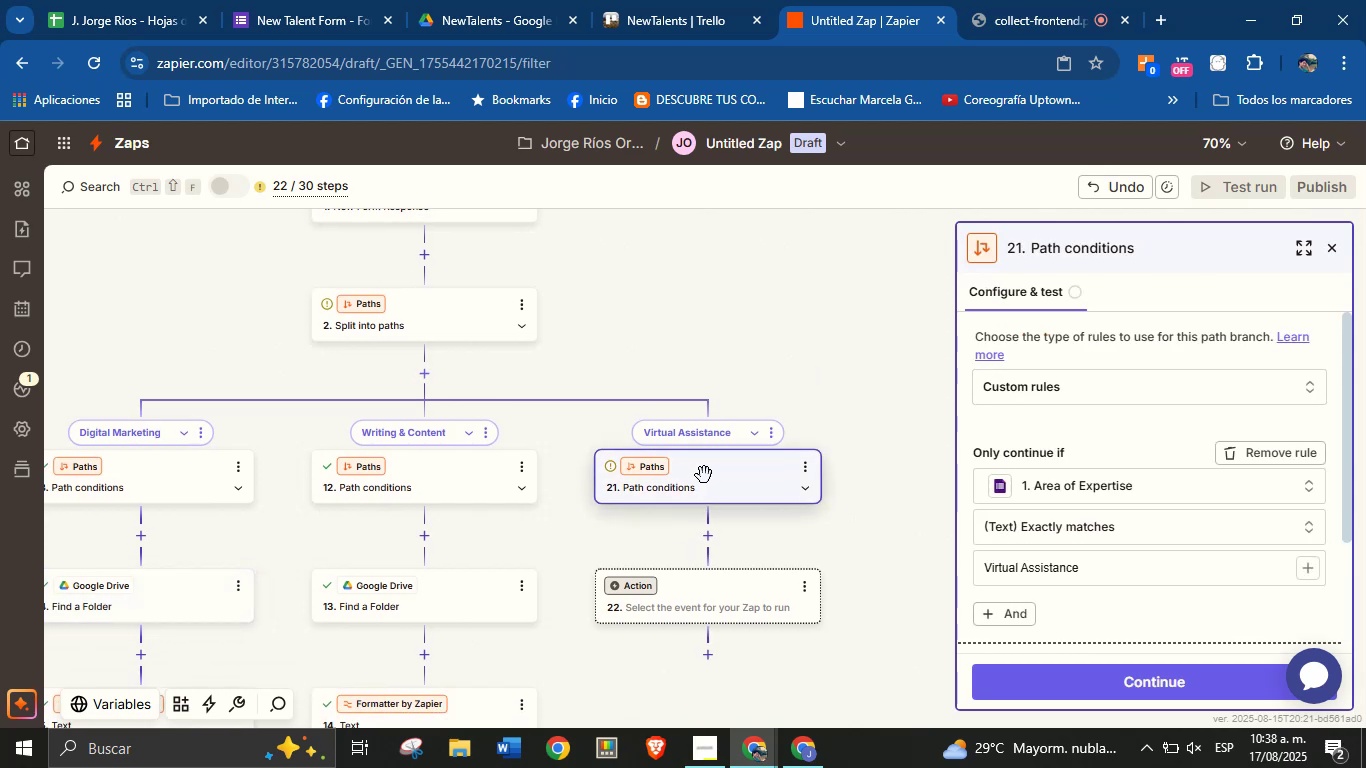 
scroll: coordinate [1124, 536], scroll_direction: down, amount: 3.0
 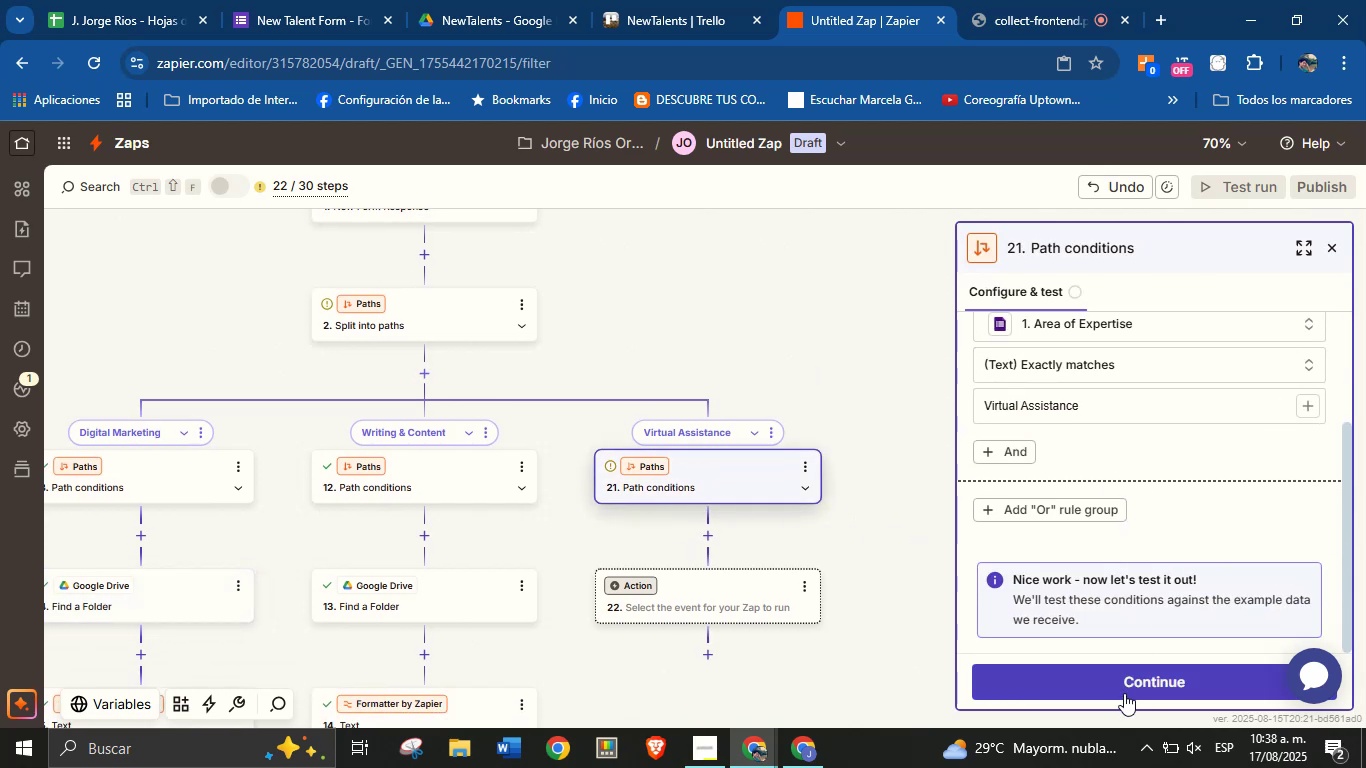 
left_click([1124, 683])
 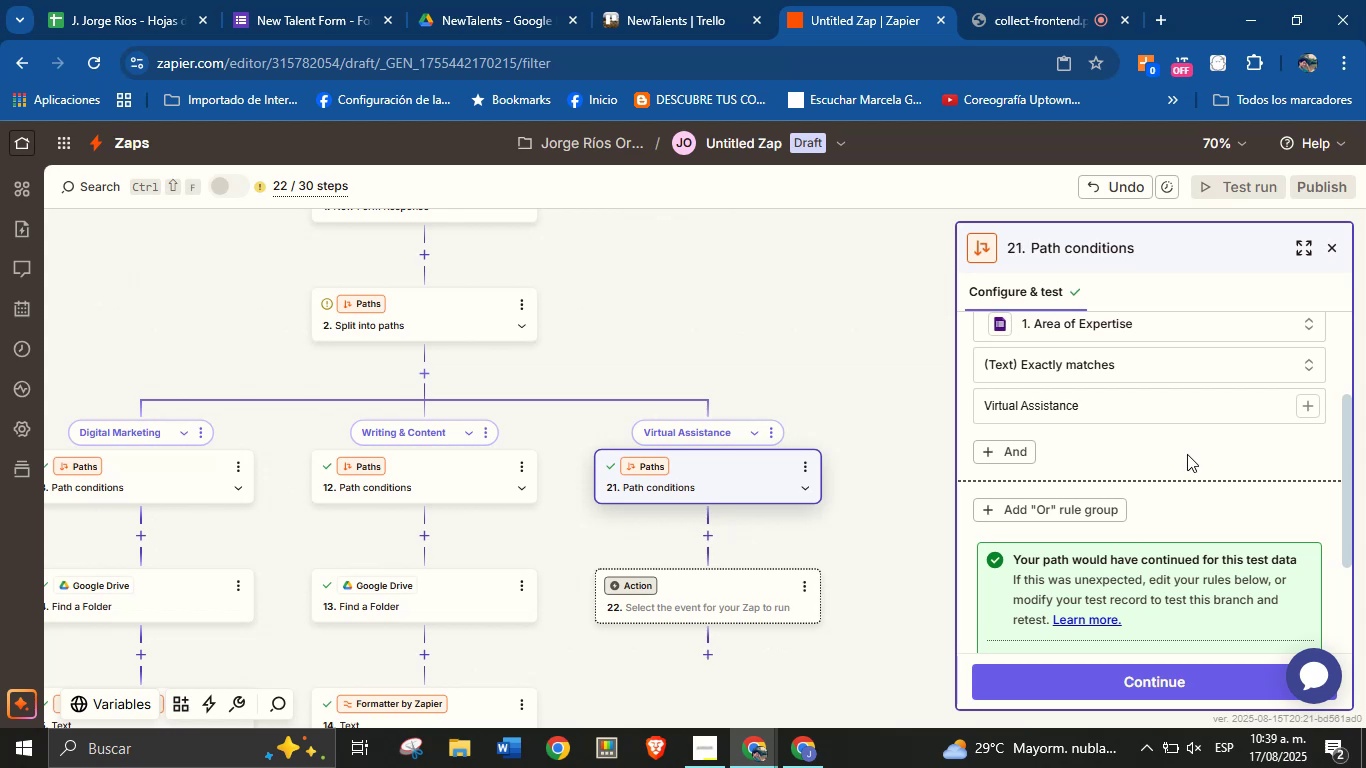 
wait(16.32)
 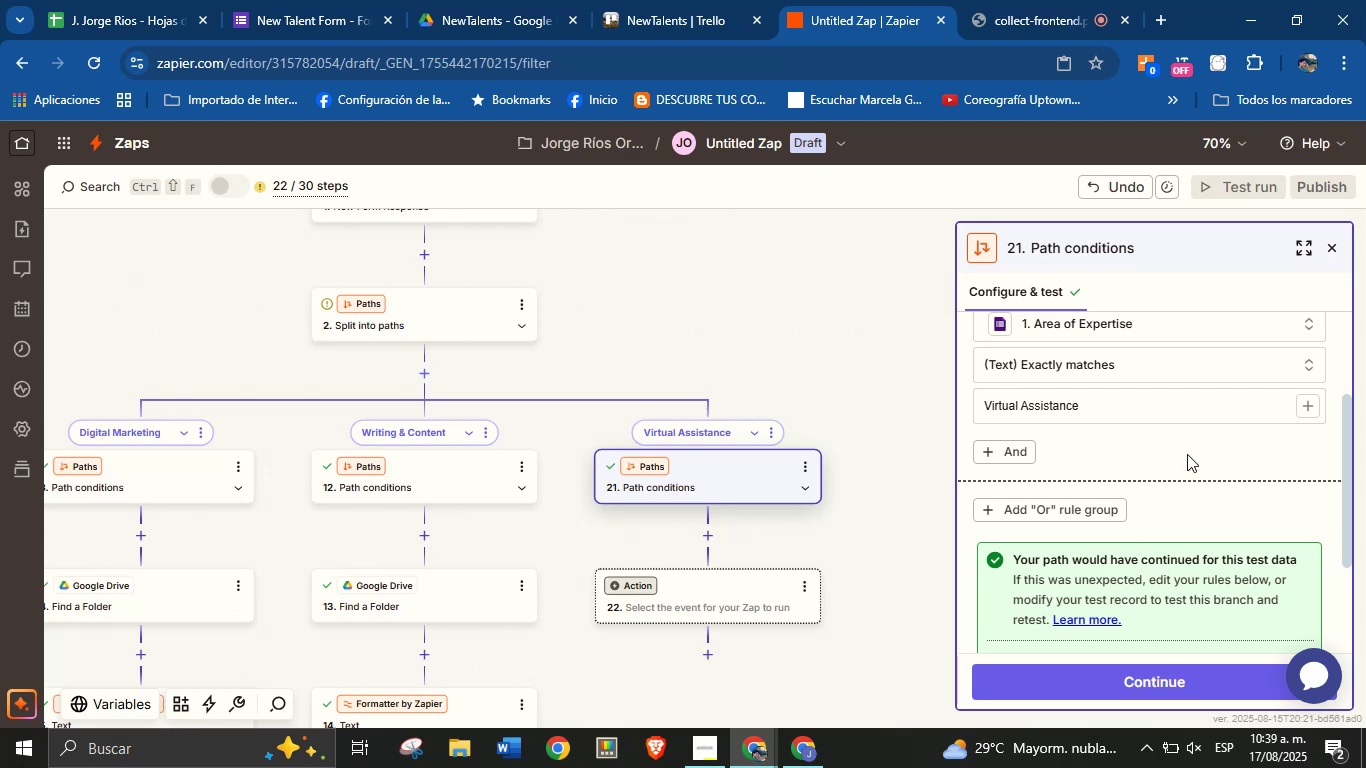 
left_click_drag(start_coordinate=[865, 551], to_coordinate=[867, 521])
 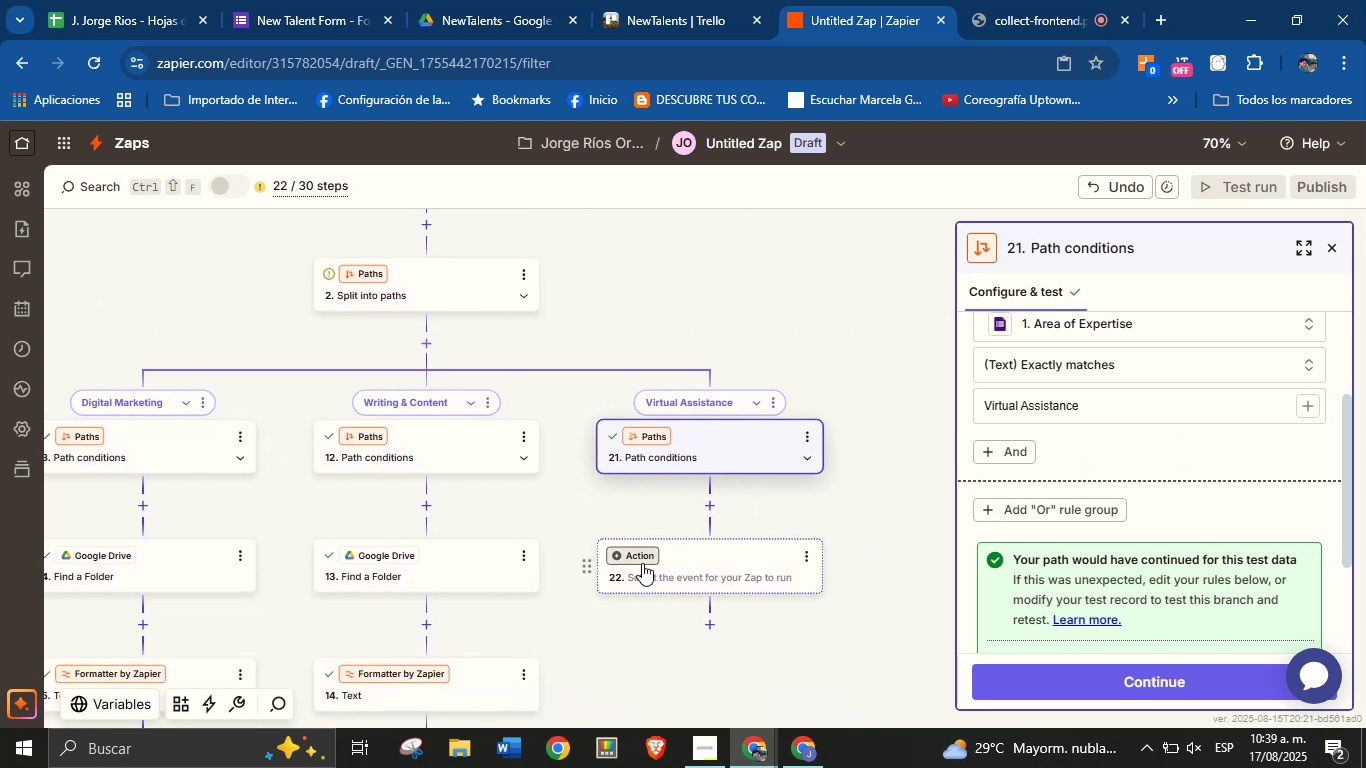 
left_click([642, 559])
 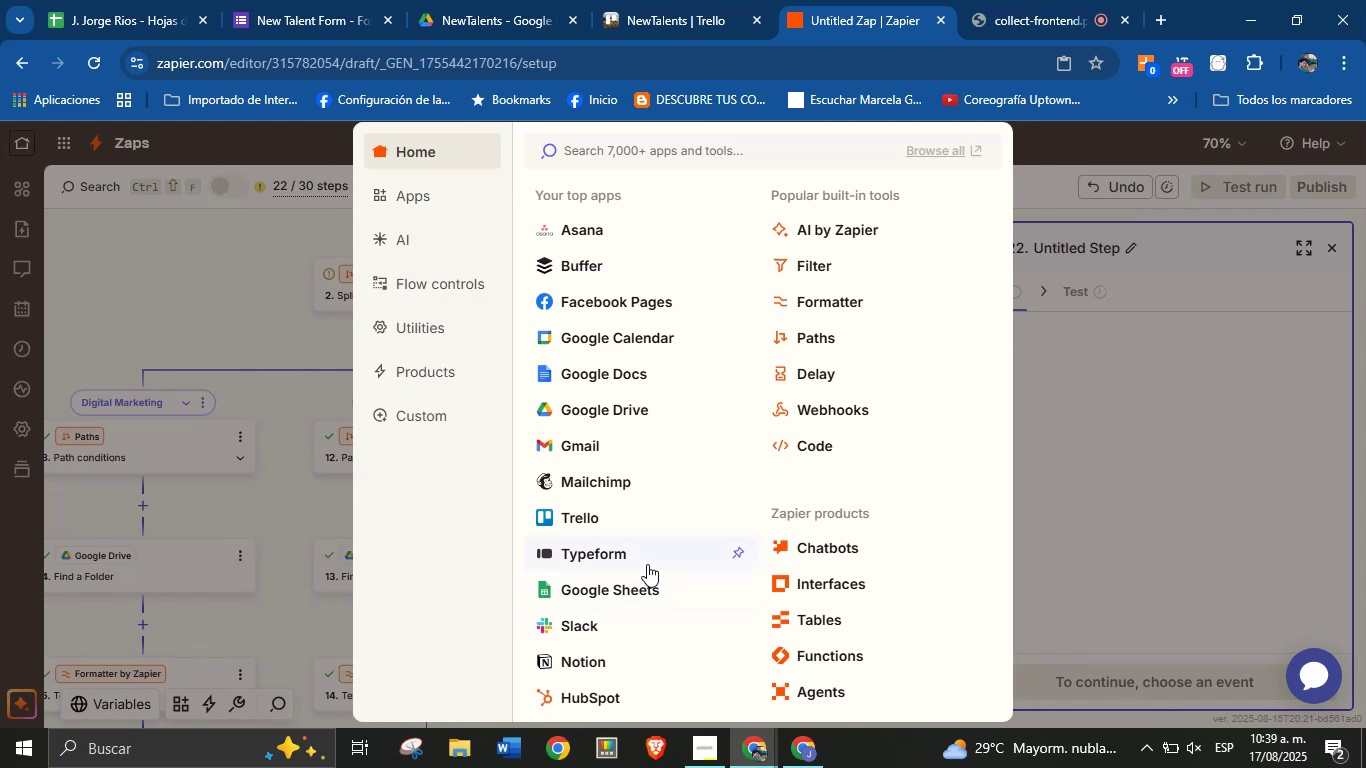 
wait(15.9)
 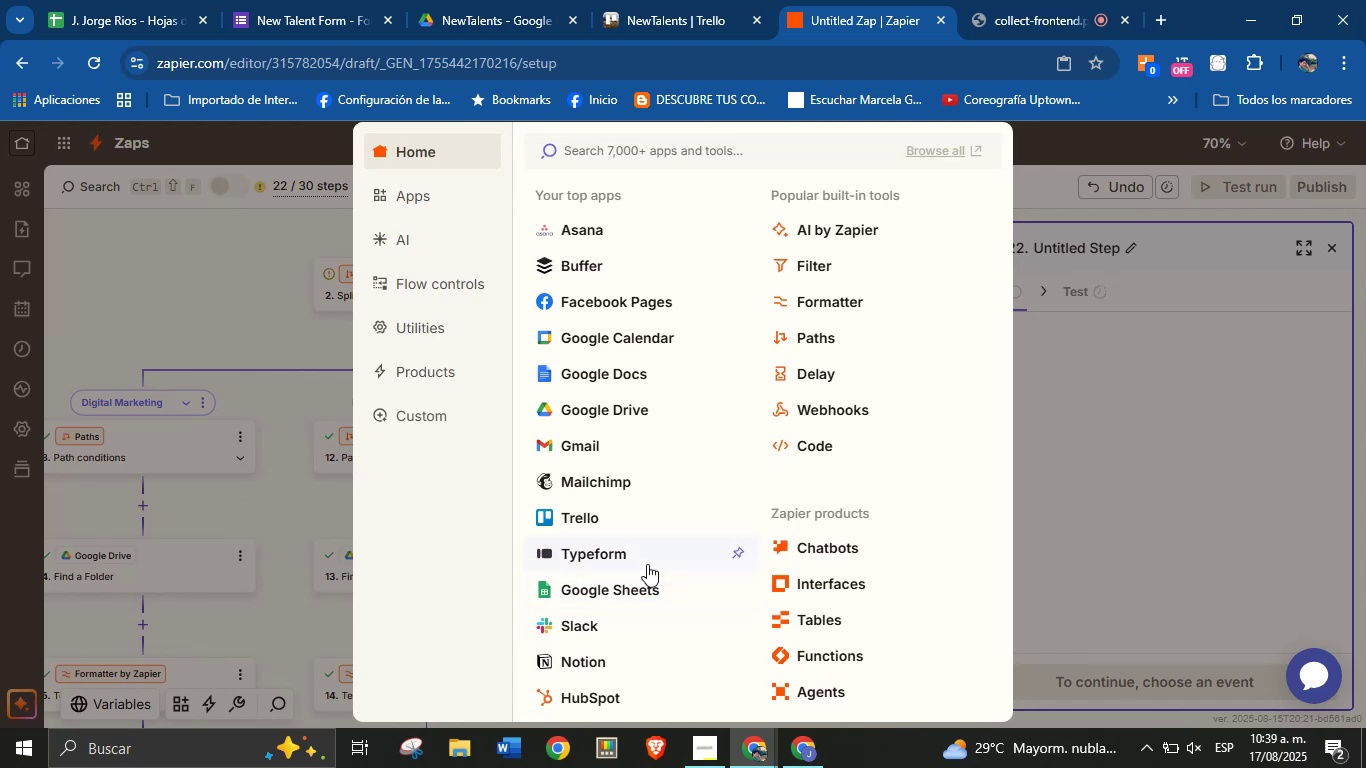 
left_click([612, 413])
 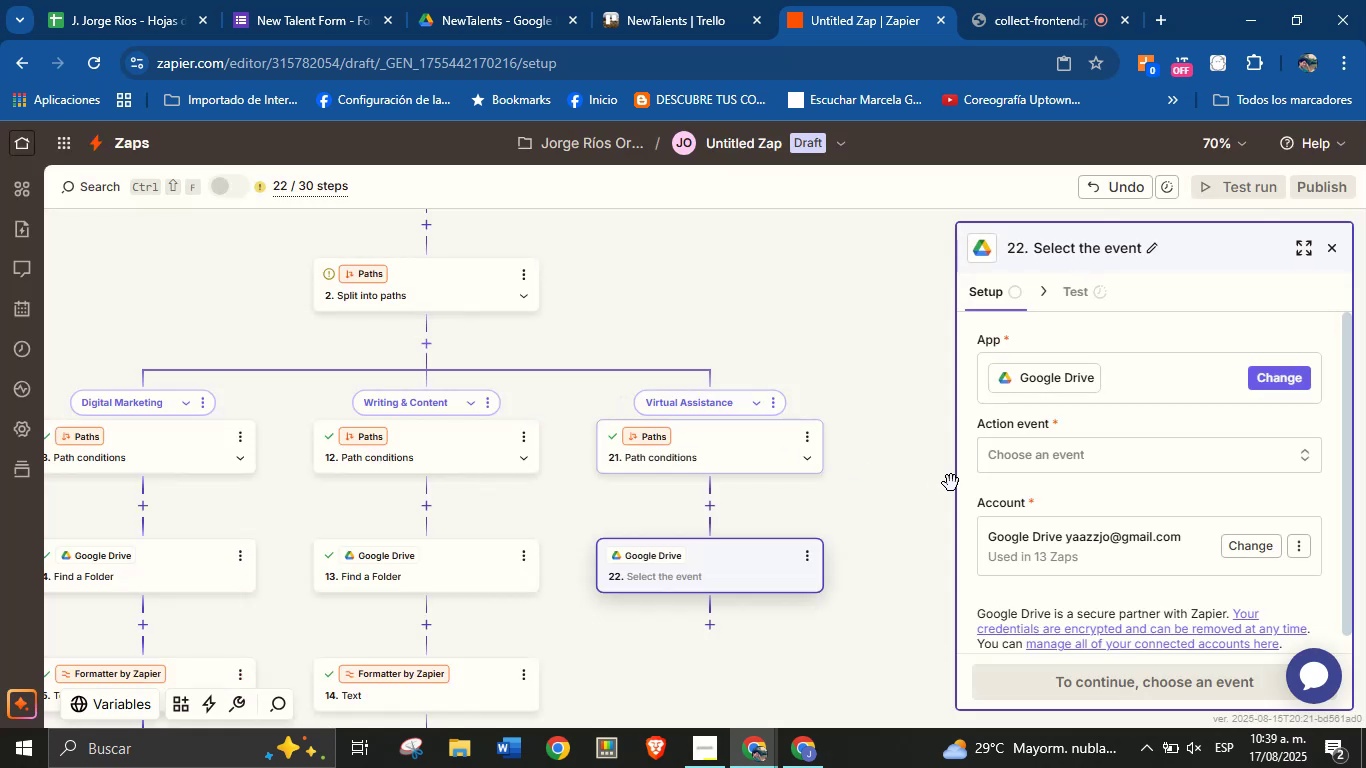 
left_click([1030, 454])
 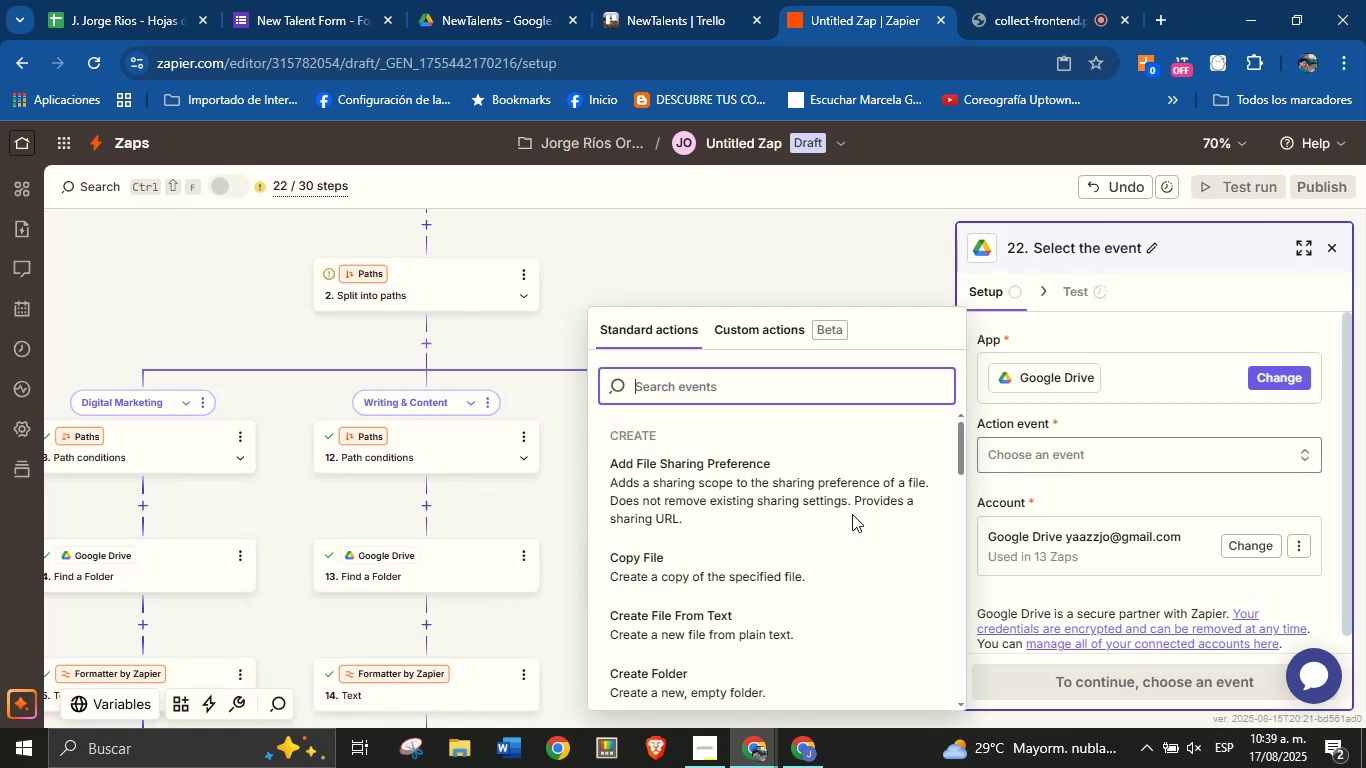 
scroll: coordinate [705, 563], scroll_direction: down, amount: 5.0
 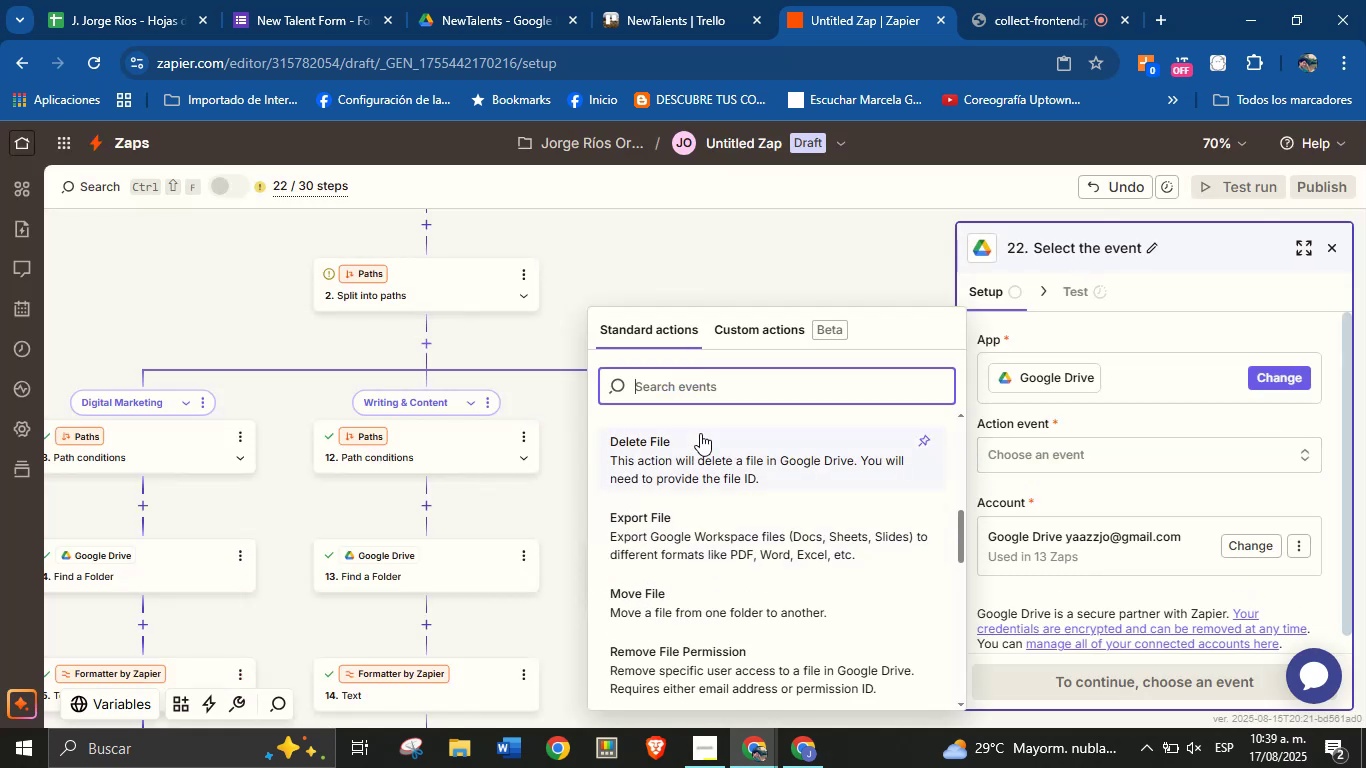 
type(old)
 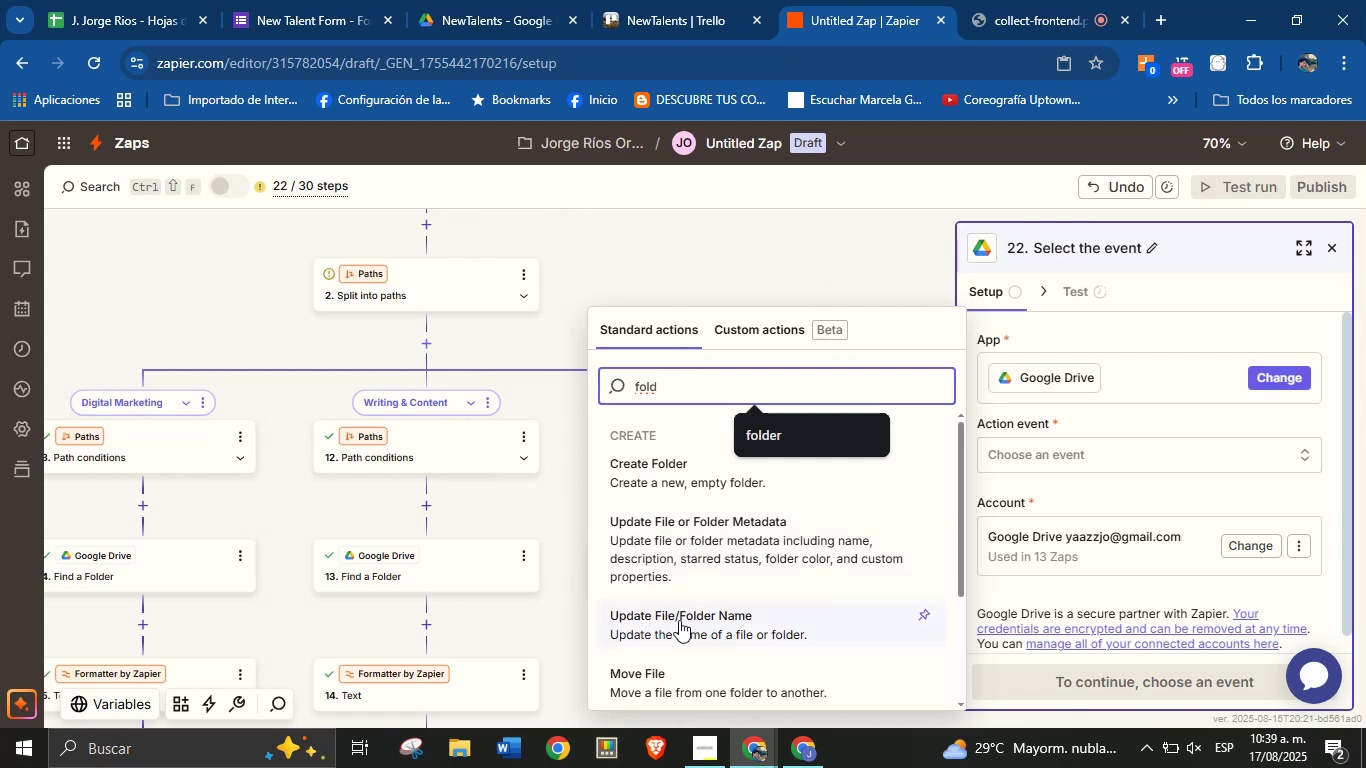 
scroll: coordinate [678, 575], scroll_direction: down, amount: 3.0
 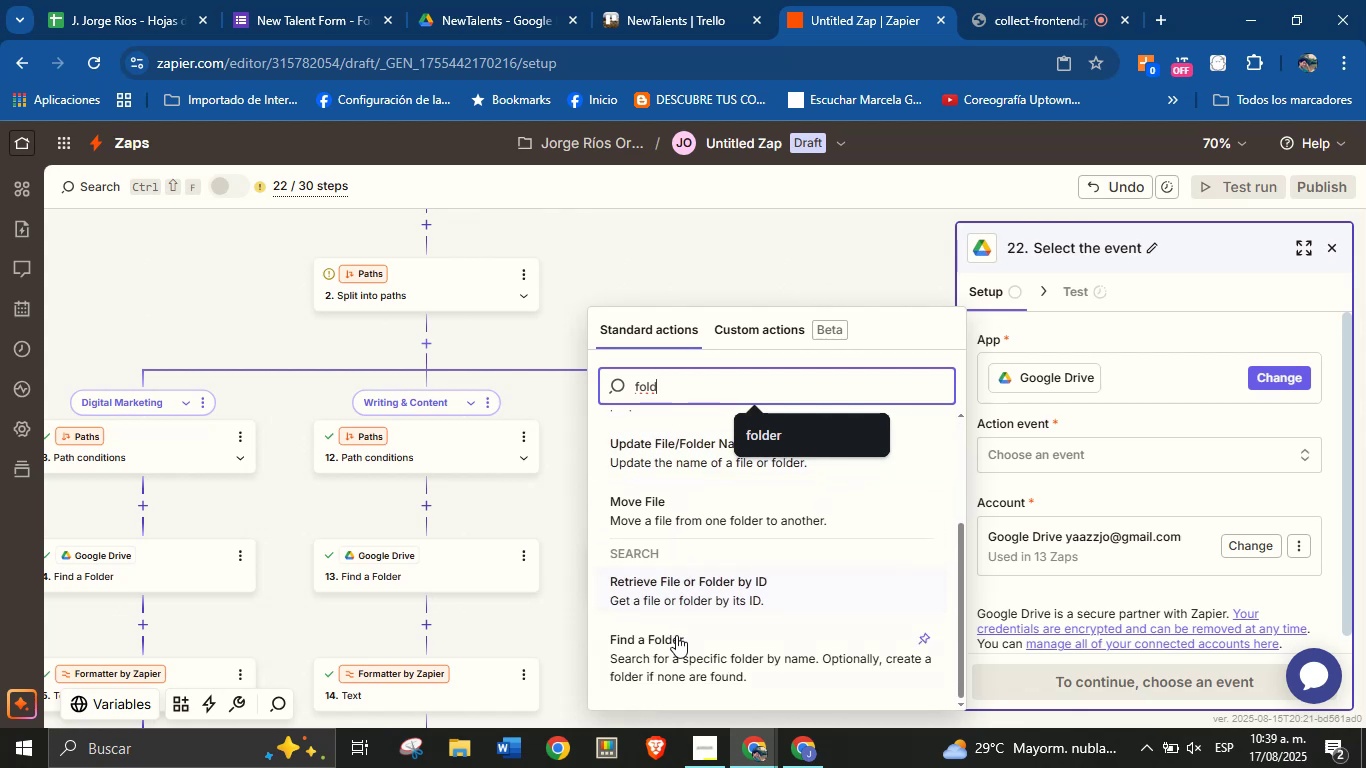 
left_click([676, 635])
 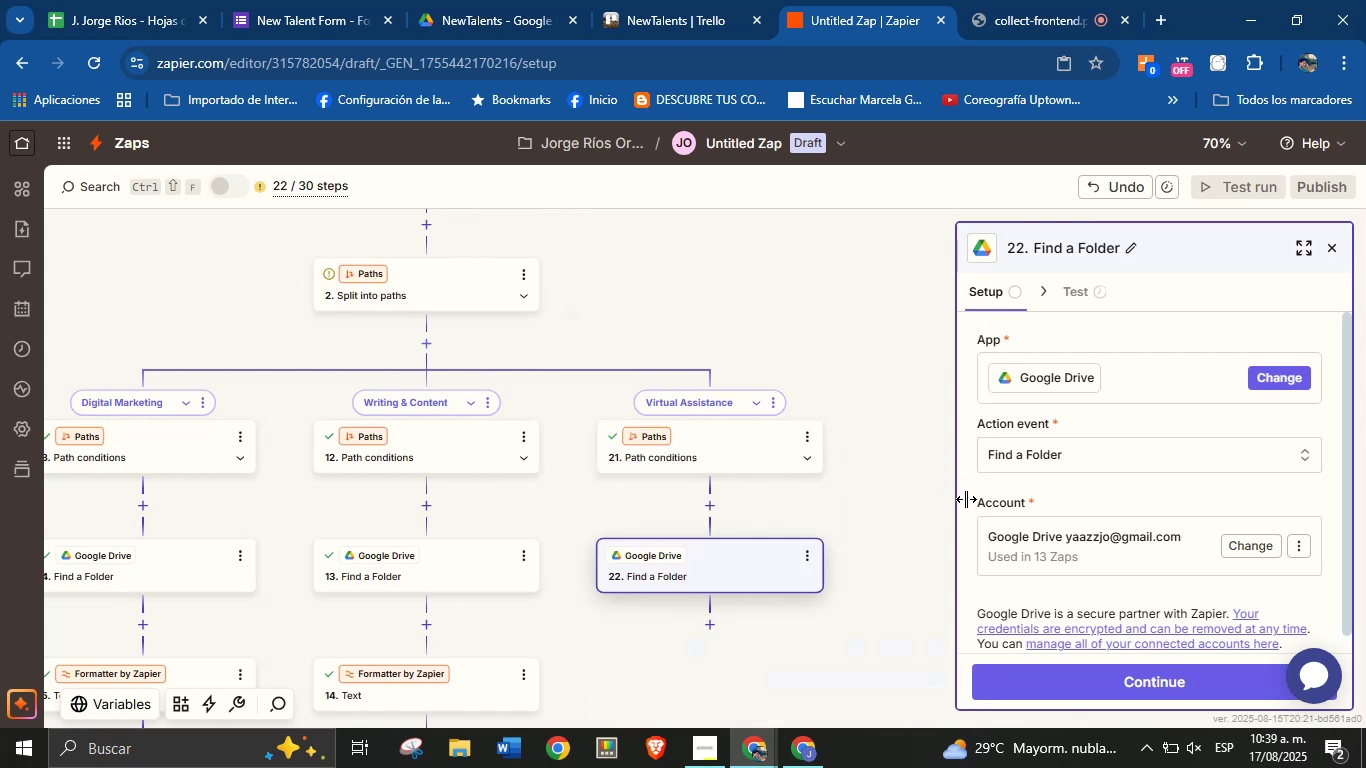 
scroll: coordinate [988, 542], scroll_direction: down, amount: 1.0
 